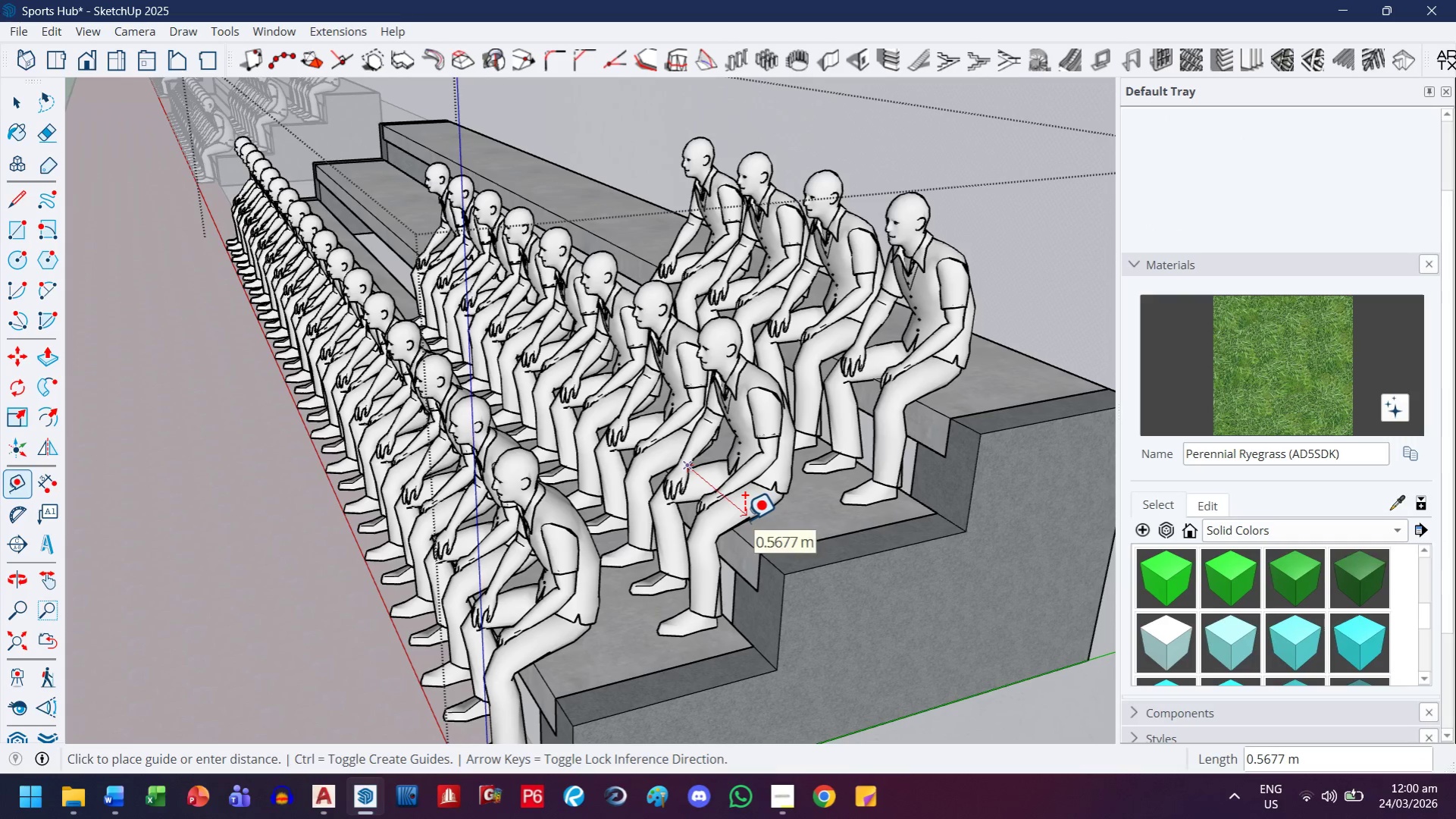 
key(Escape)
 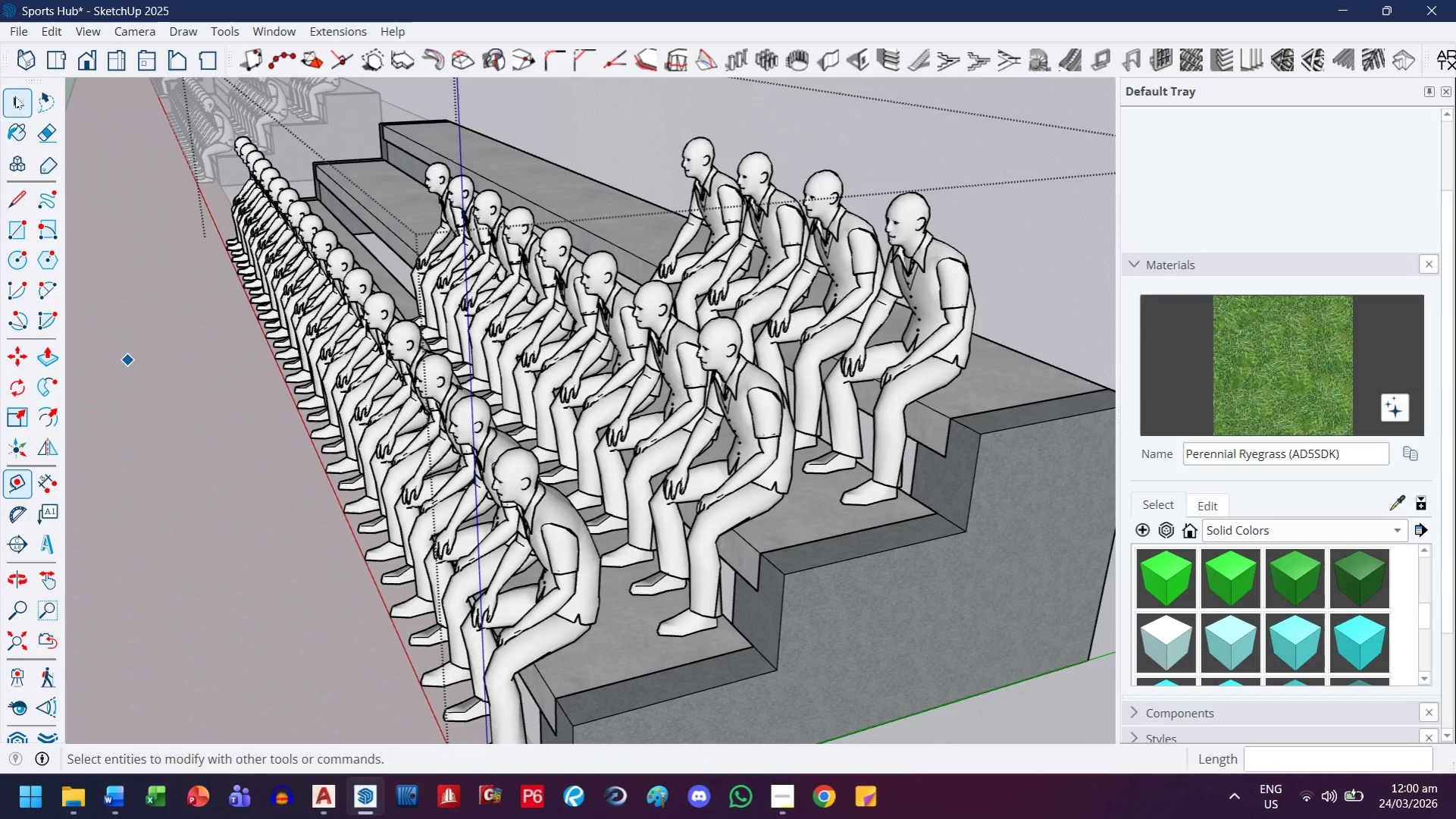 
key(Escape)
 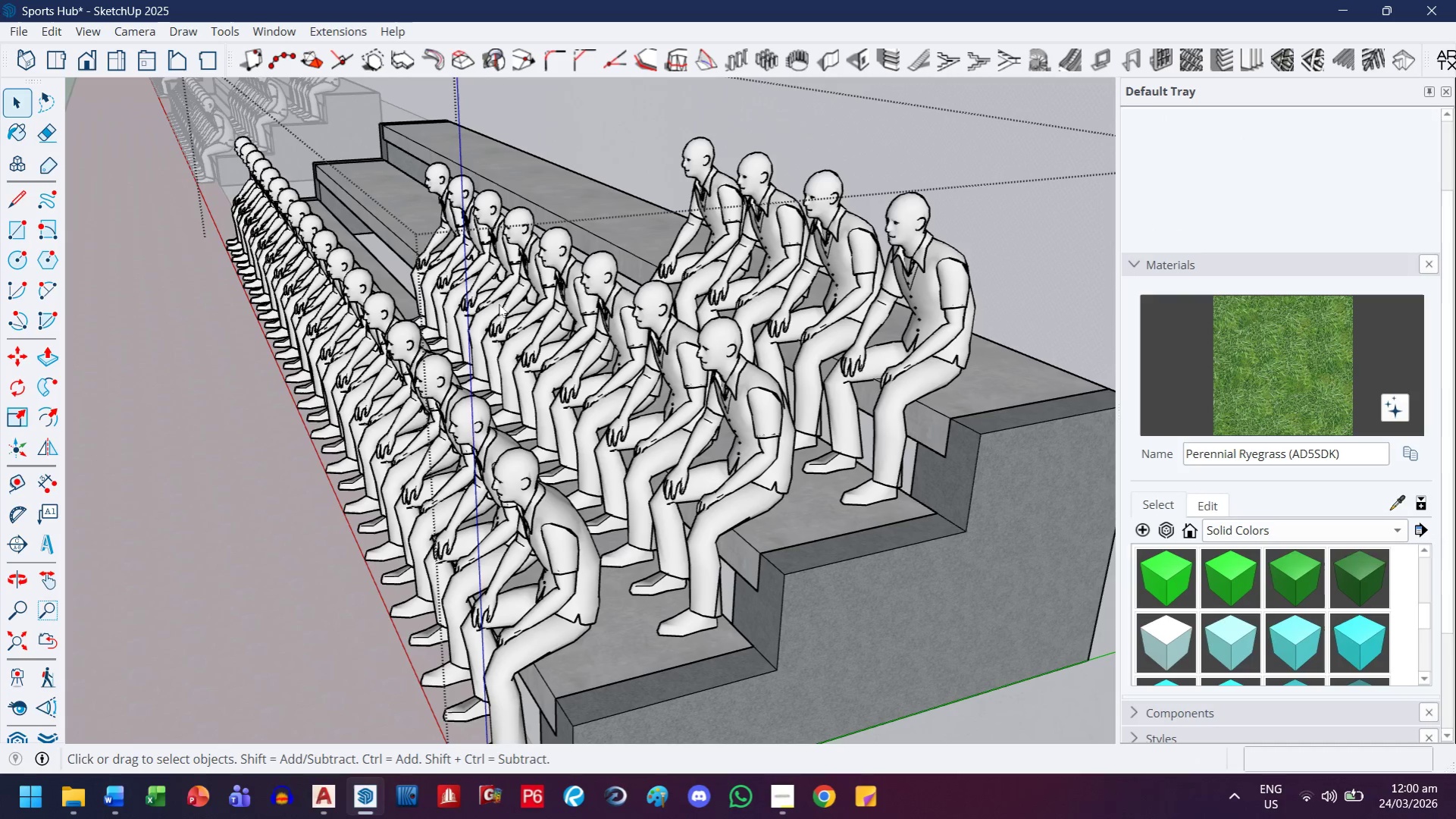 
key(Escape)
 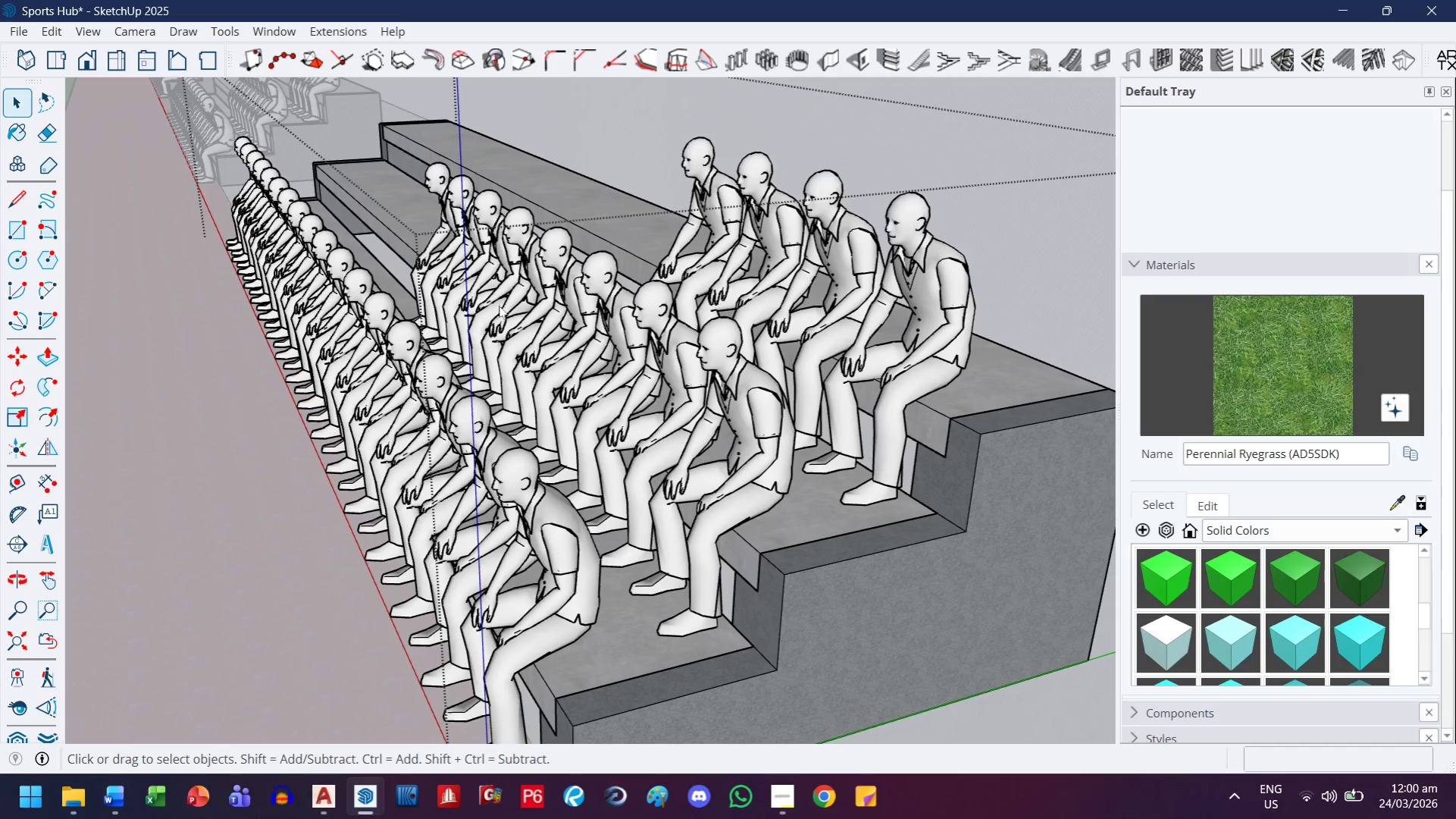 
left_click([603, 354])
 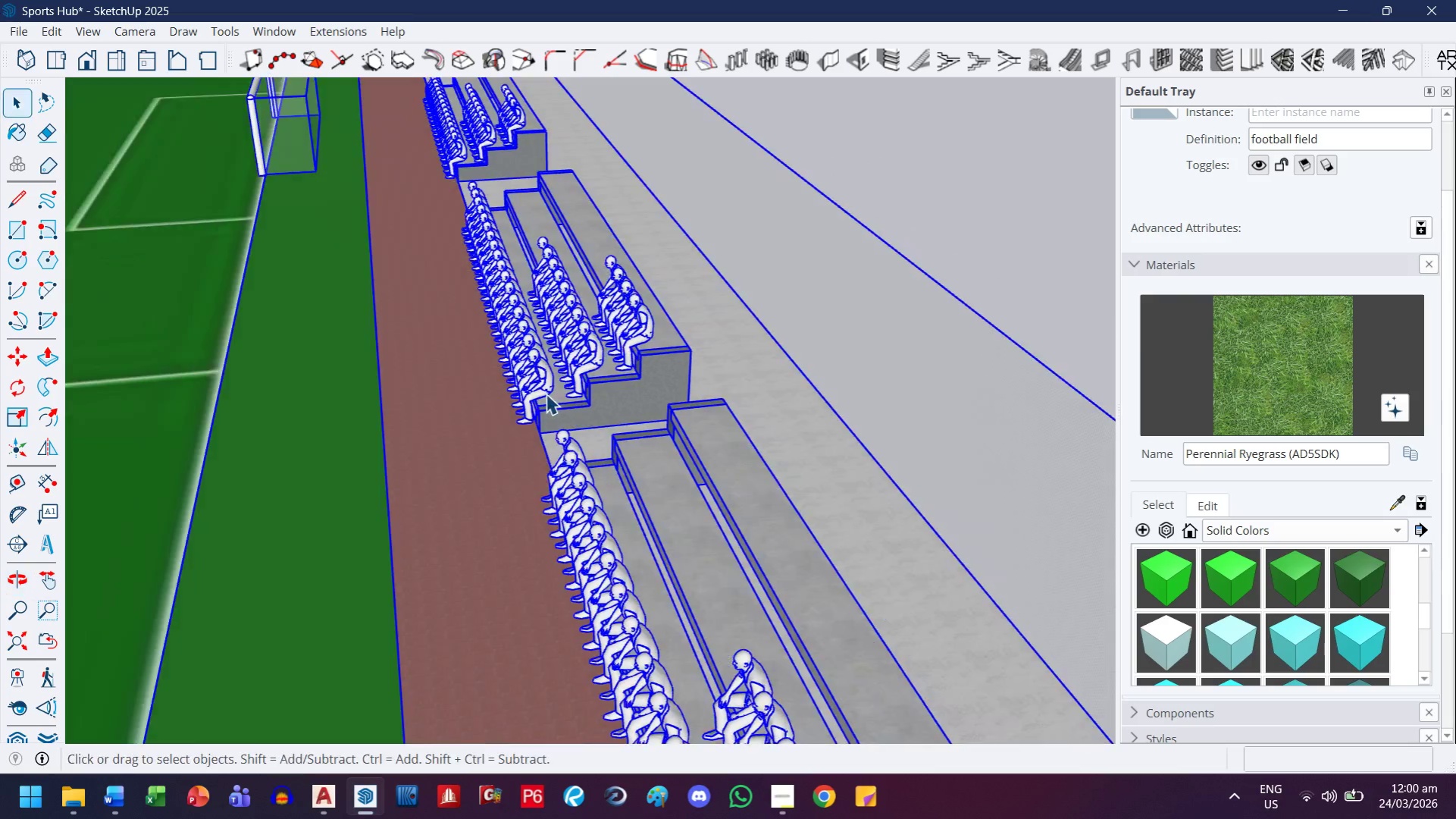 
scroll: coordinate [546, 322], scroll_direction: down, amount: 17.0
 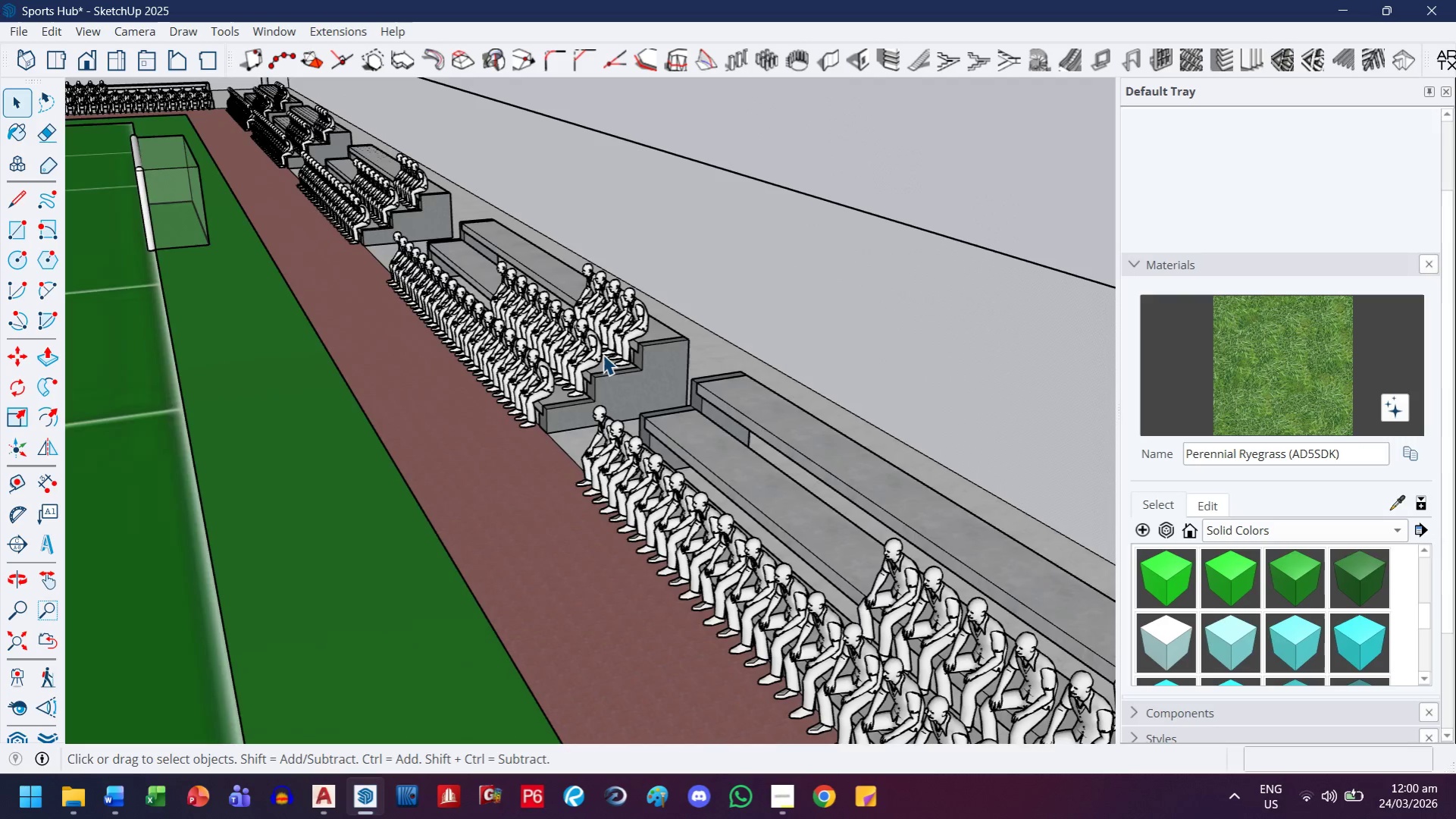 
double_click([546, 392])
 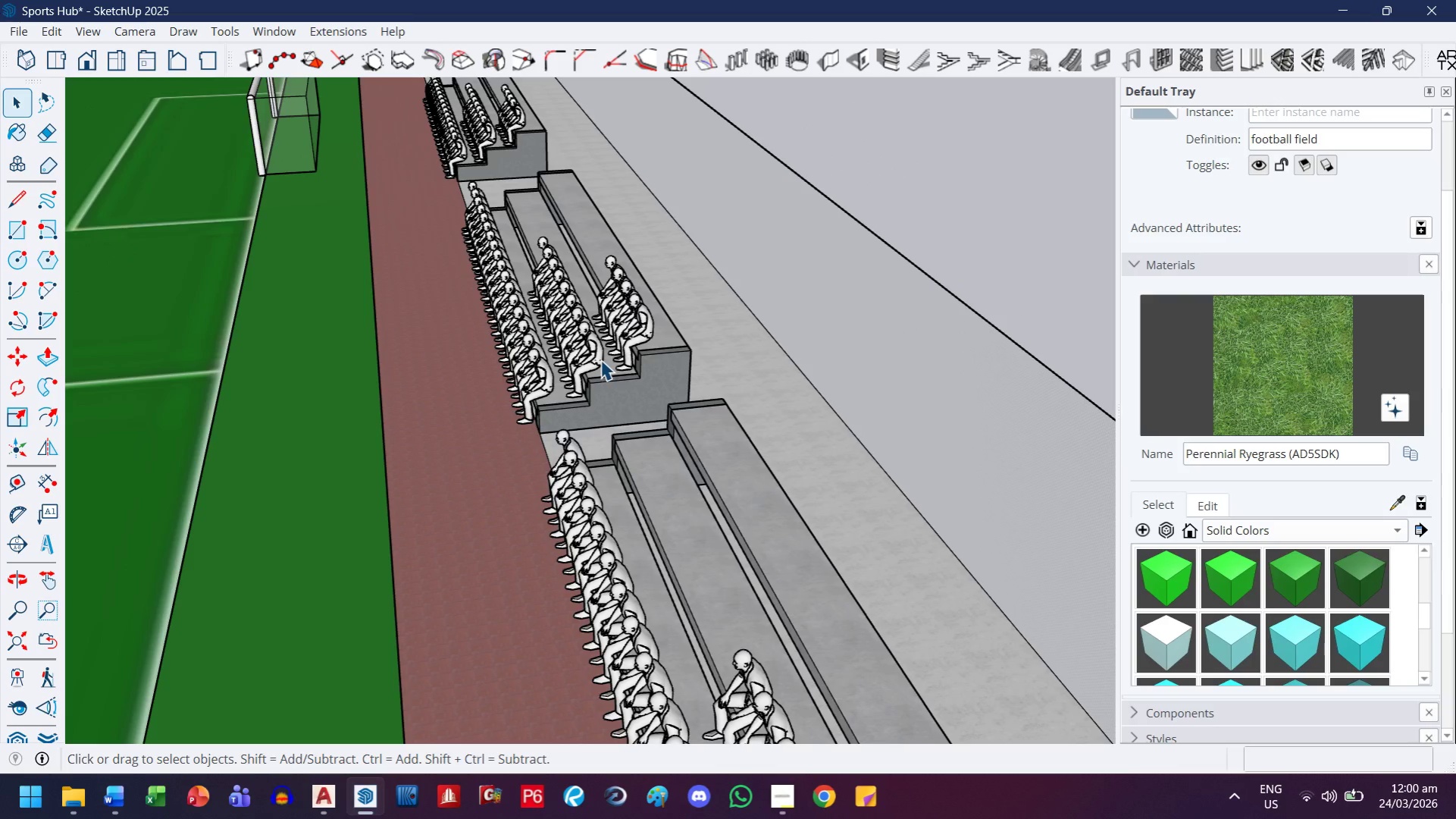 
left_click([600, 359])
 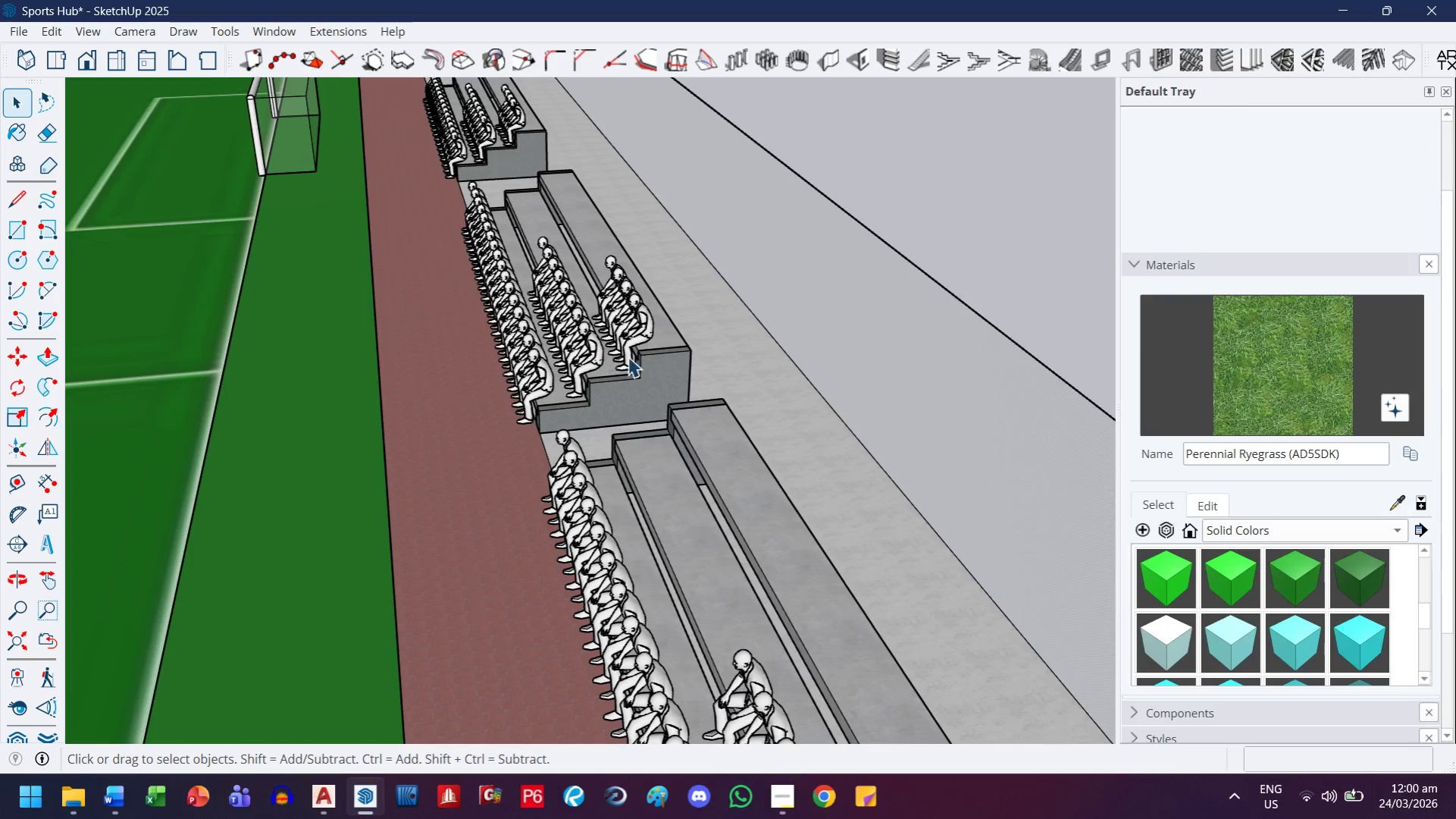 
scroll: coordinate [625, 362], scroll_direction: down, amount: 10.0
 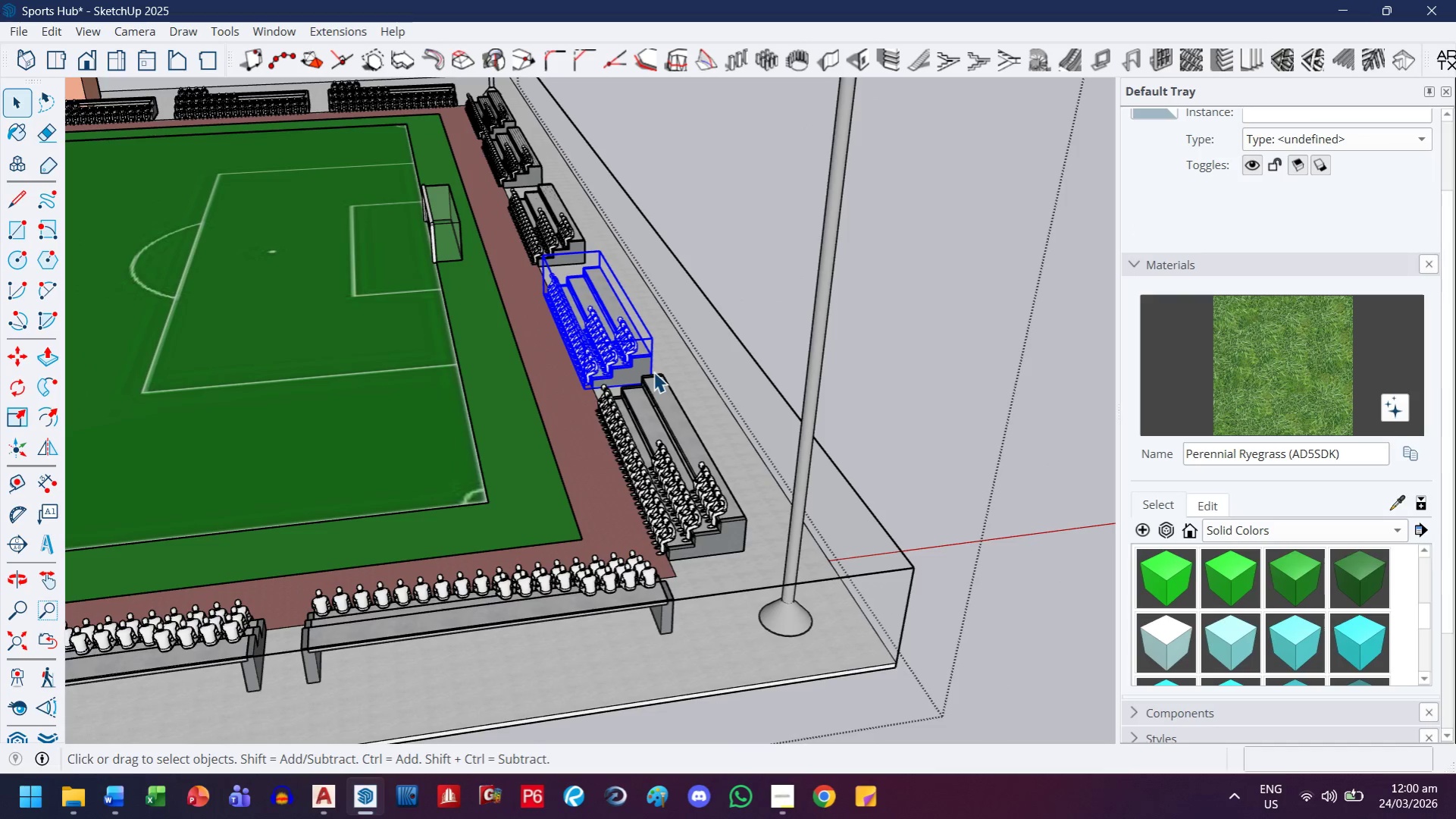 
key(Control+C)
 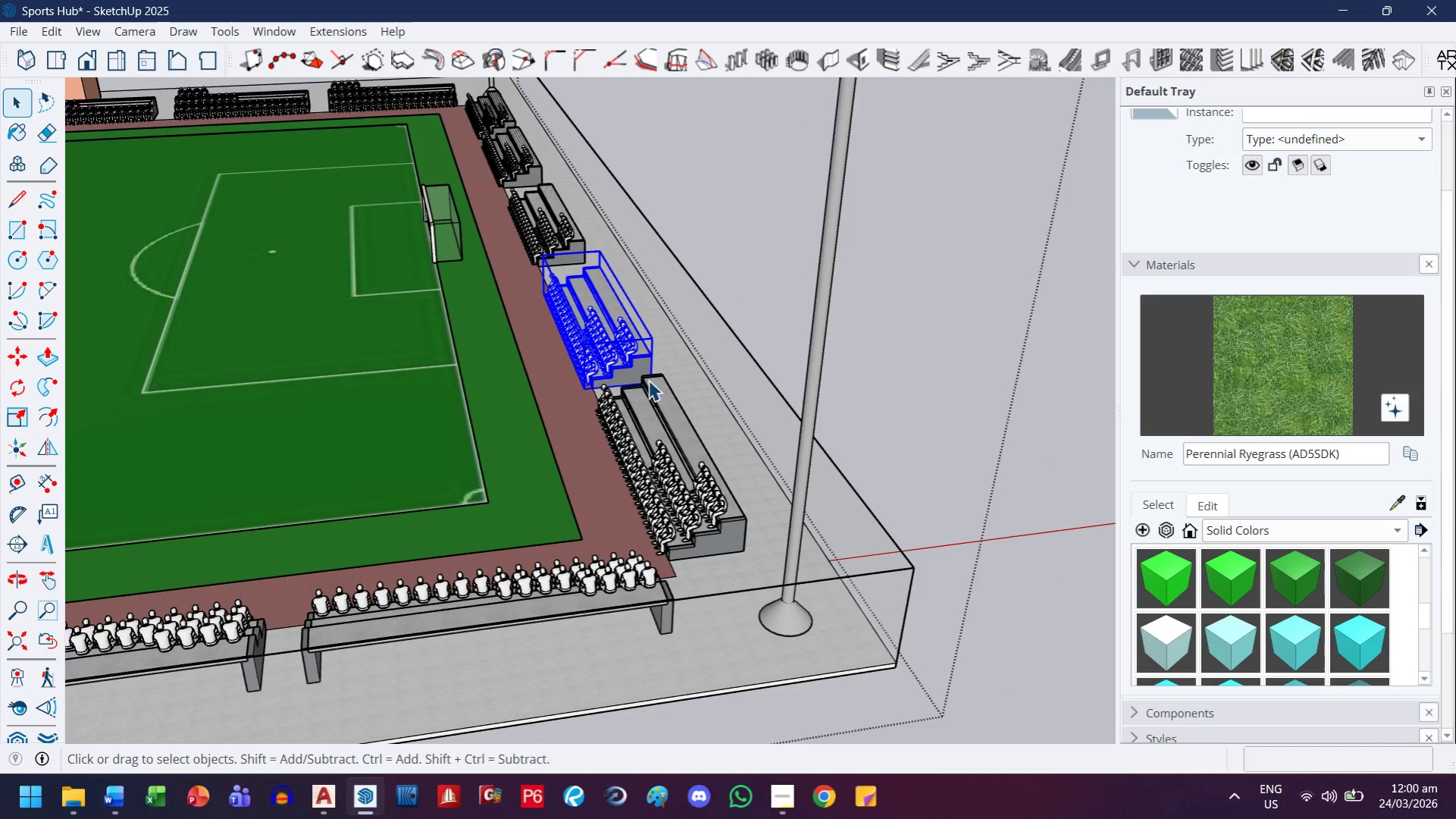 
key(Escape)
 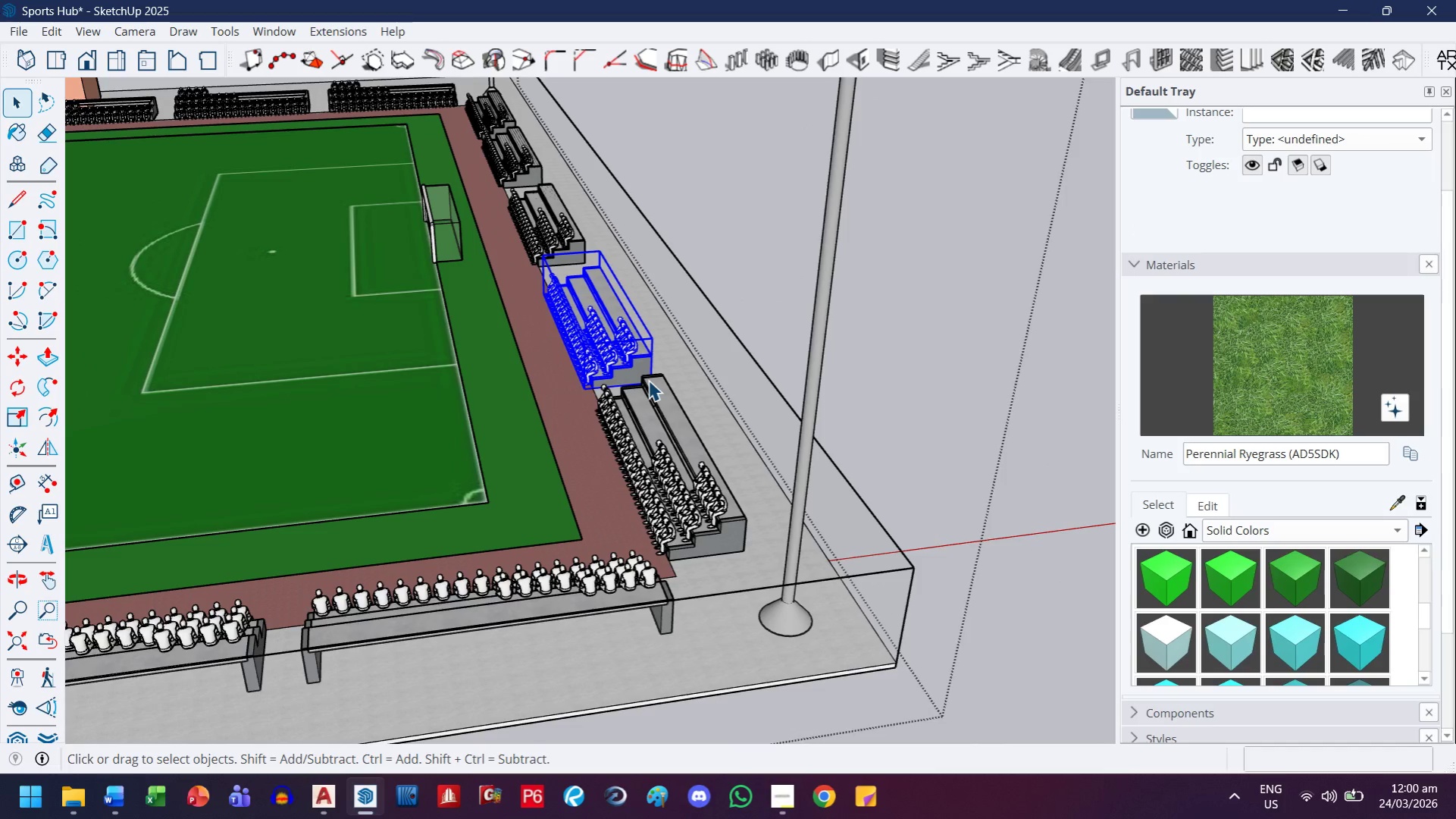 
key(Escape)
 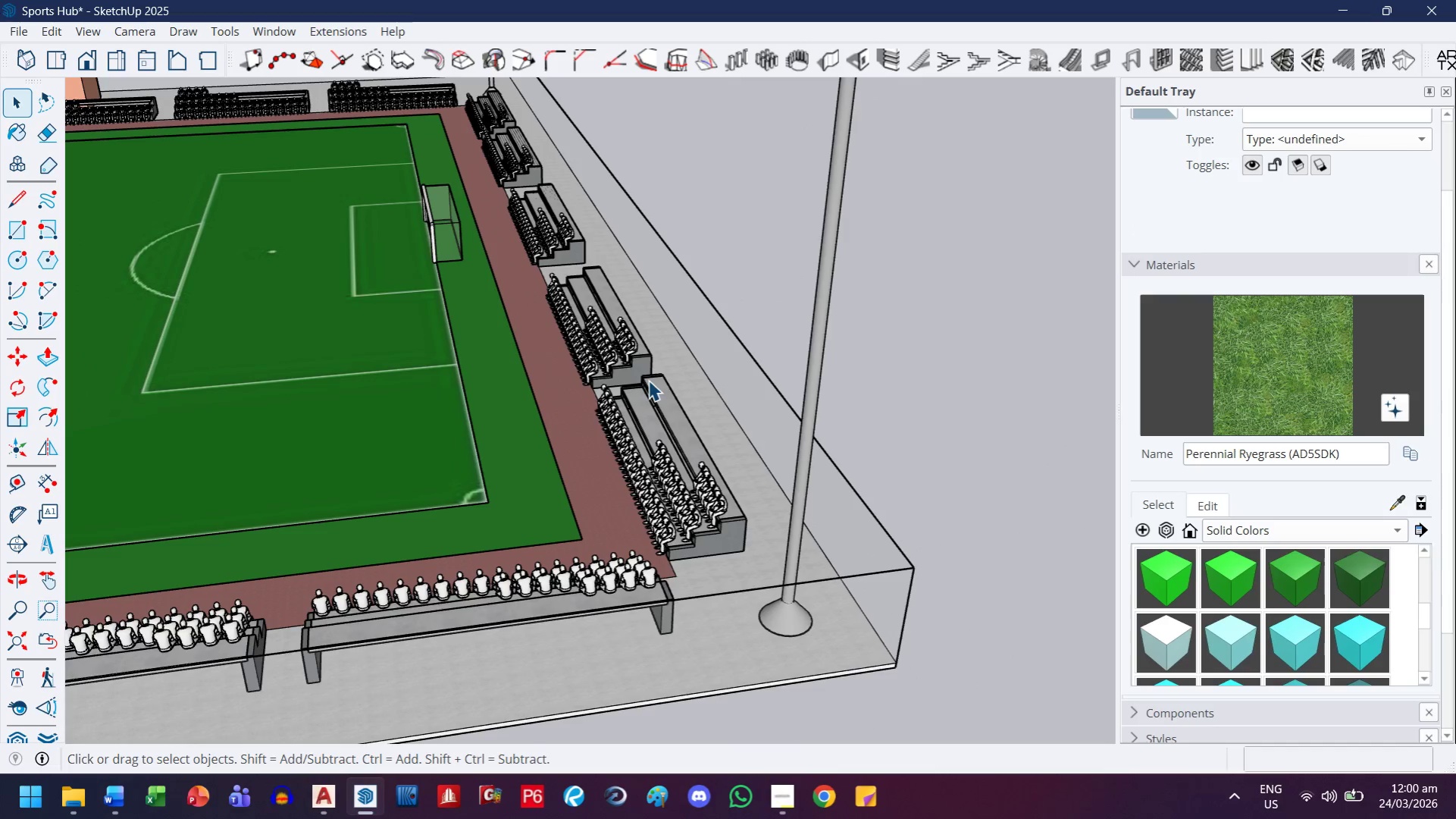 
key(Escape)
 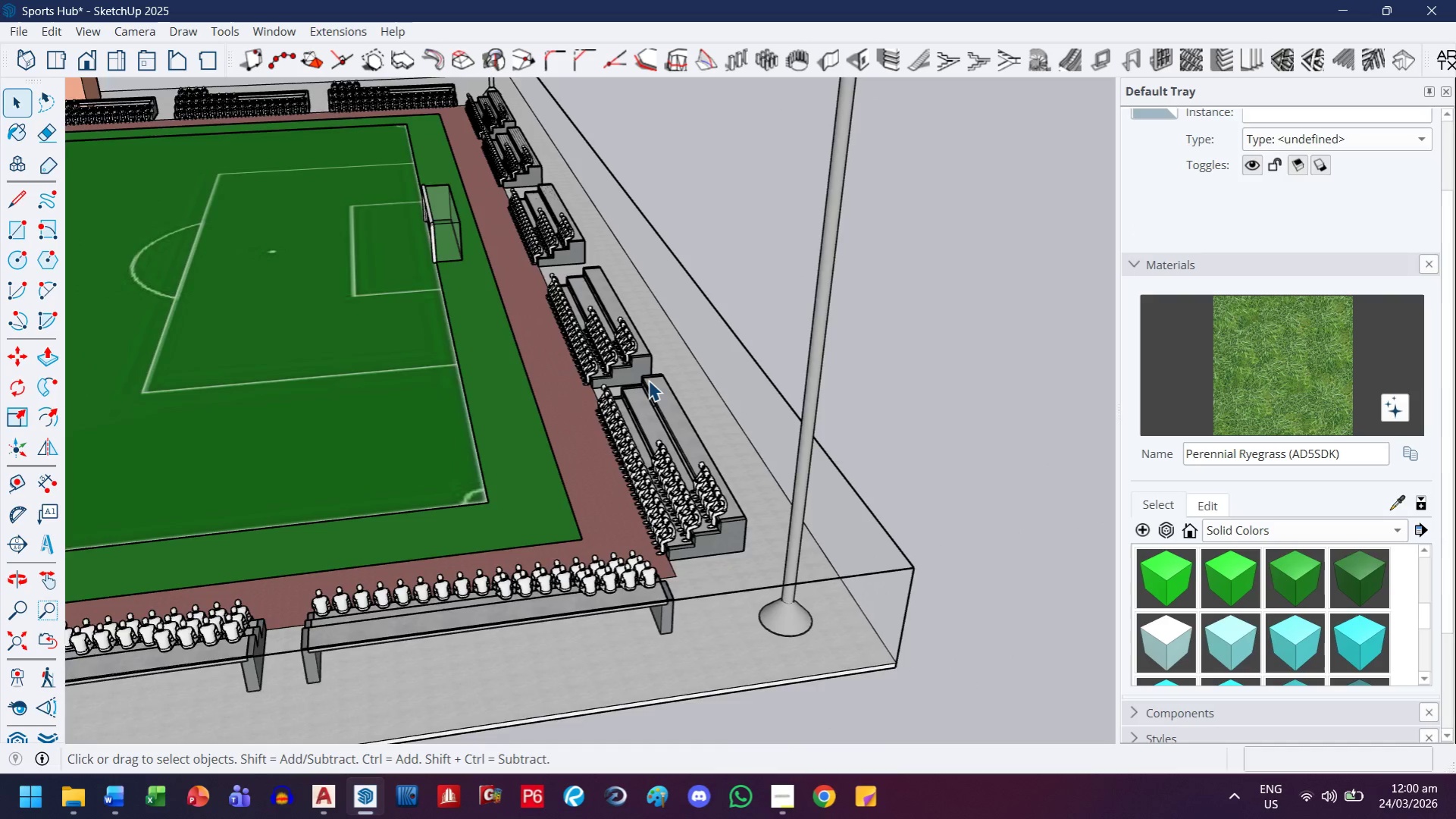 
key(Escape)
 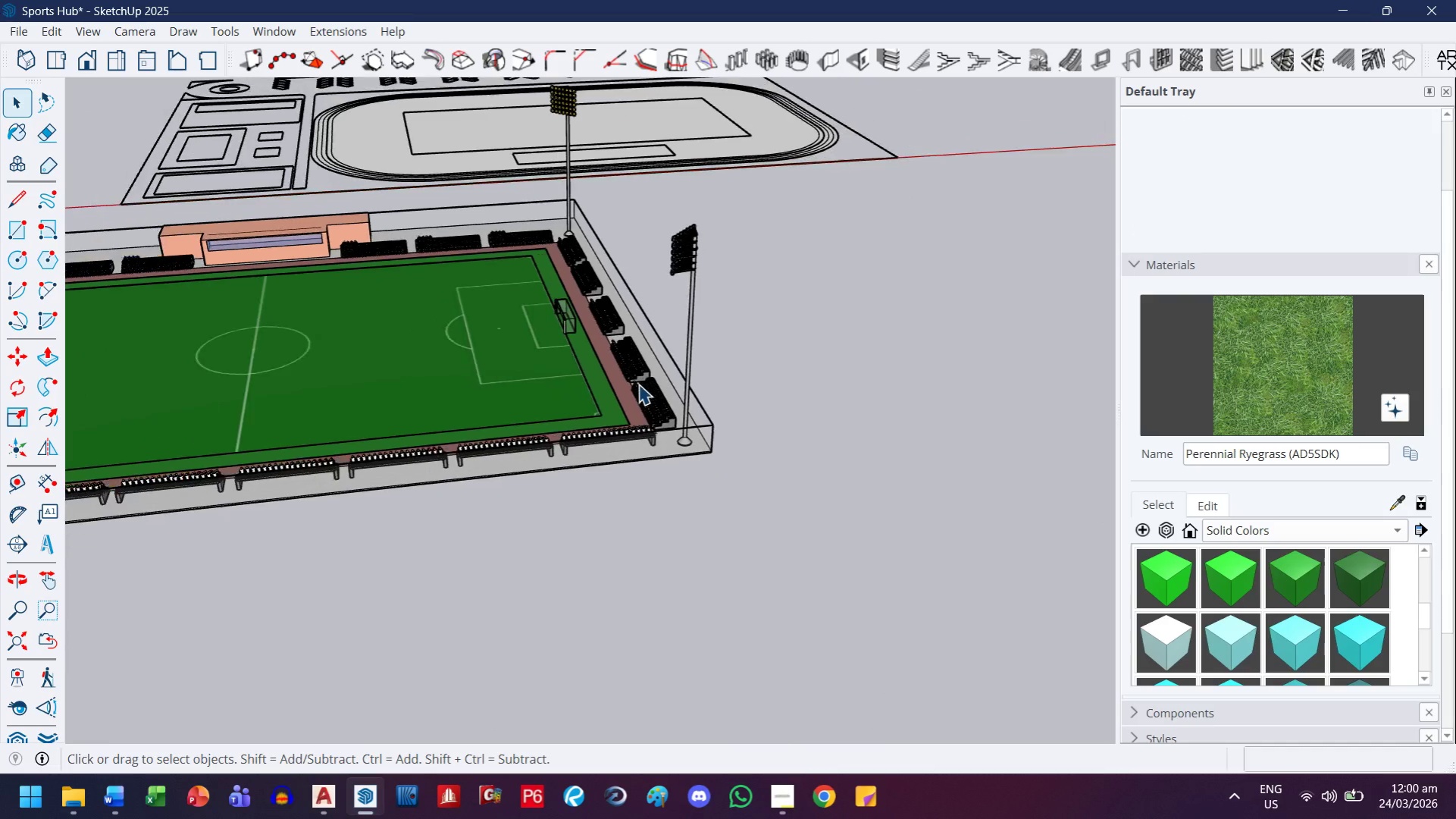 
key(H)
 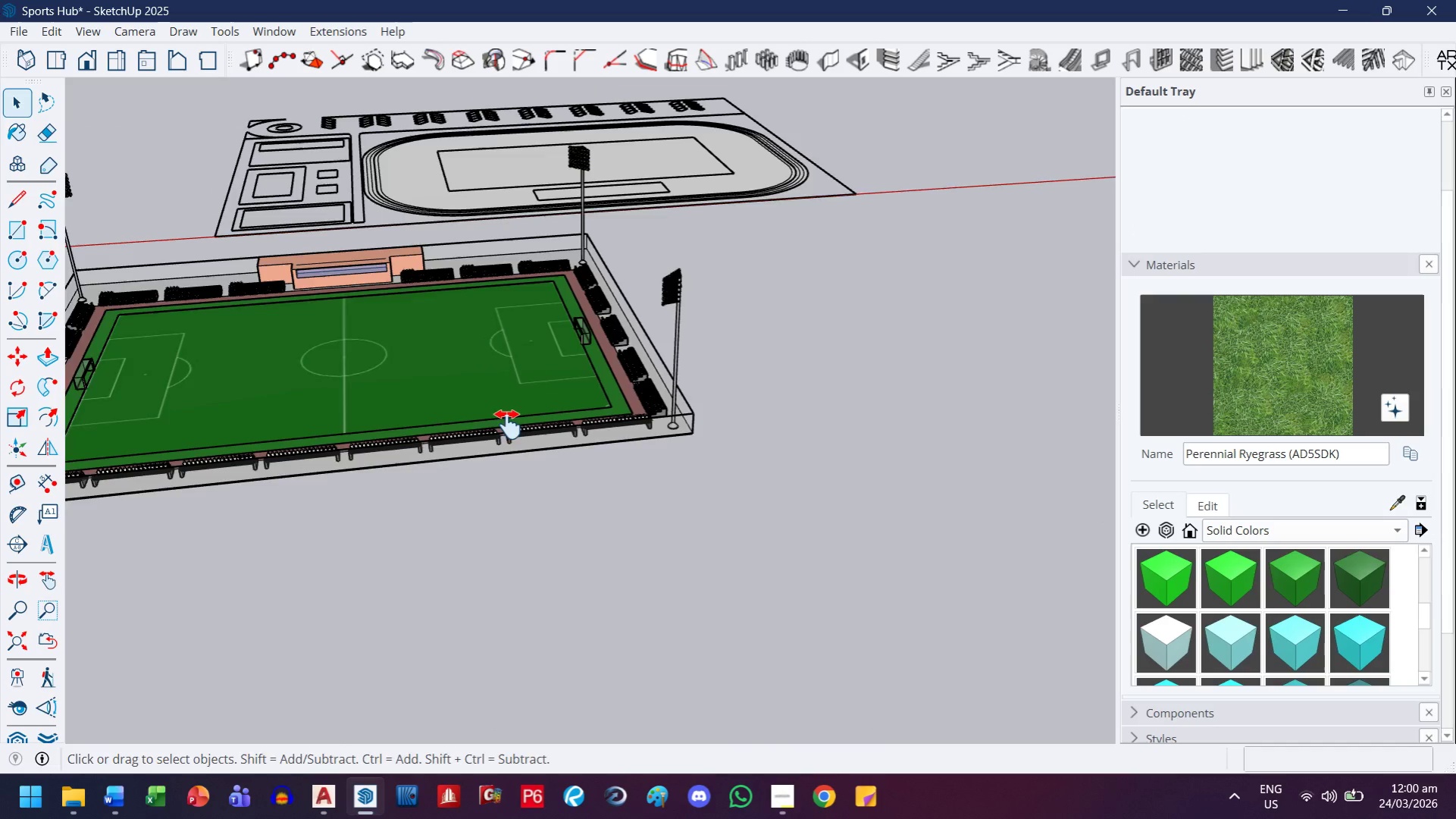 
left_click_drag(start_coordinate=[506, 425], to_coordinate=[685, 541])
 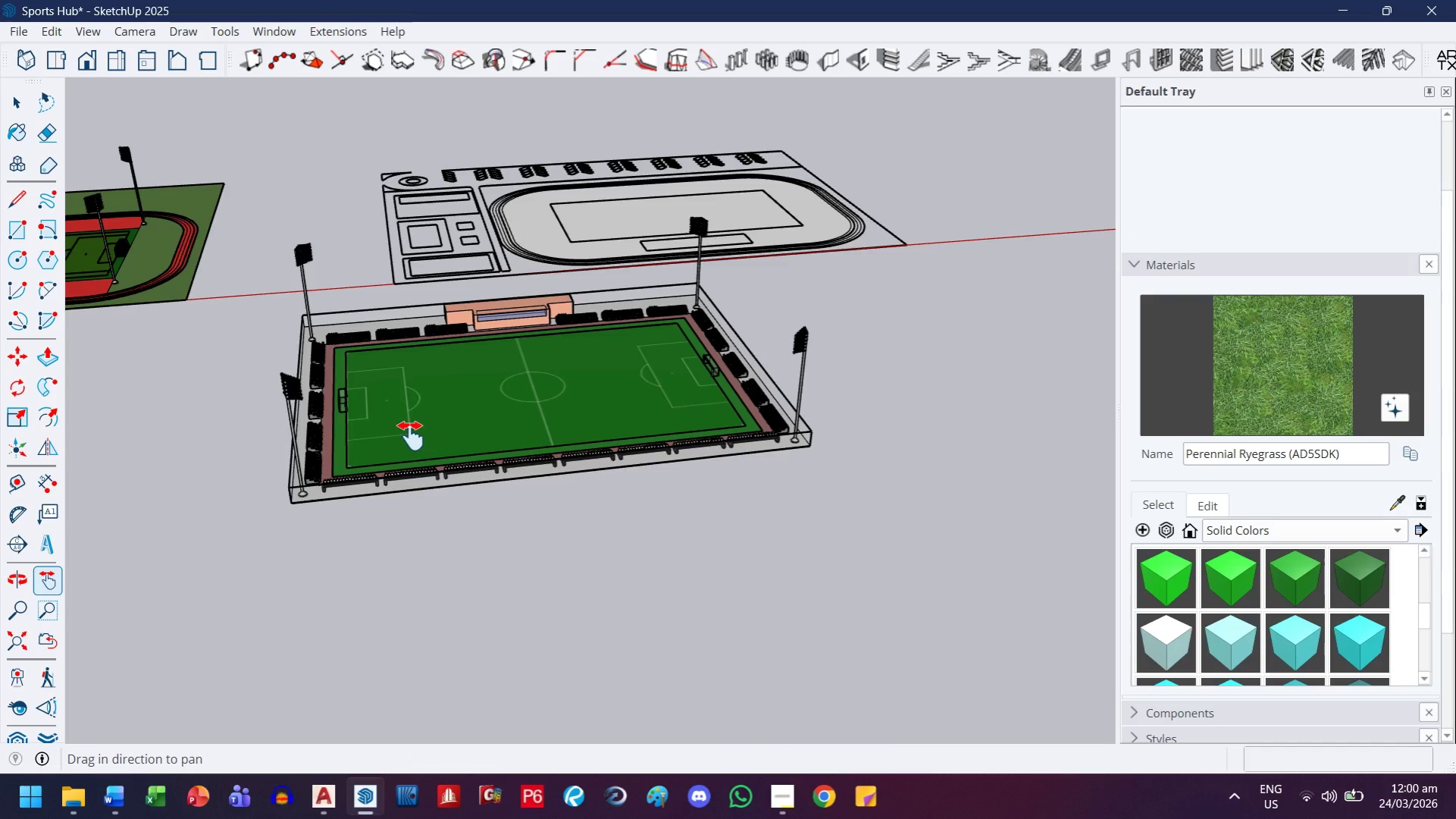 
scroll: coordinate [638, 384], scroll_direction: down, amount: 22.0
 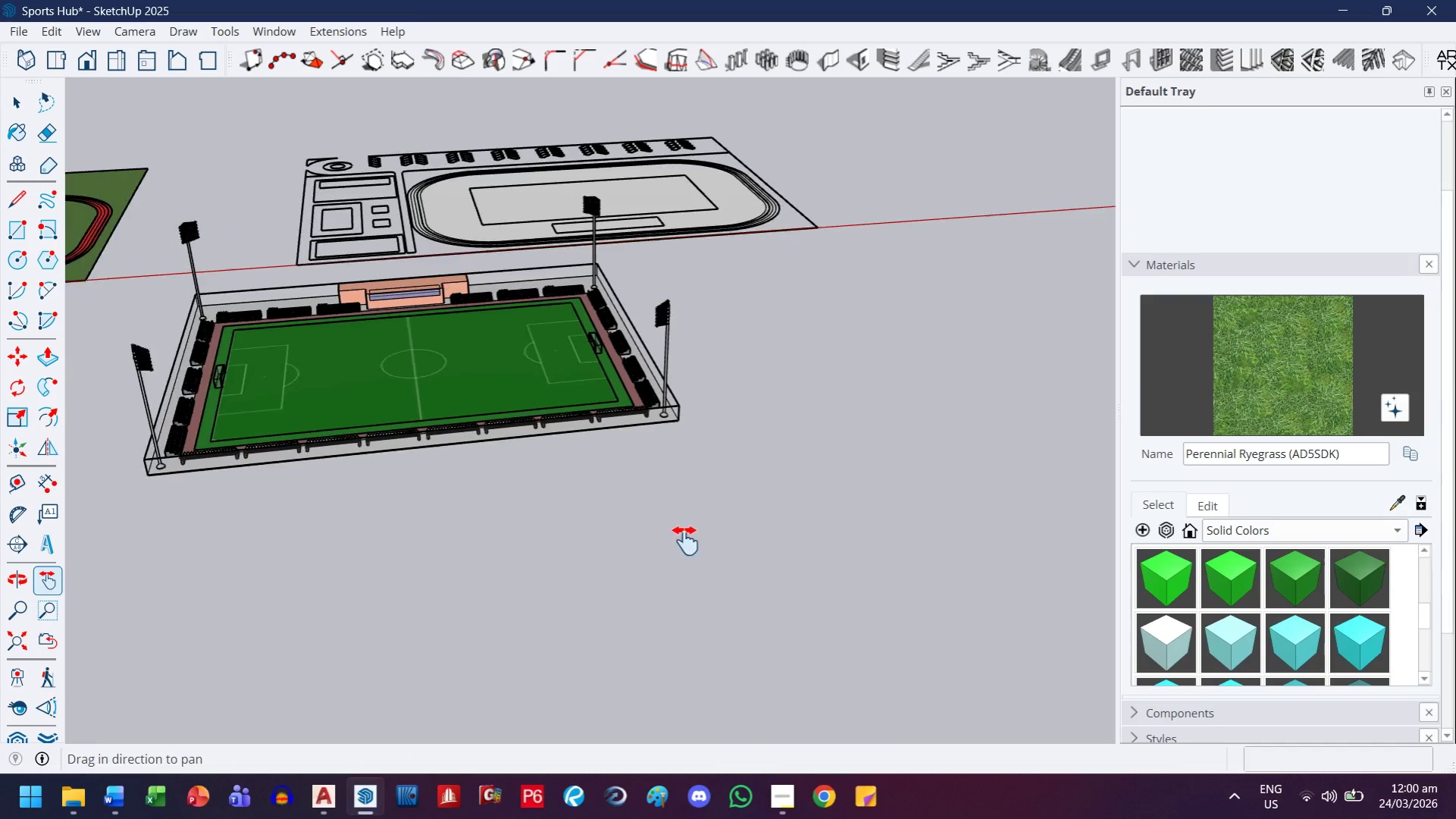 
left_click_drag(start_coordinate=[411, 436], to_coordinate=[641, 519])
 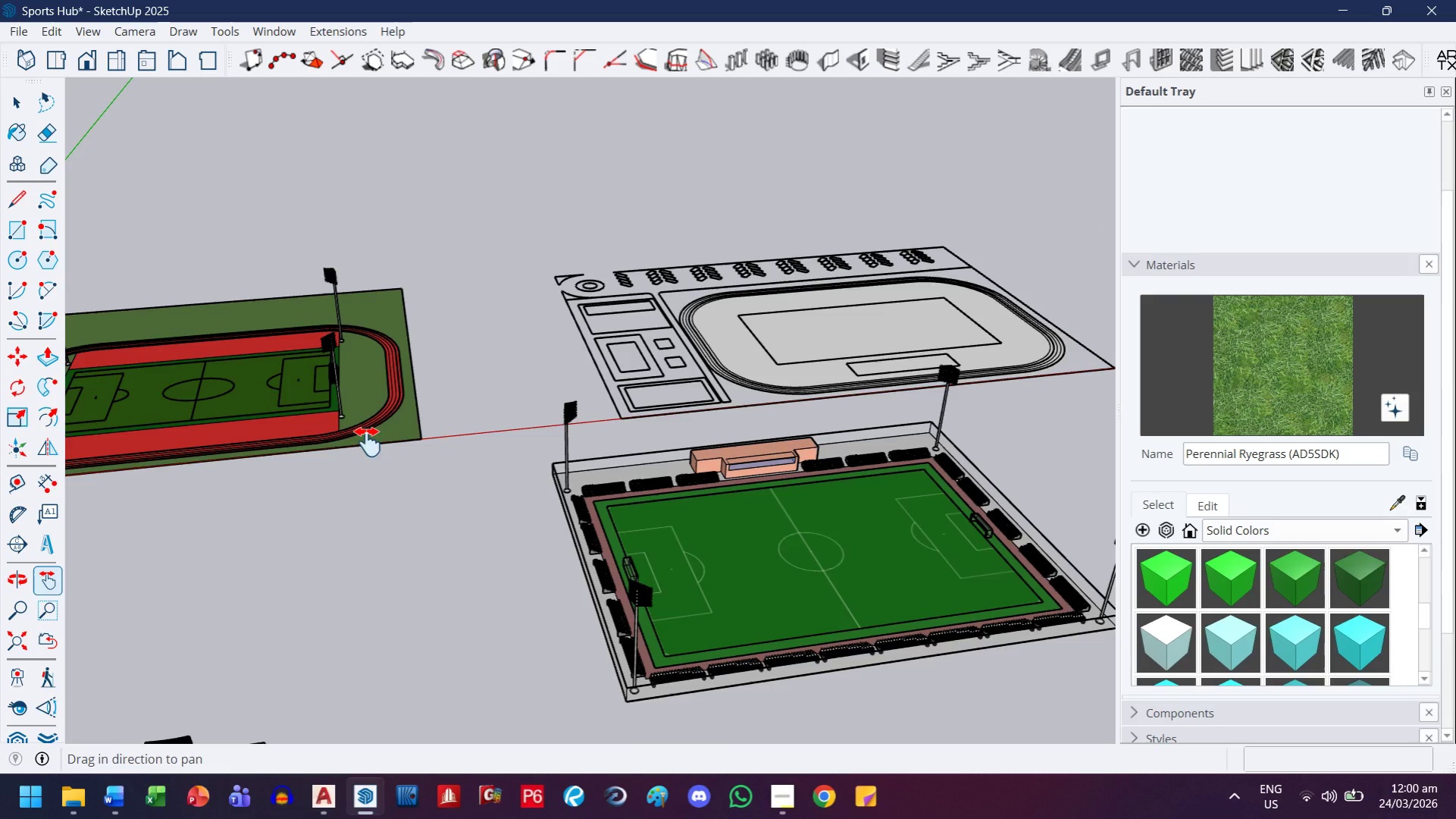 
left_click_drag(start_coordinate=[349, 443], to_coordinate=[653, 472])
 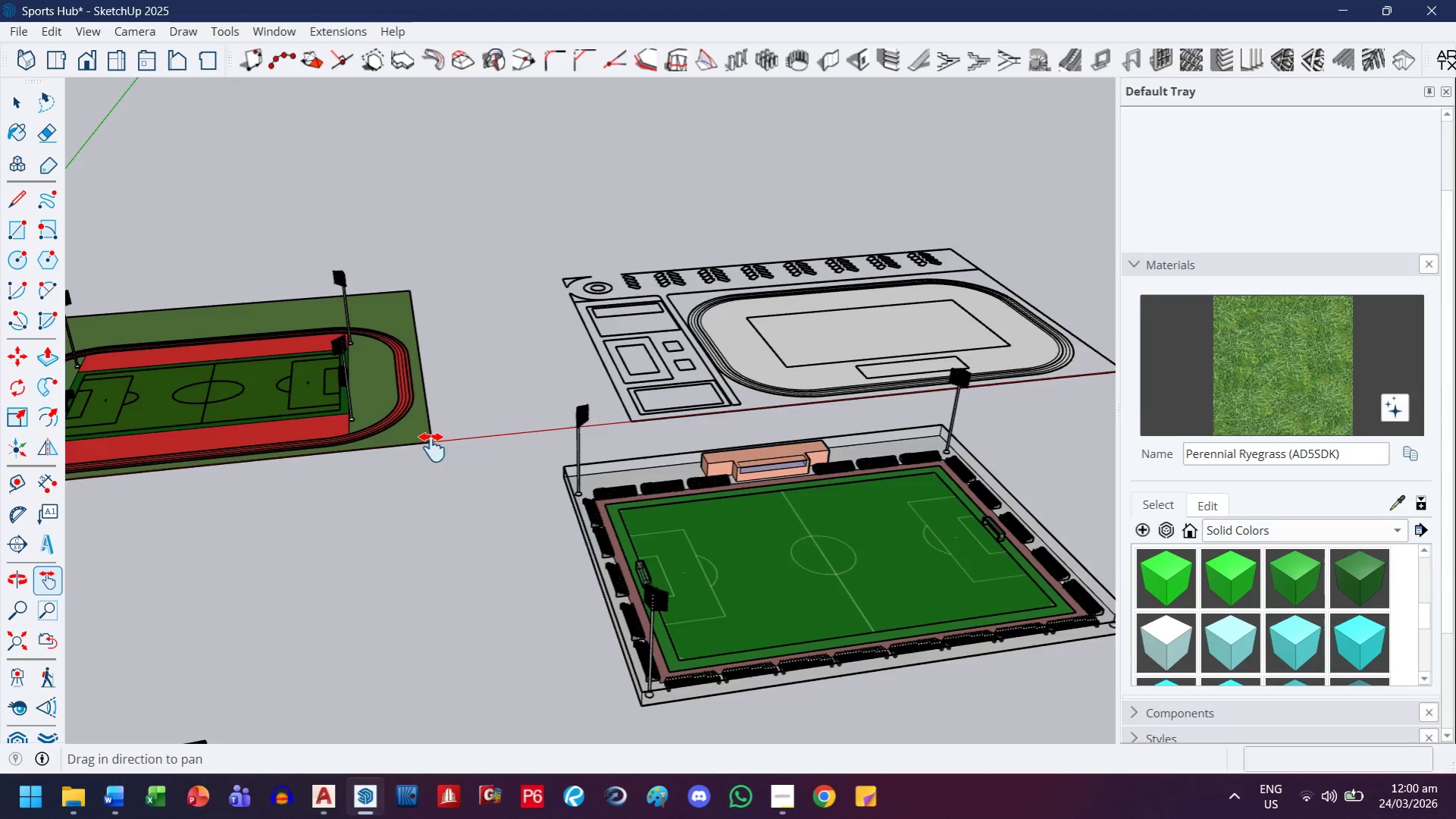 
scroll: coordinate [427, 447], scroll_direction: up, amount: 5.0
 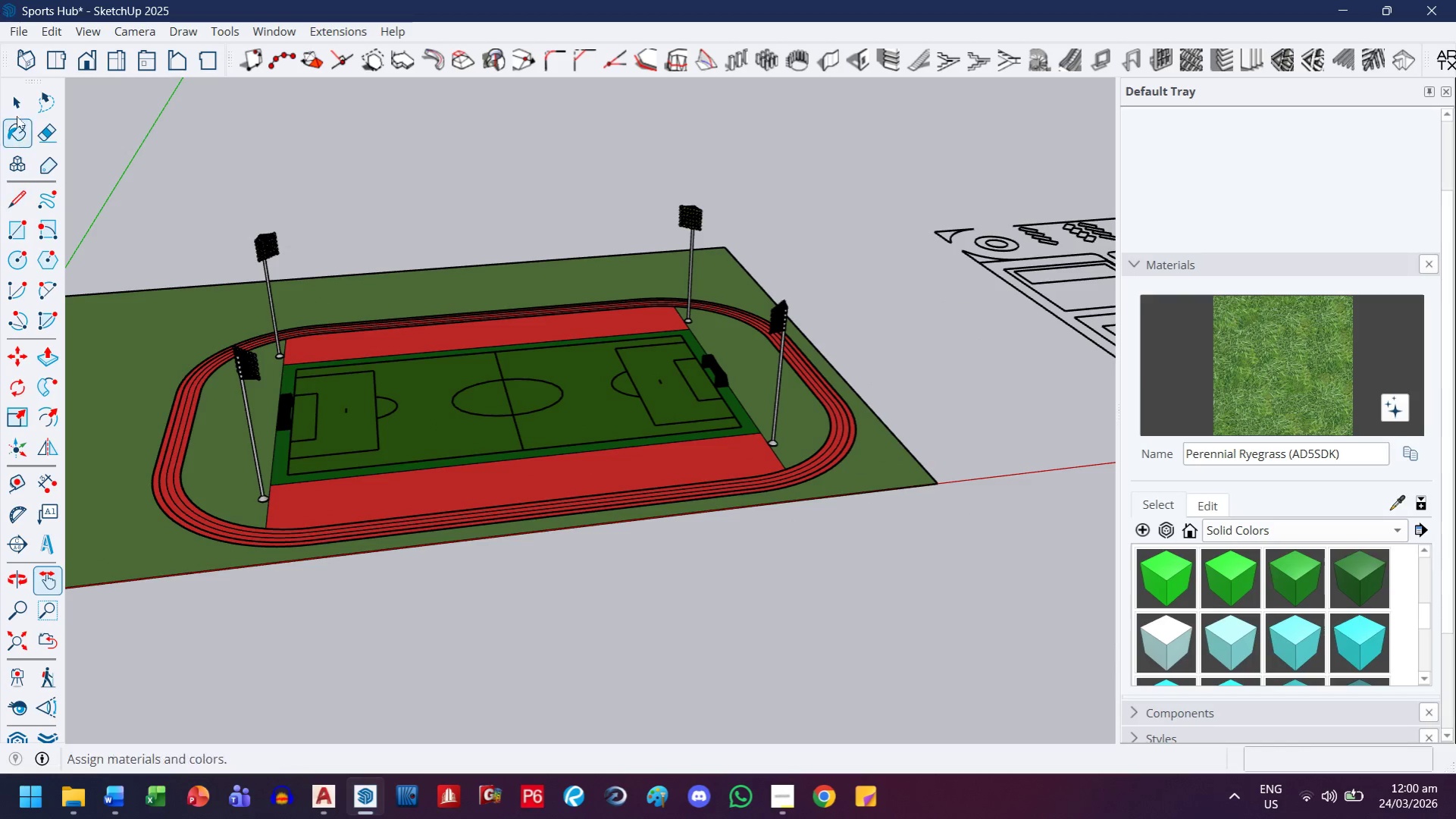 
left_click([17, 114])
 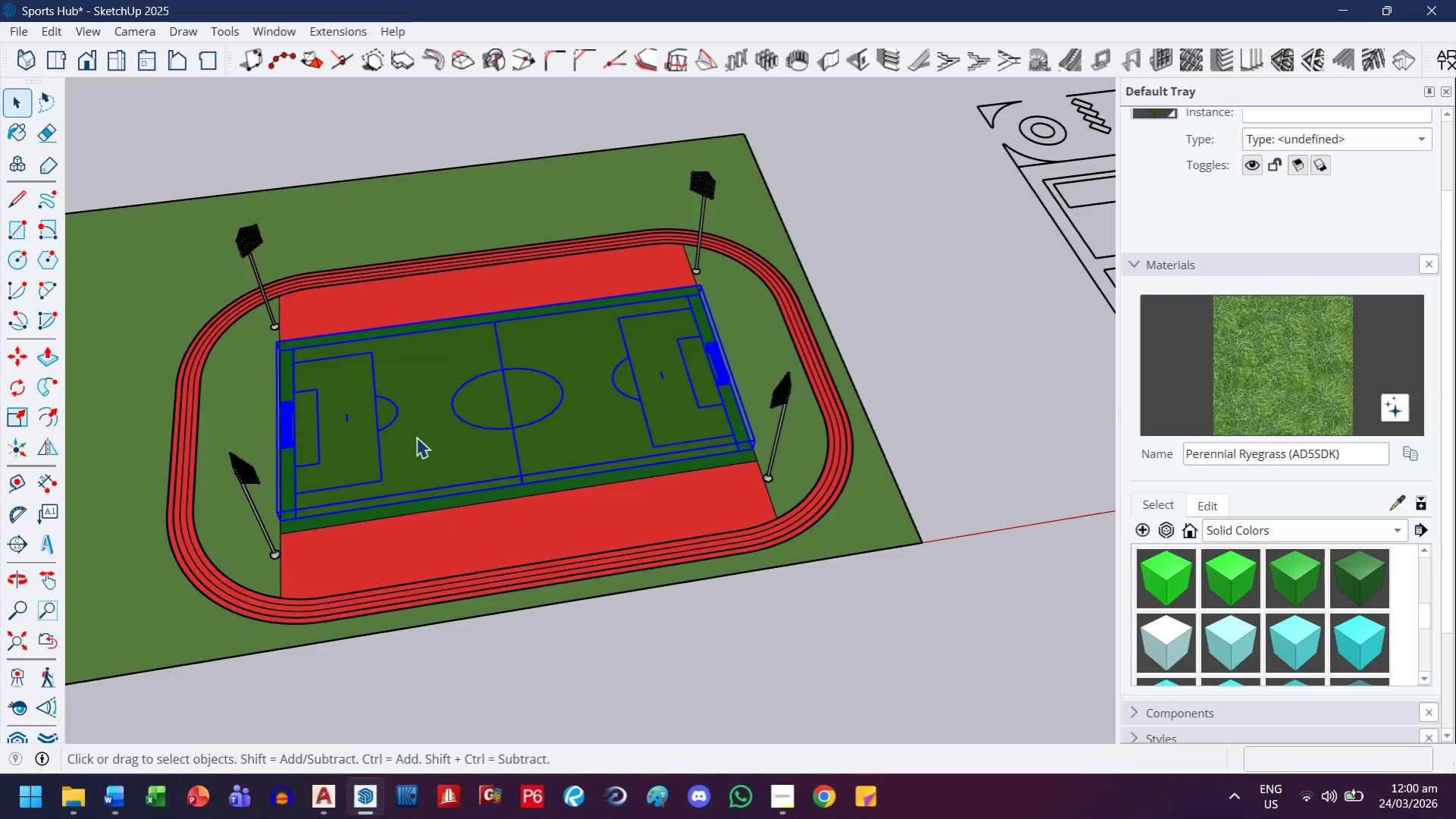 
double_click([416, 431])
 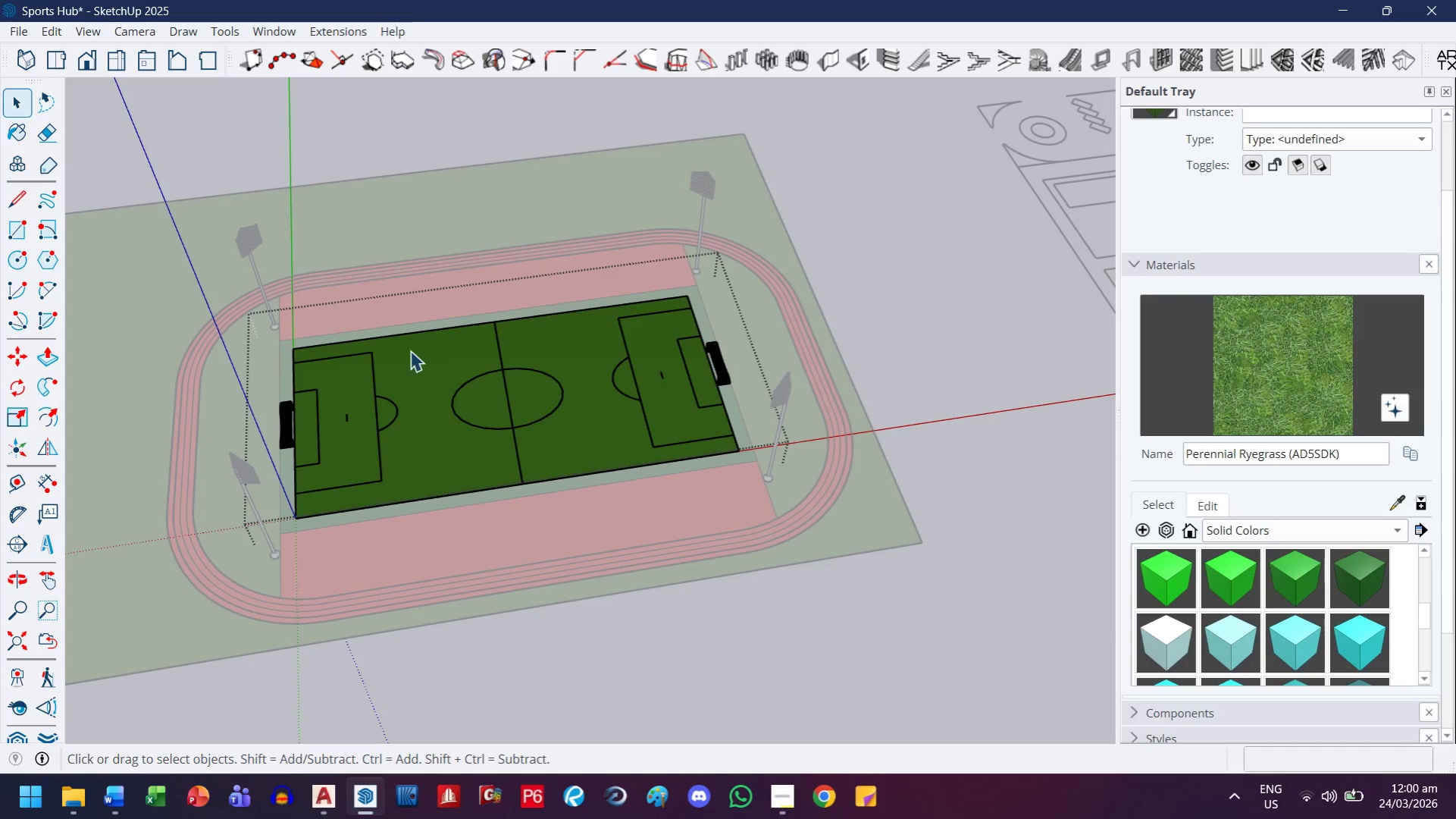 
scroll: coordinate [332, 347], scroll_direction: up, amount: 8.0
 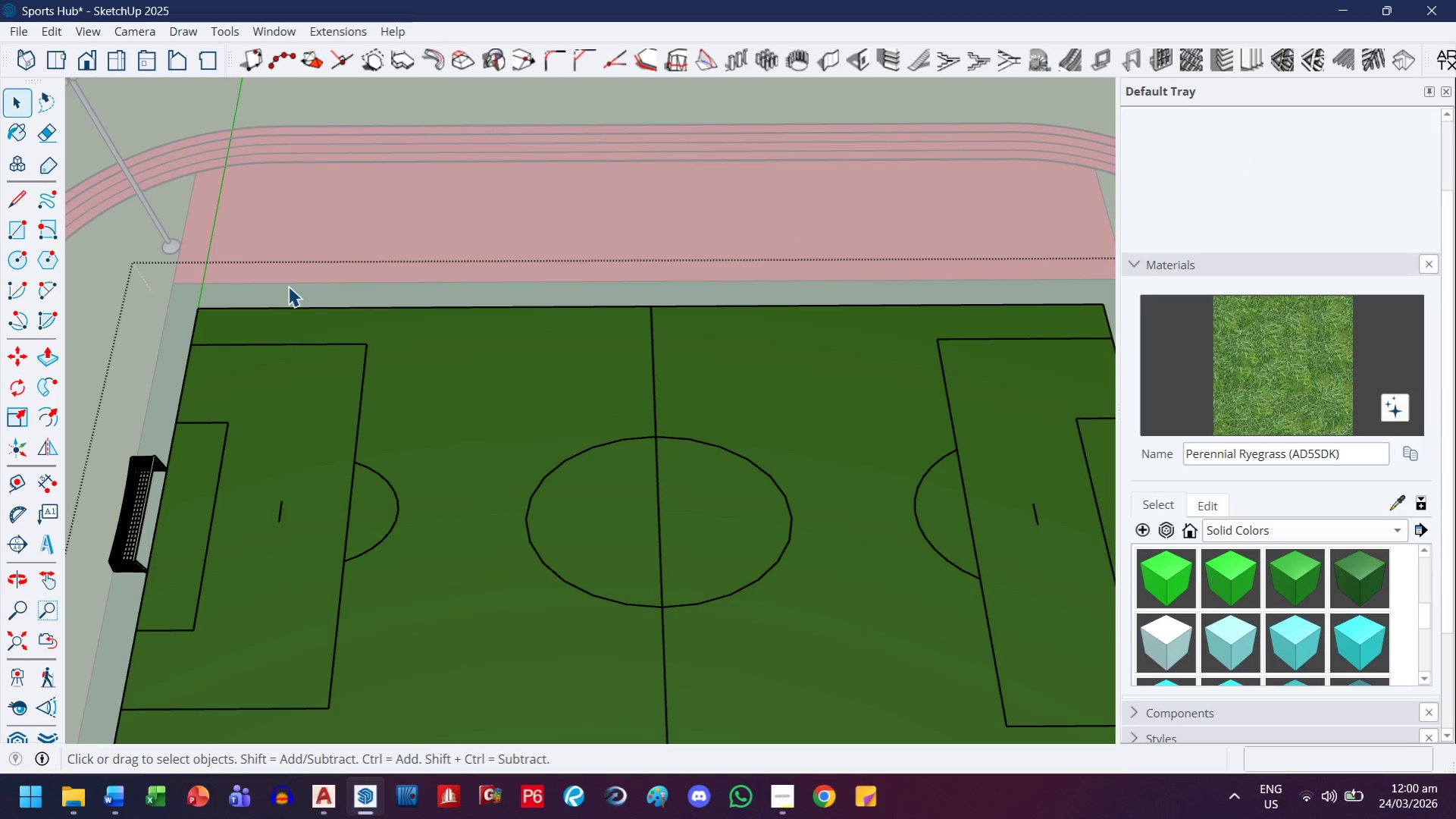 
scroll: coordinate [297, 316], scroll_direction: down, amount: 19.0
 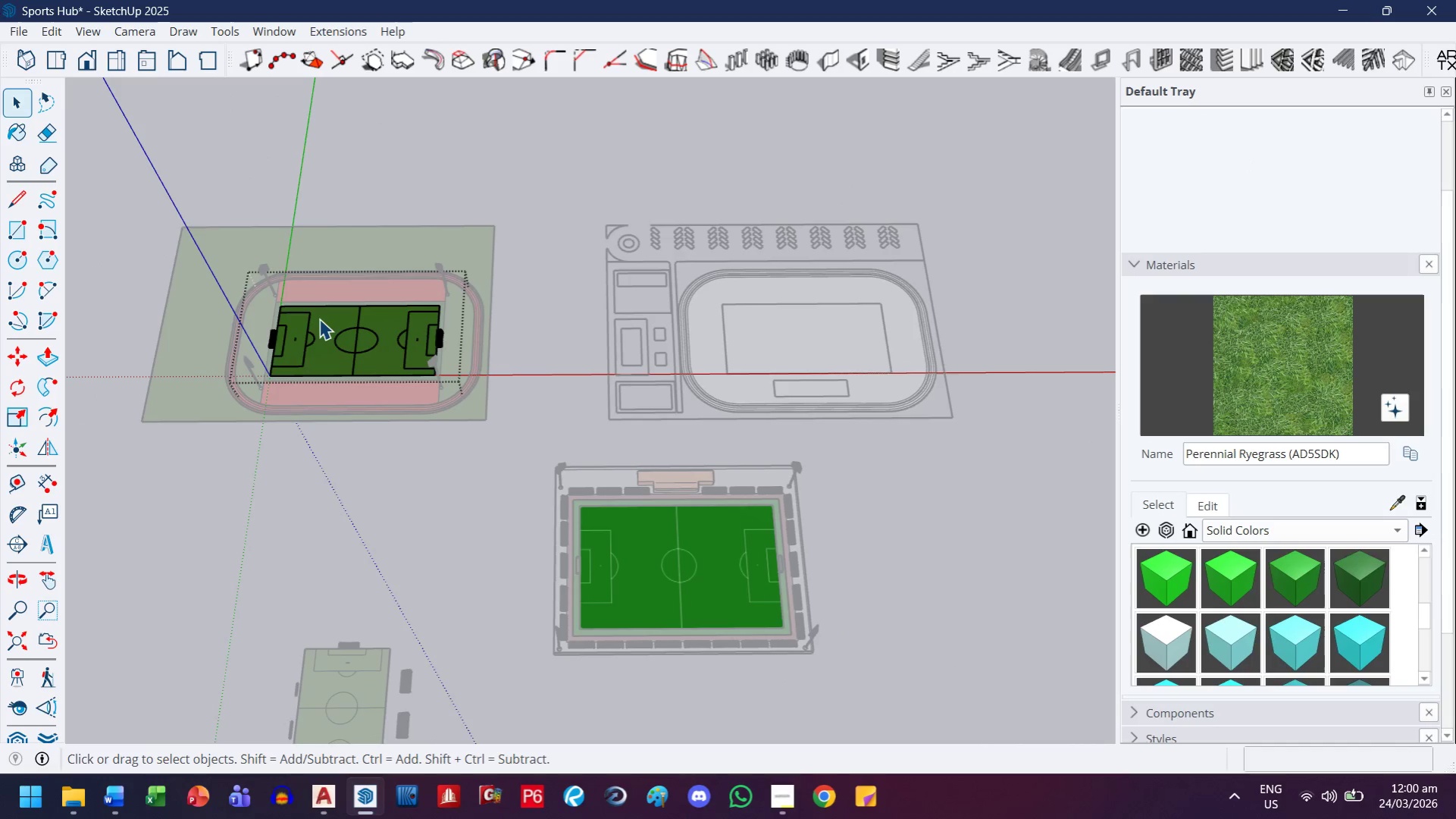 
scroll: coordinate [346, 274], scroll_direction: up, amount: 21.0
 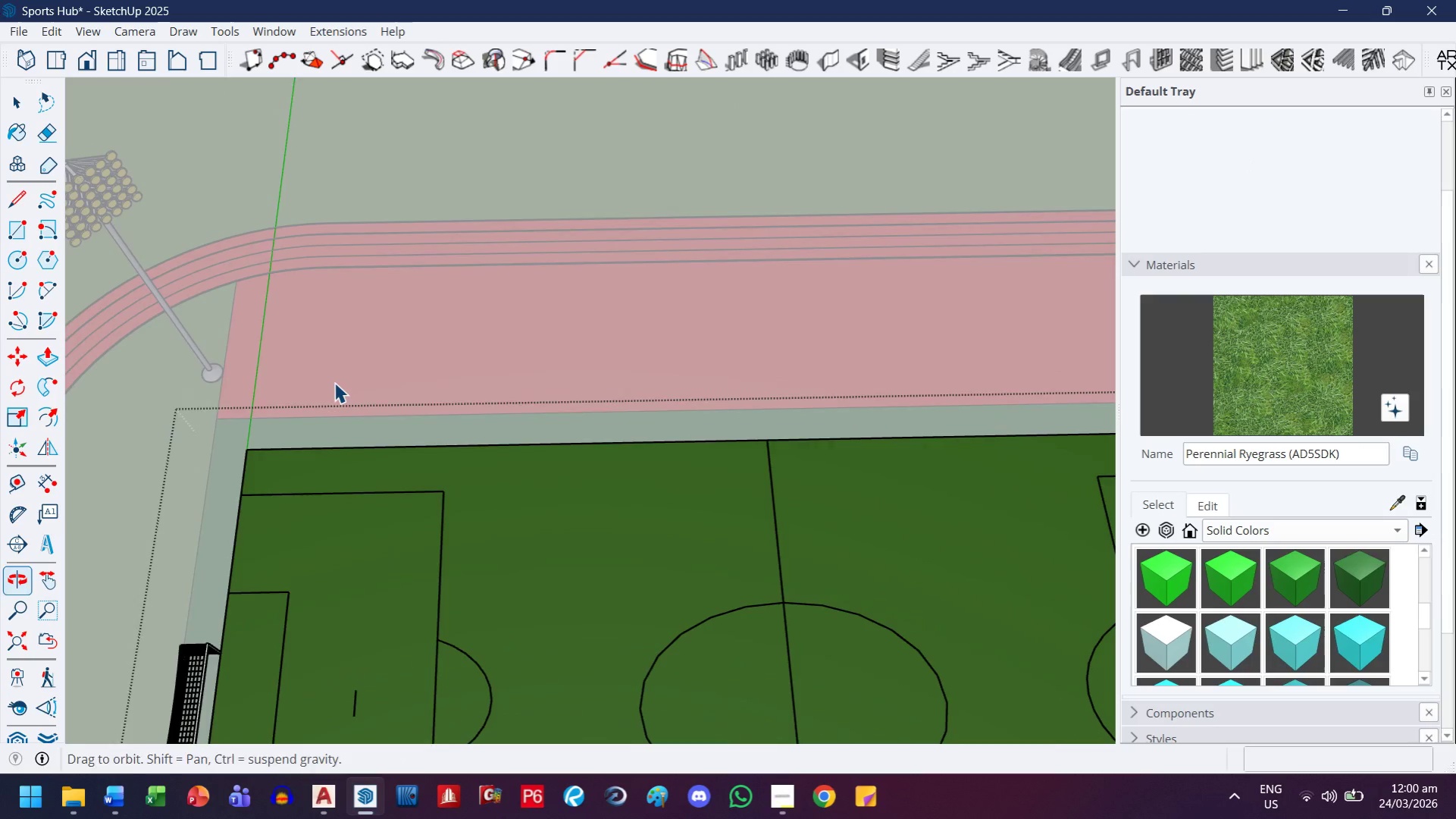 
key(Control+V)
 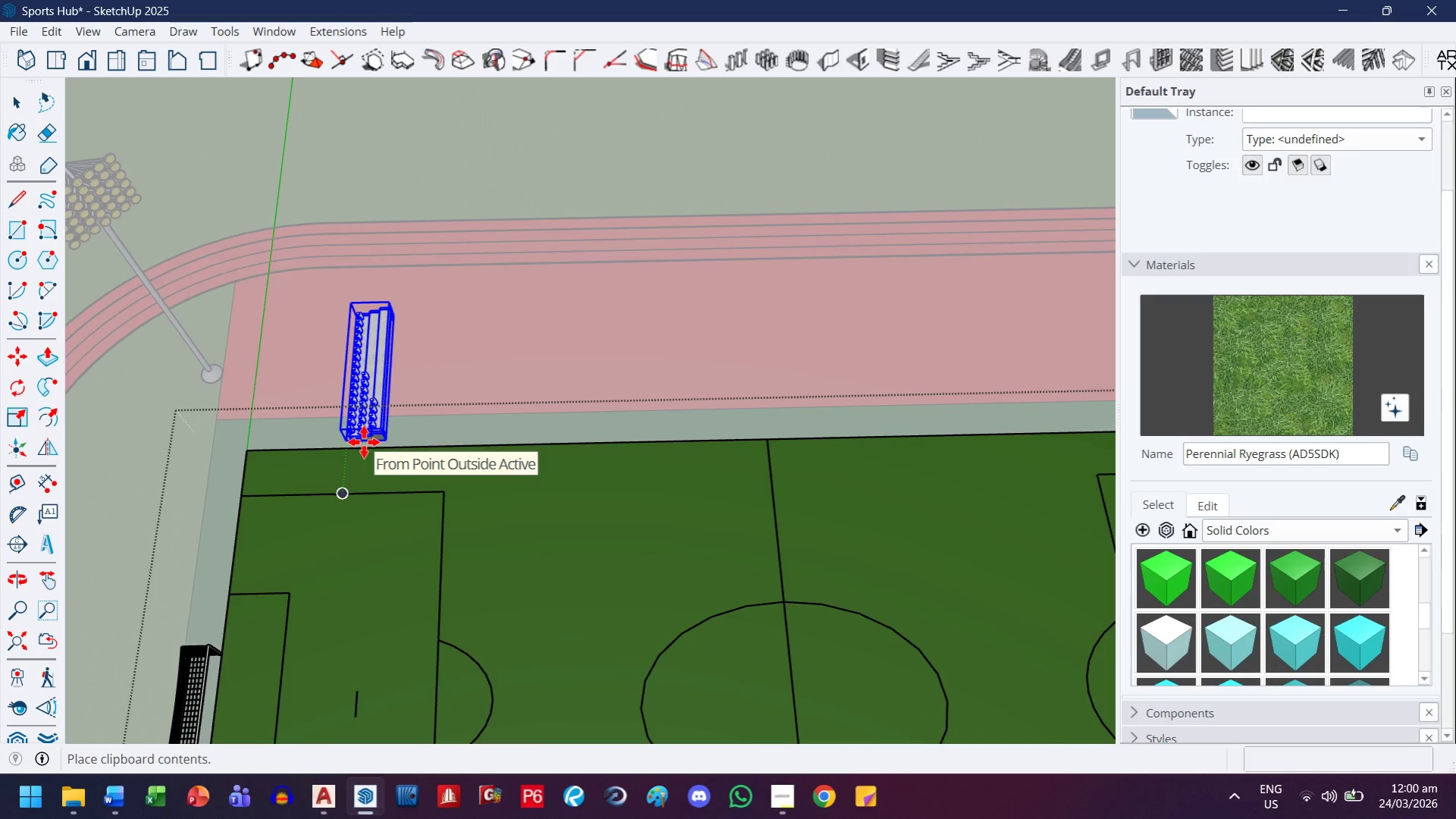 
wait(6.02)
 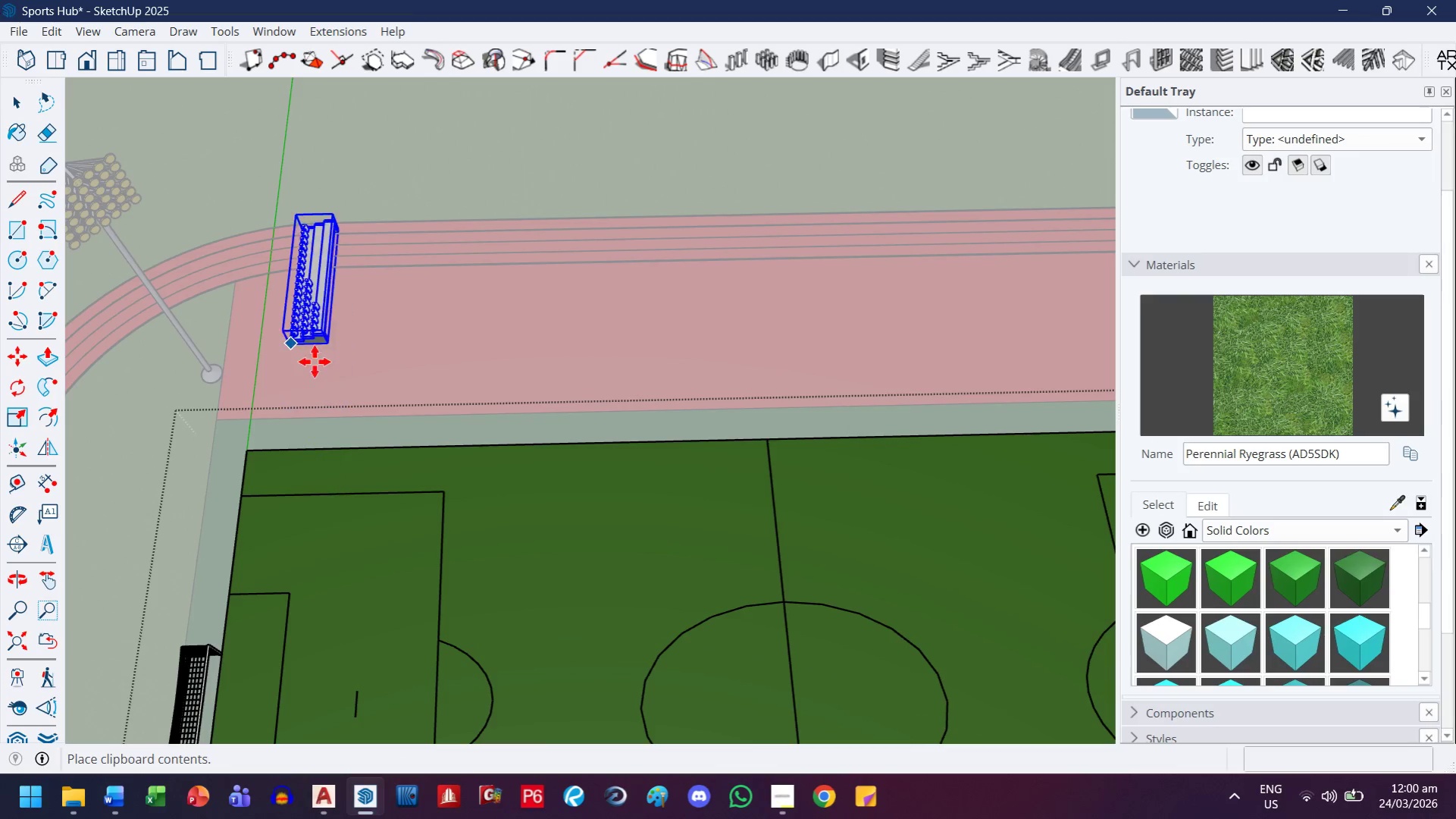 
key(Escape)
 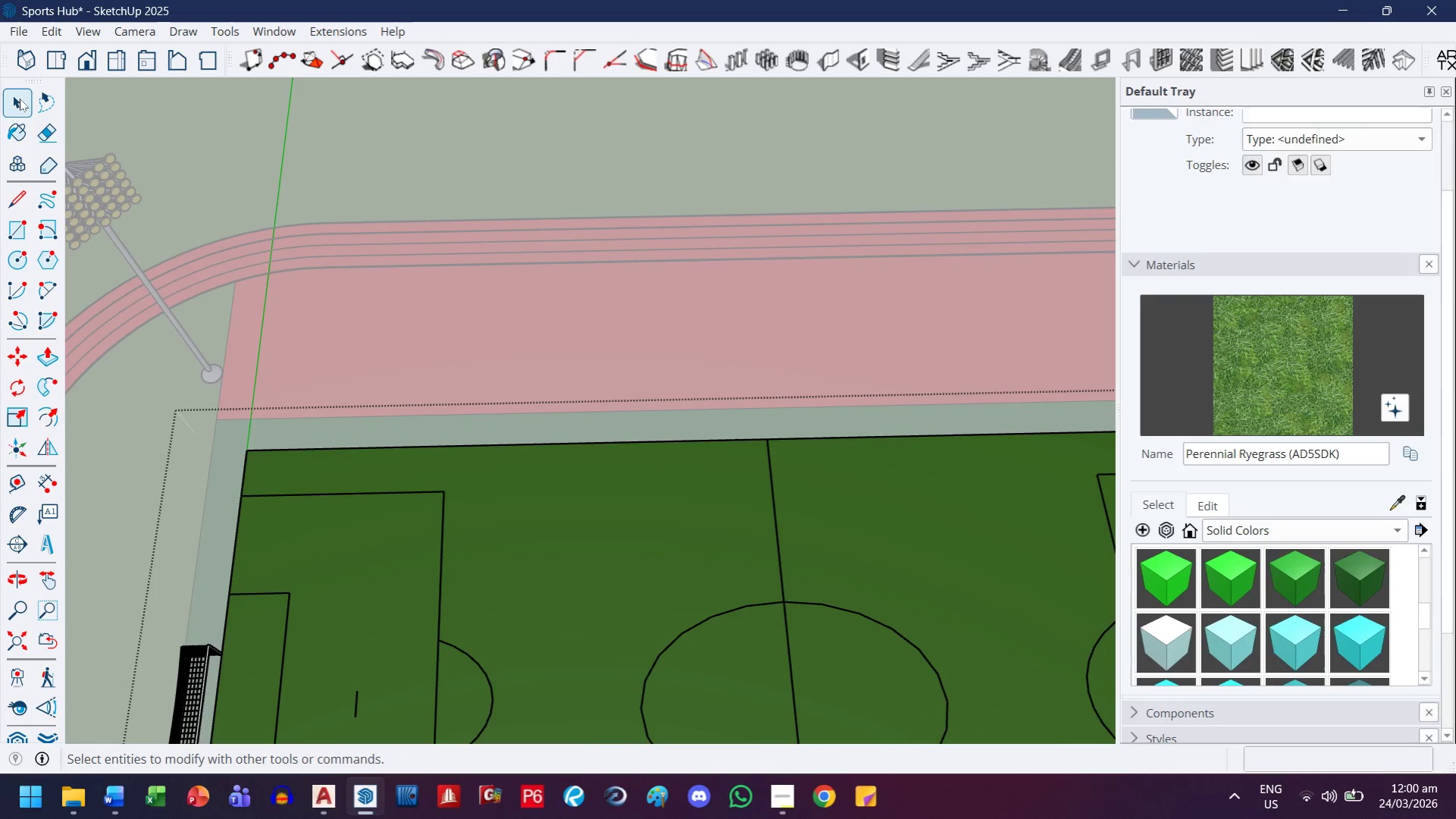 
left_click([20, 99])
 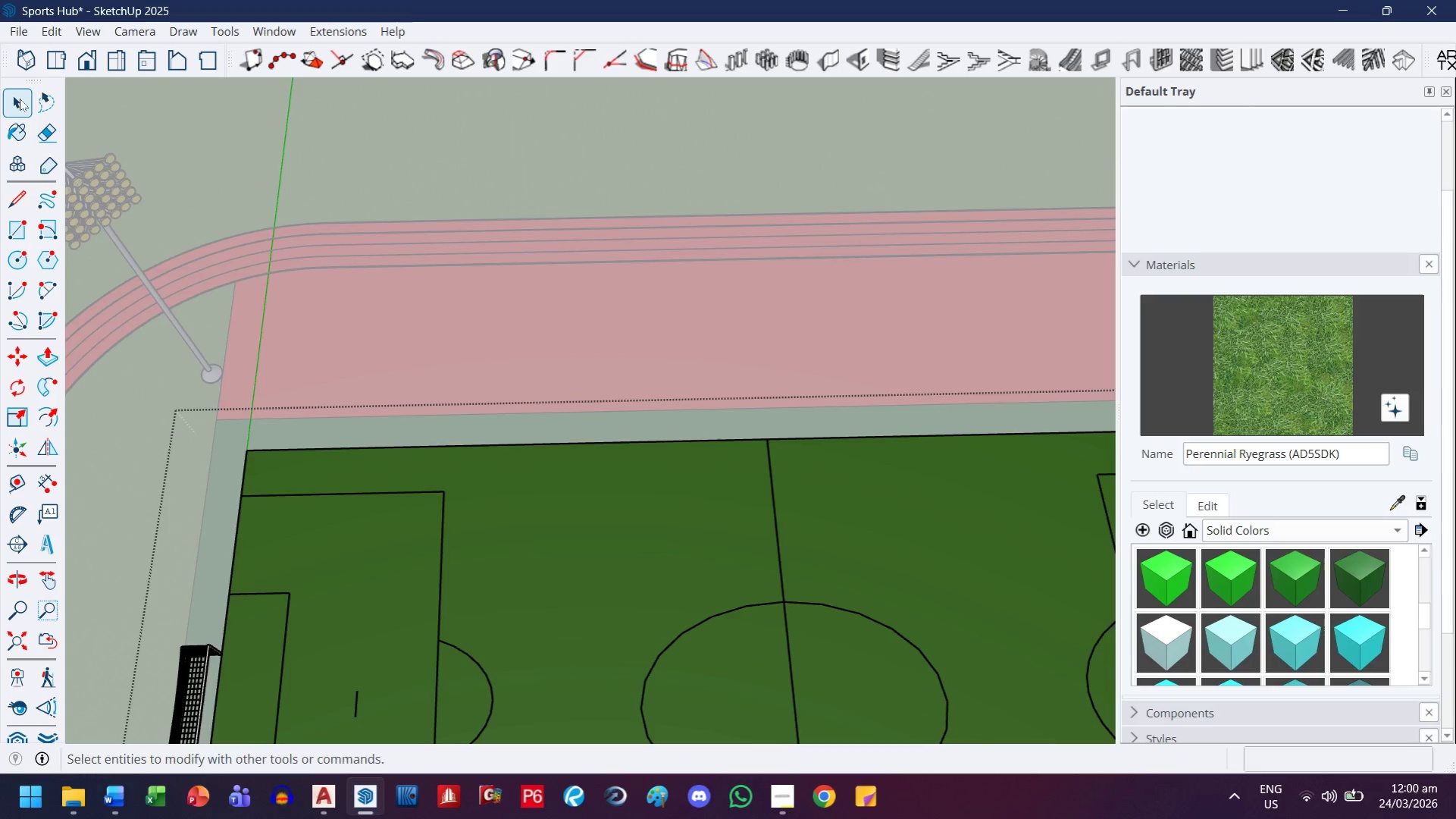 
key(Escape)
 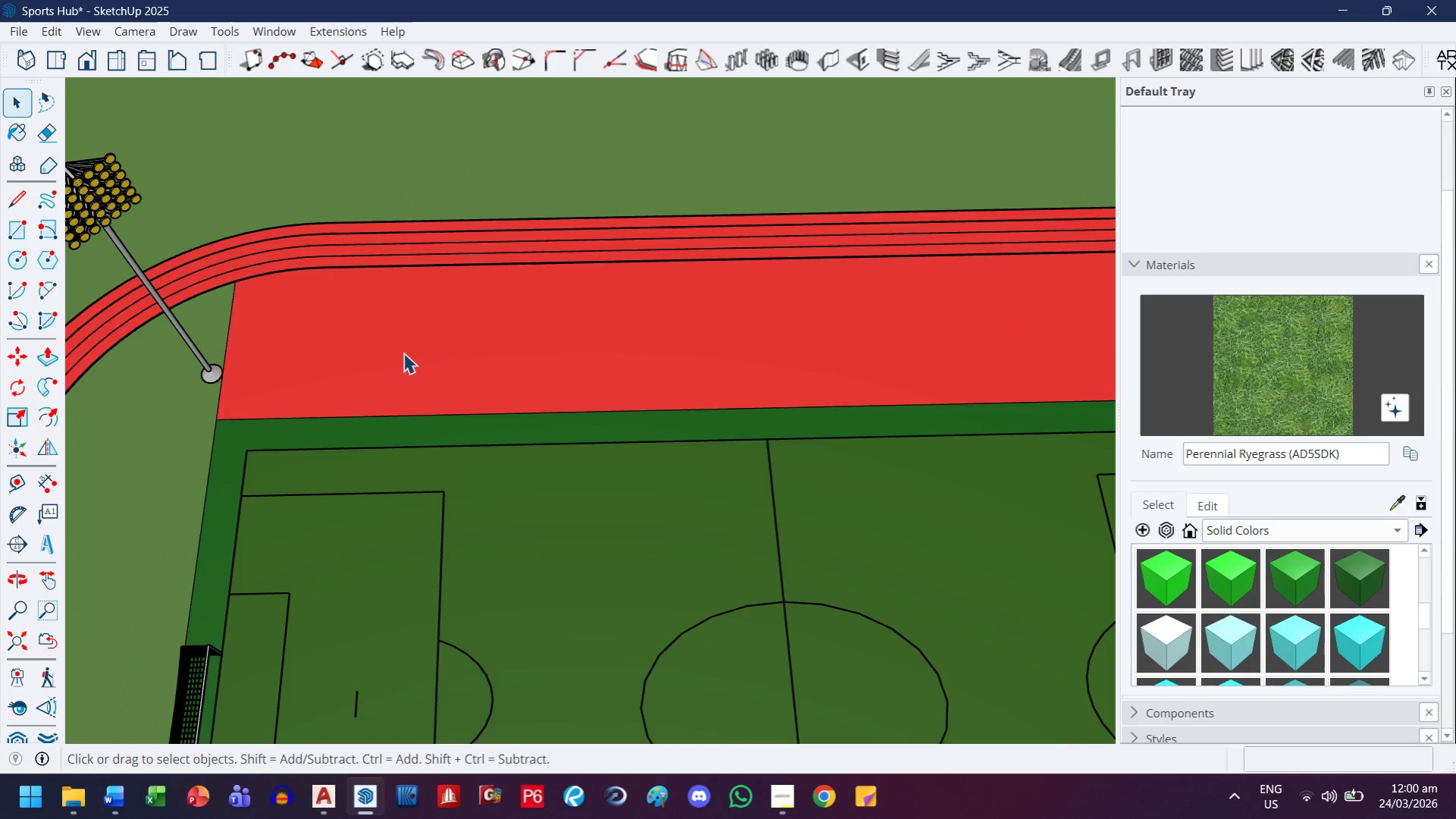 
double_click([406, 353])
 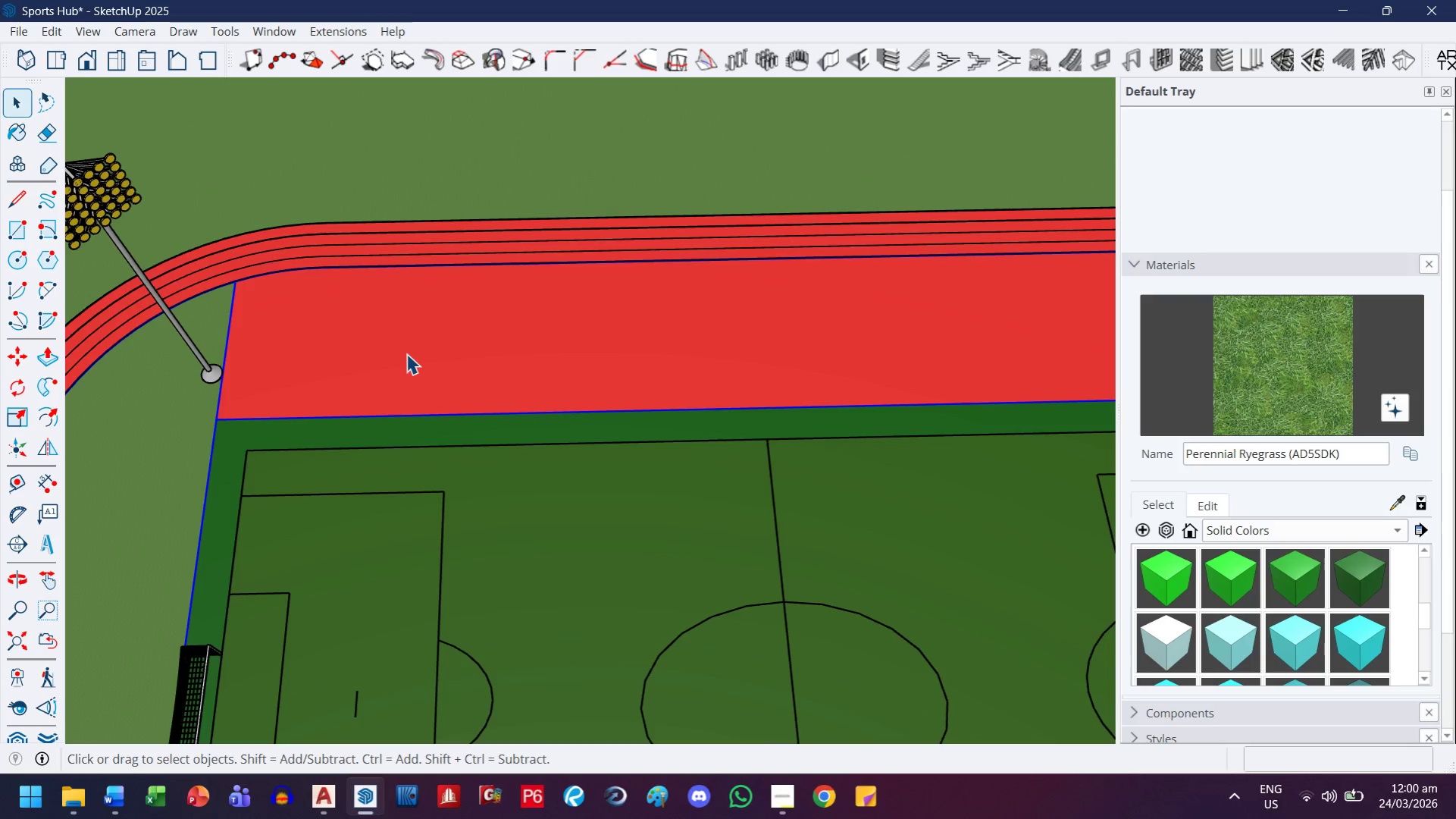 
key(Control+V)
 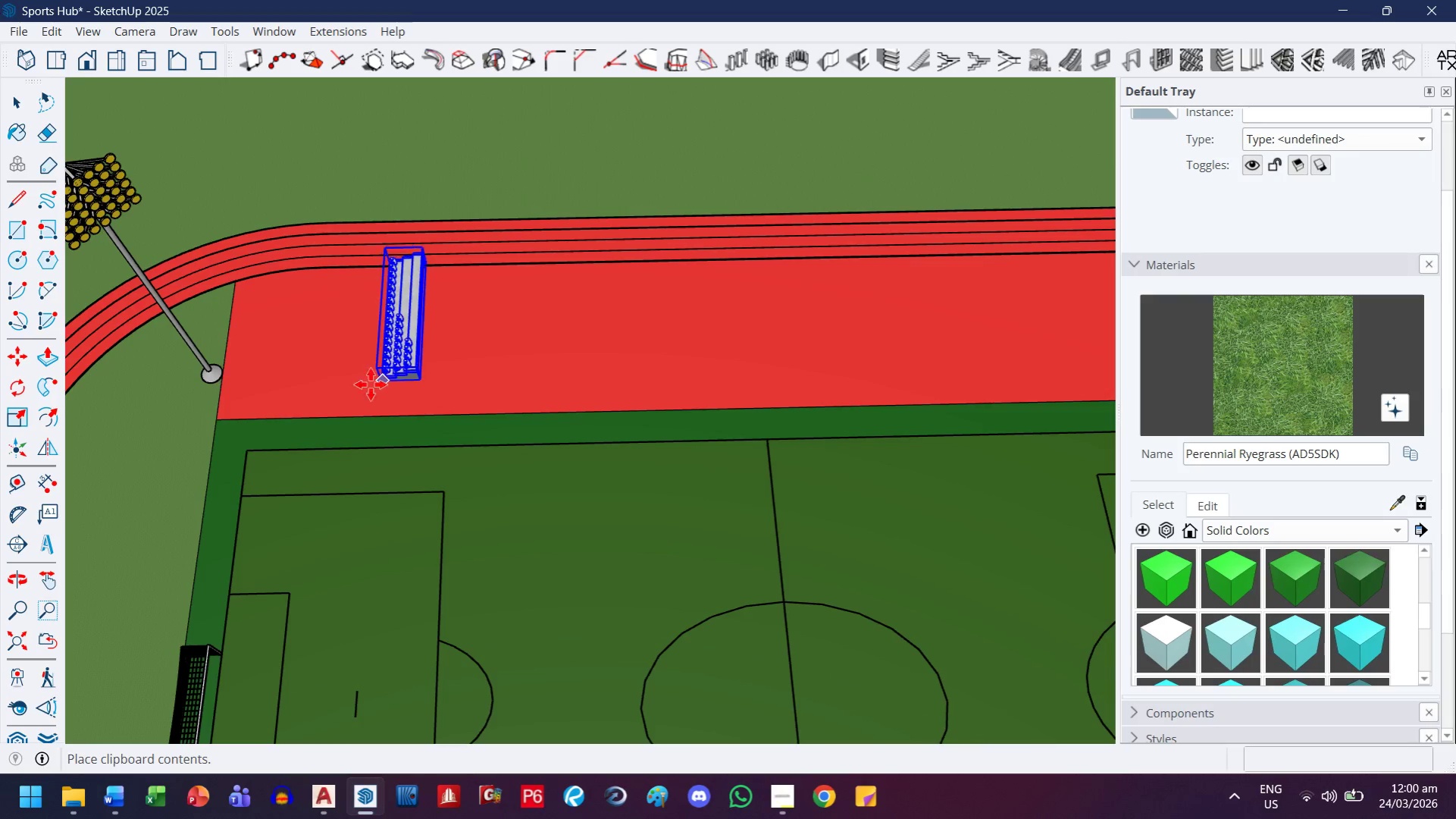 
scroll: coordinate [300, 397], scroll_direction: up, amount: 4.0
 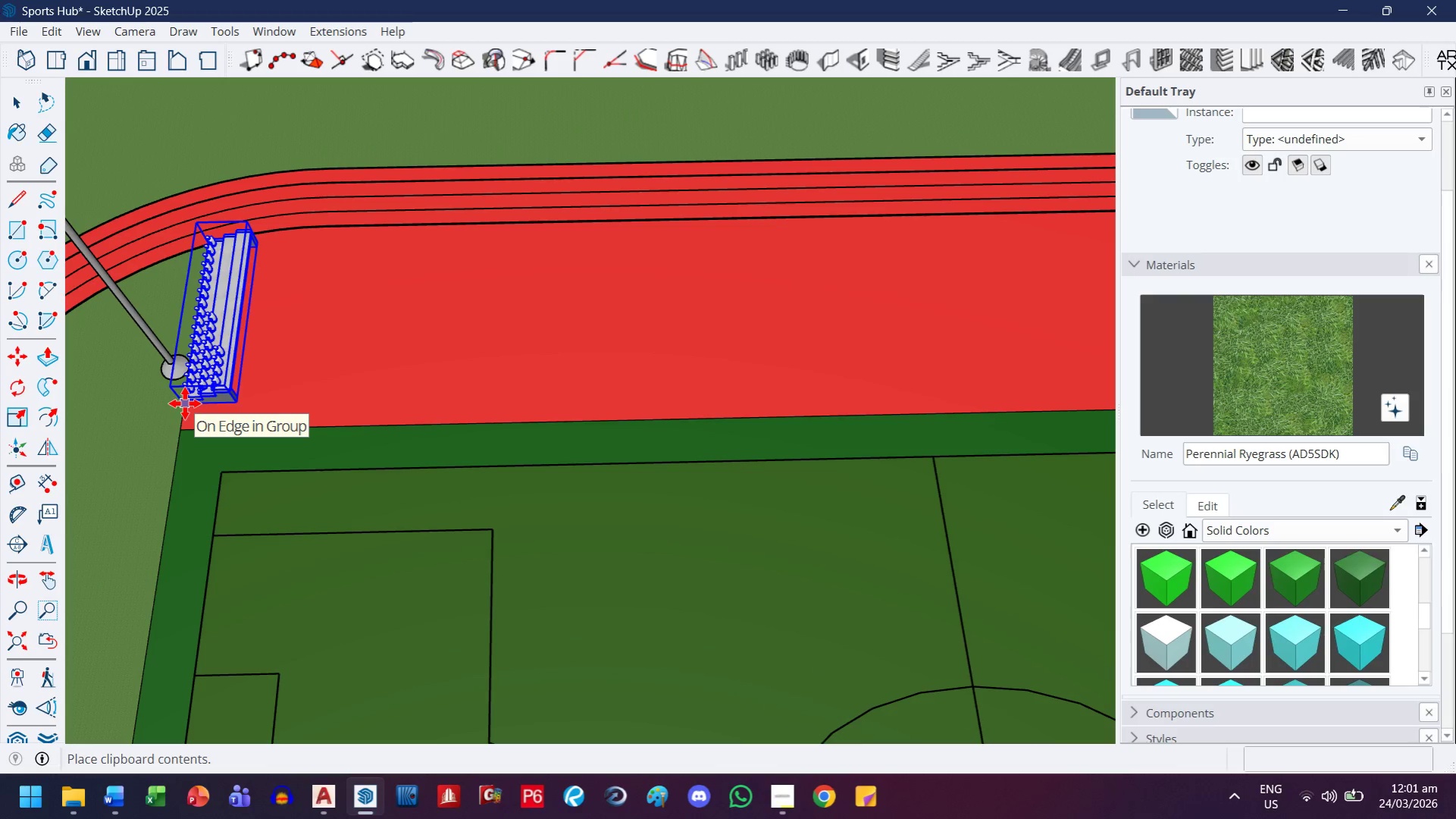 
wait(9.19)
 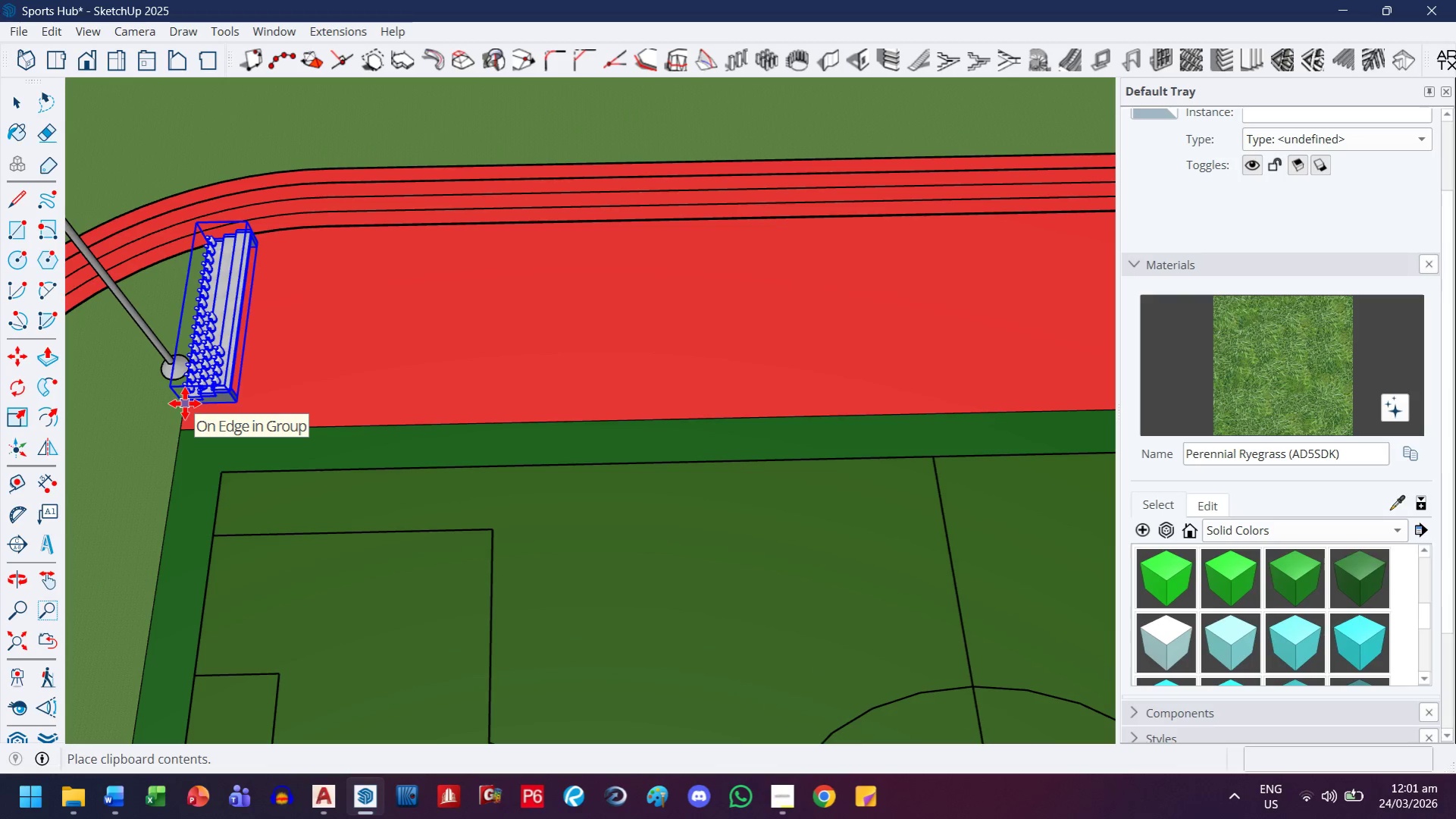 
left_click([185, 403])
 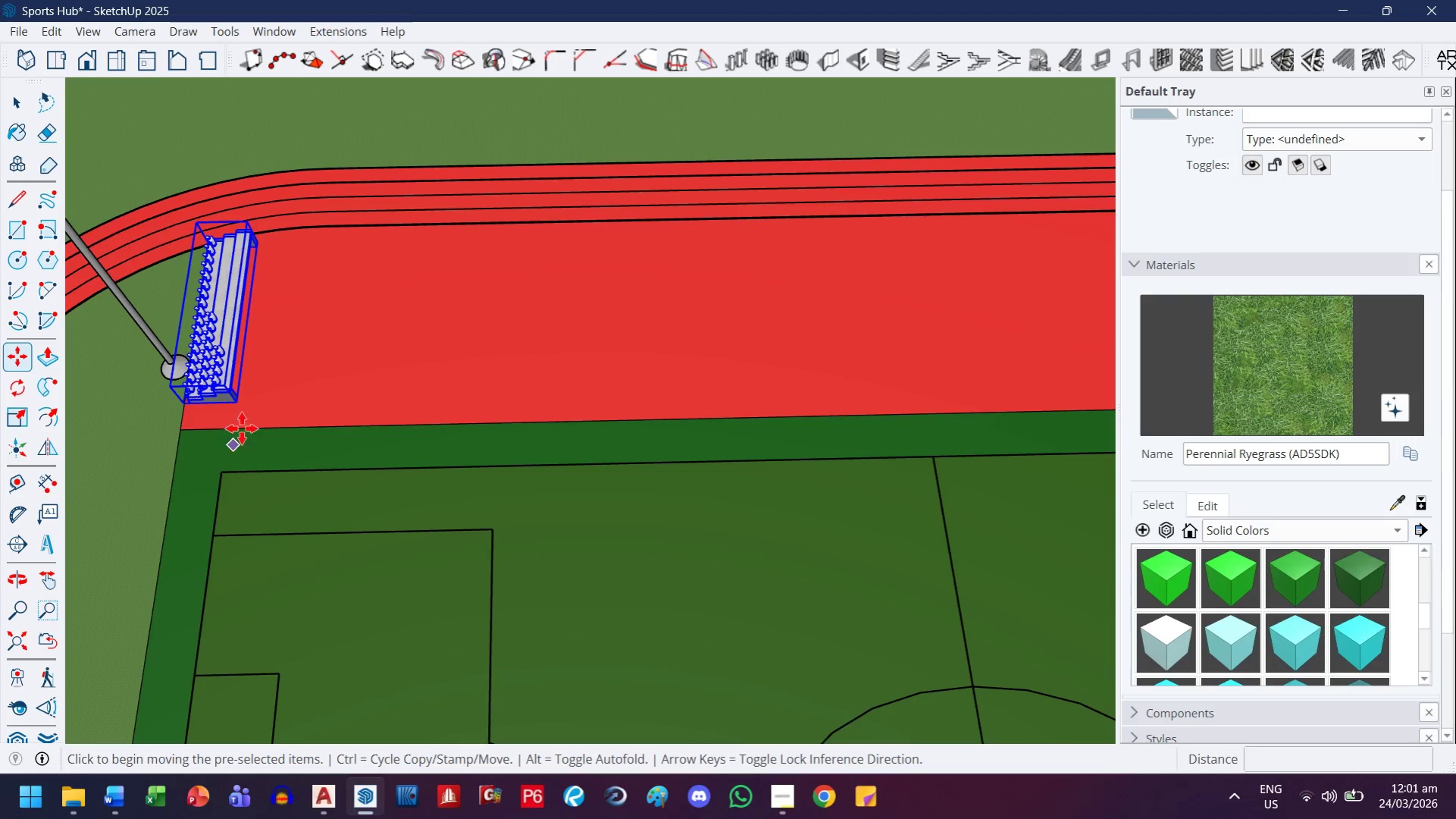 
scroll: coordinate [246, 345], scroll_direction: up, amount: 8.0
 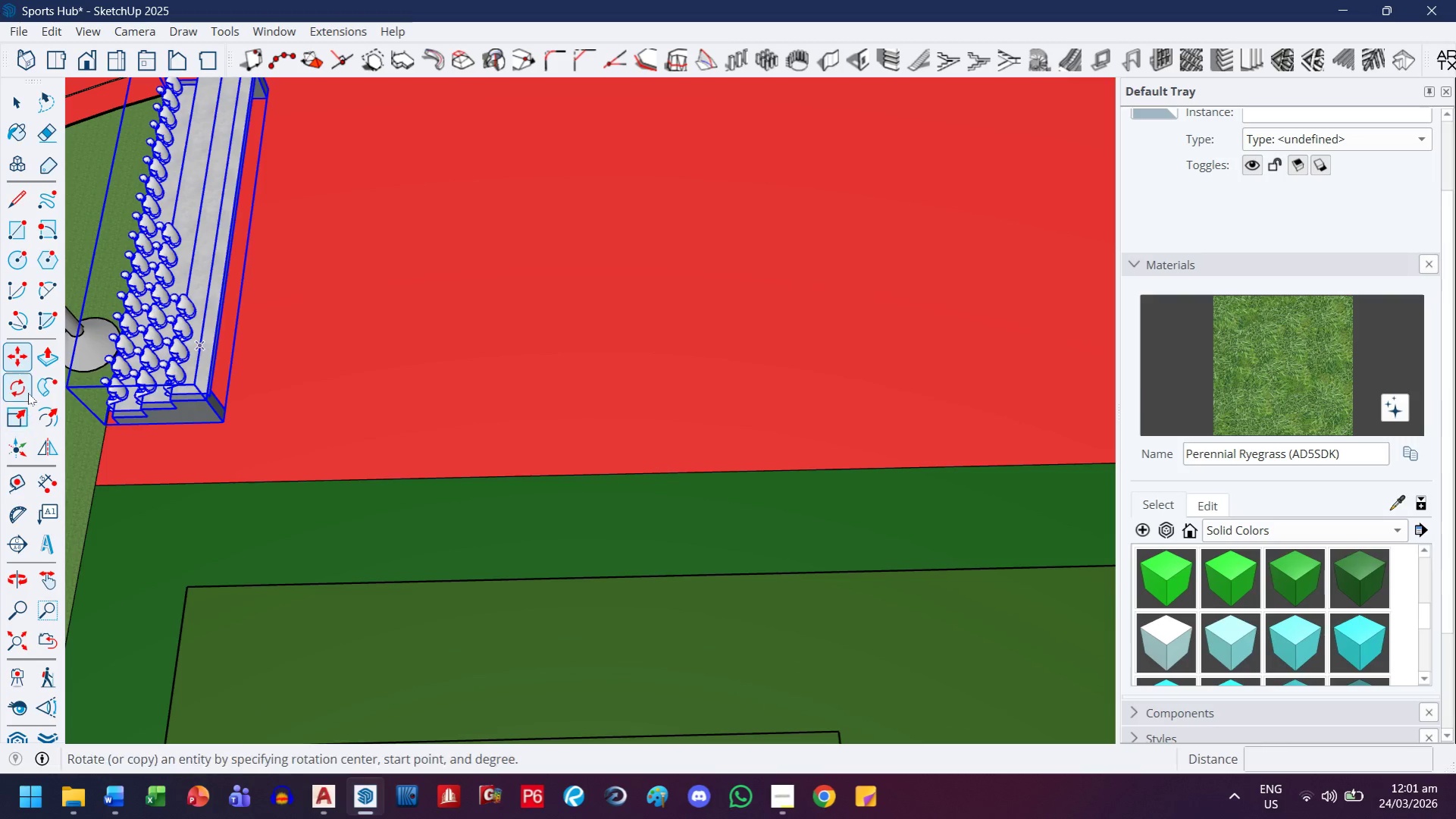 
left_click([28, 389])
 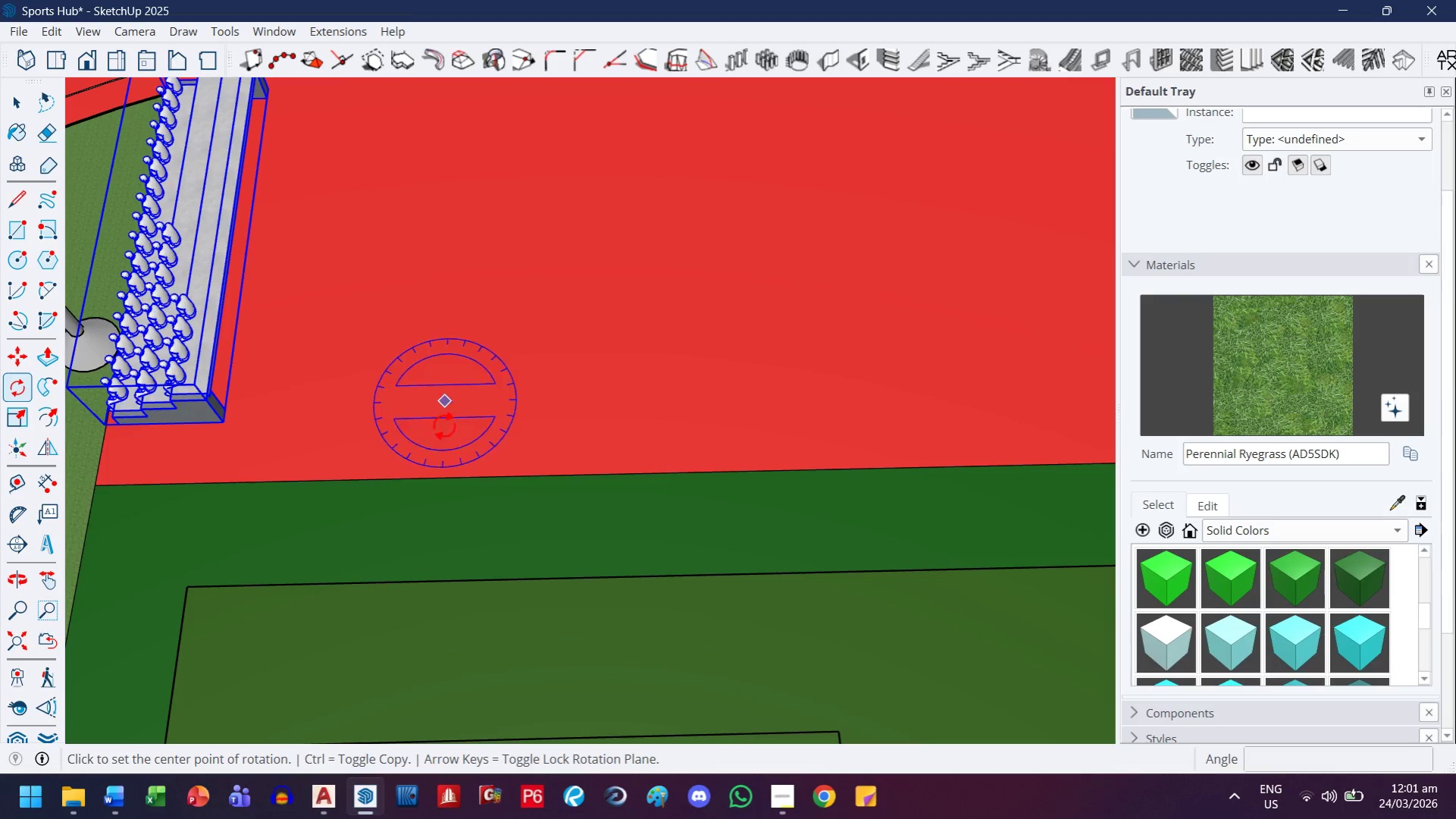 
left_click([444, 402])
 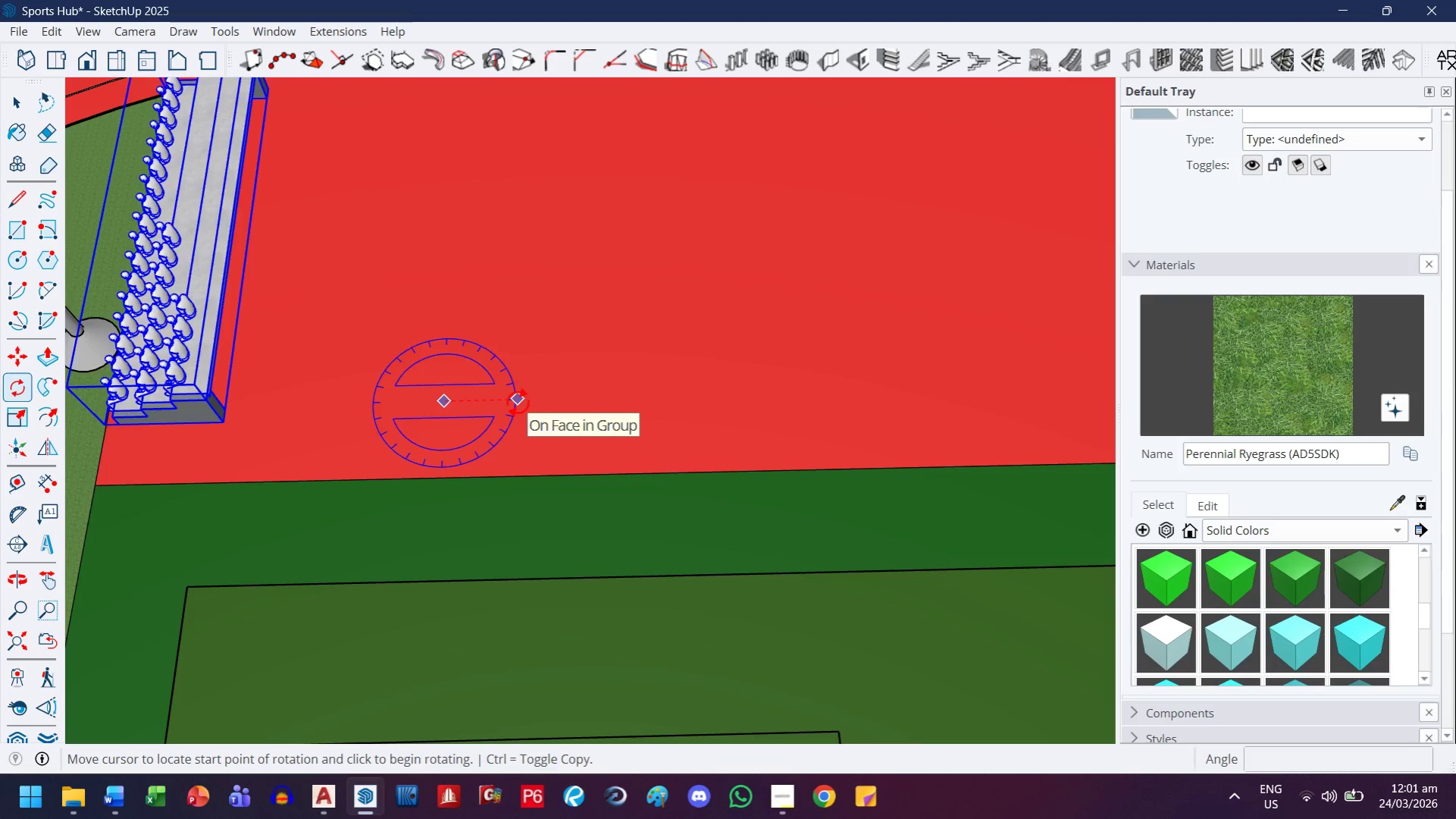 
left_click([518, 403])
 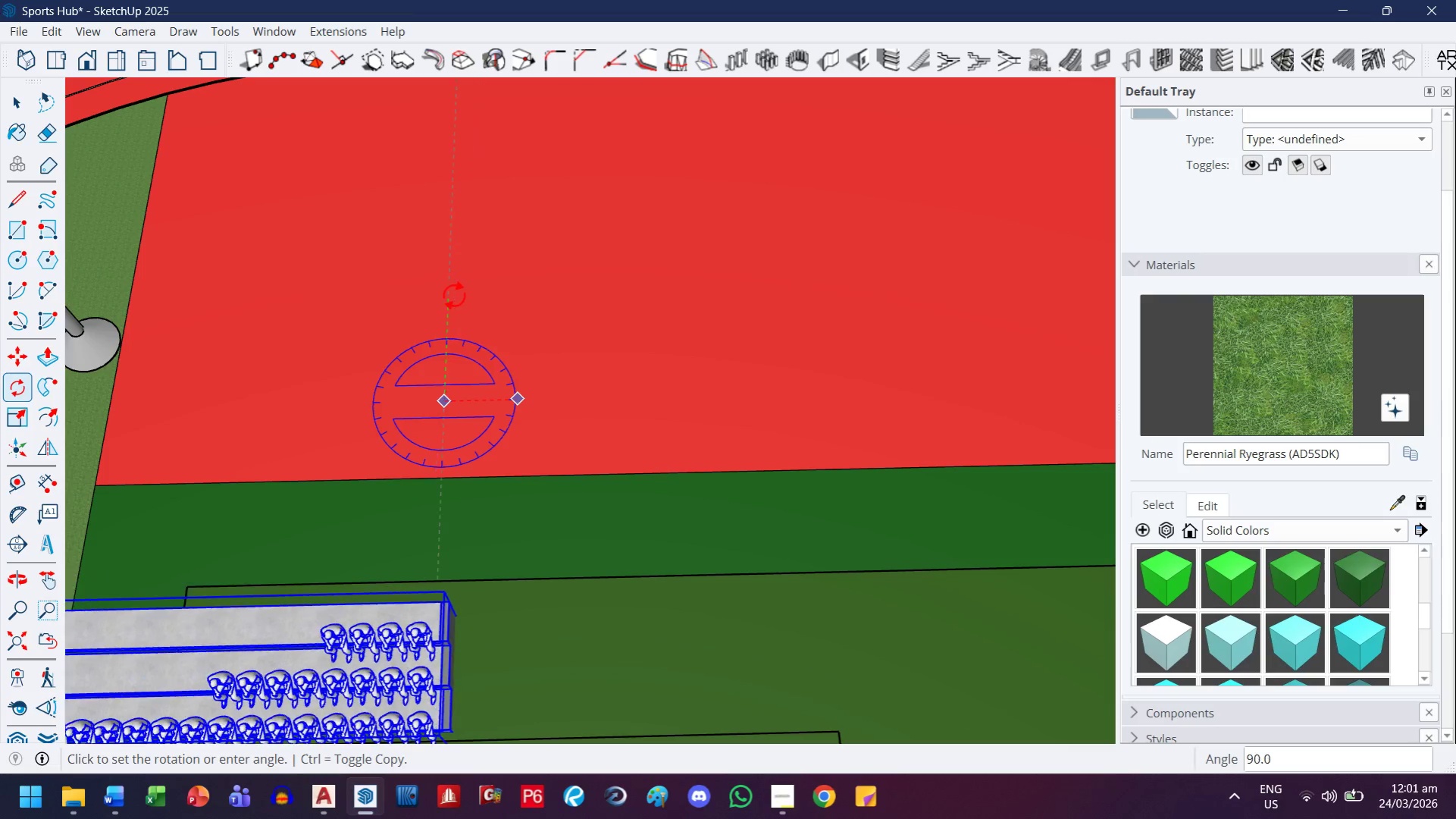 
left_click([449, 291])
 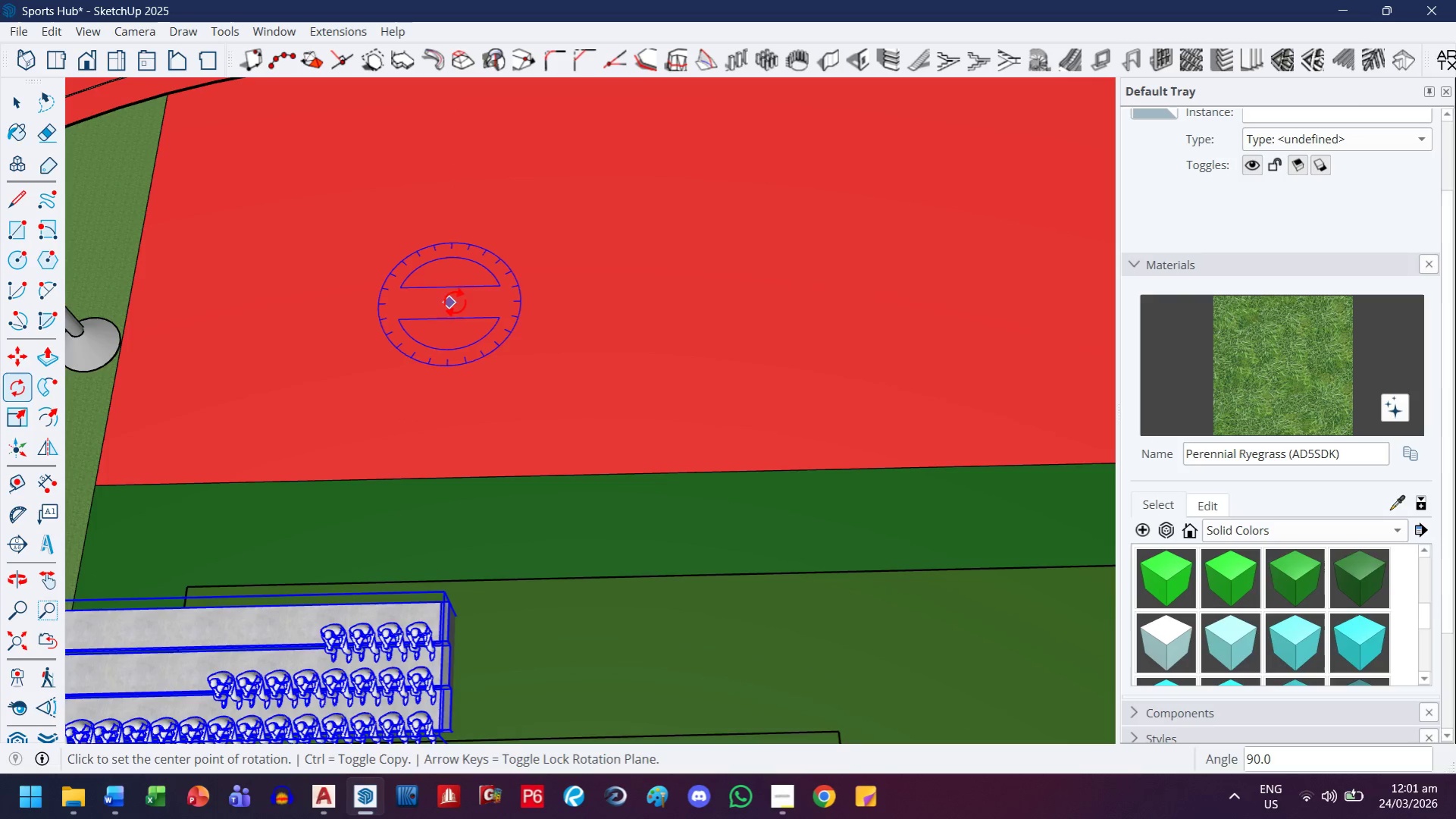 
key(M)
 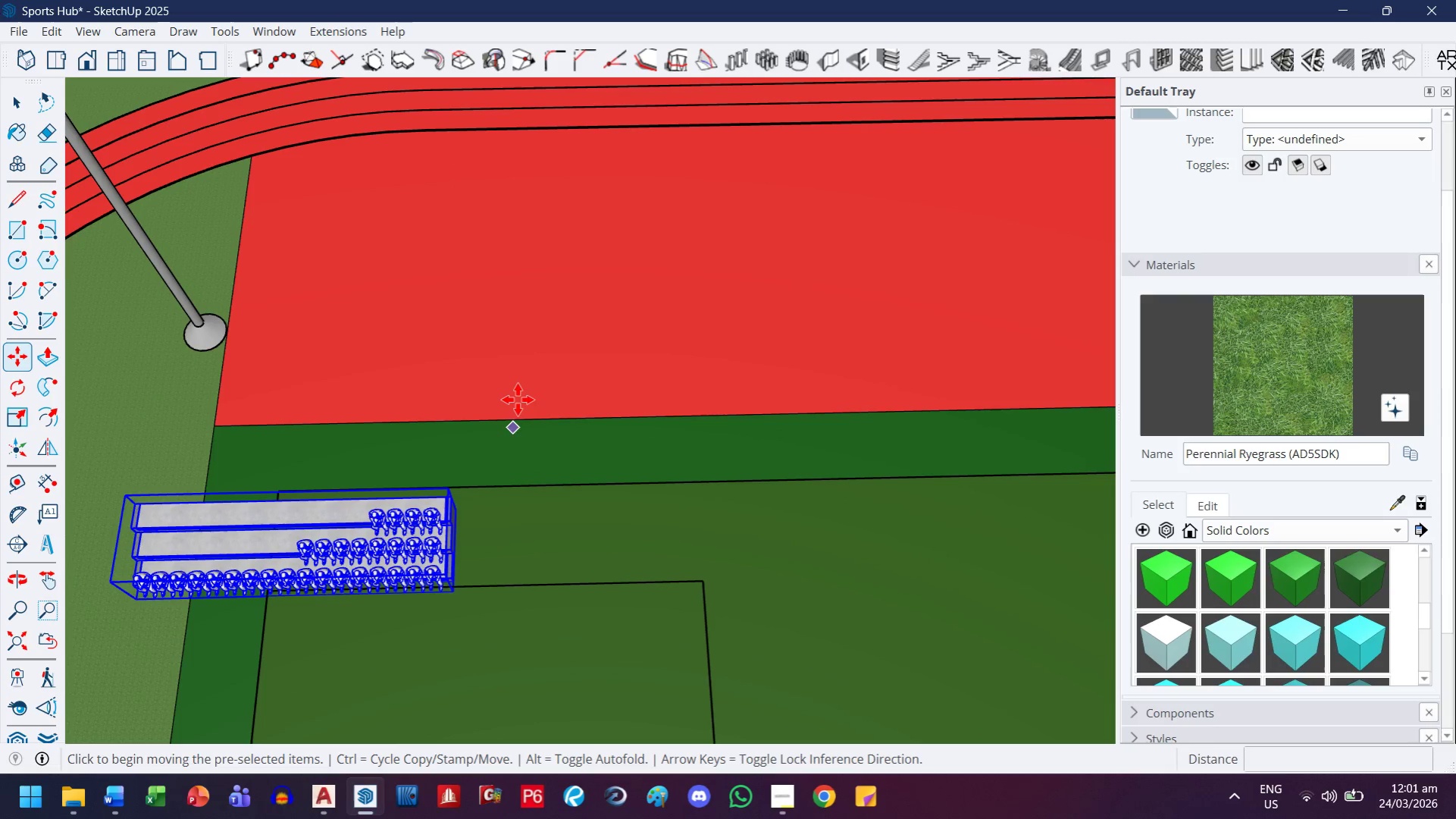 
scroll: coordinate [455, 307], scroll_direction: down, amount: 4.0
 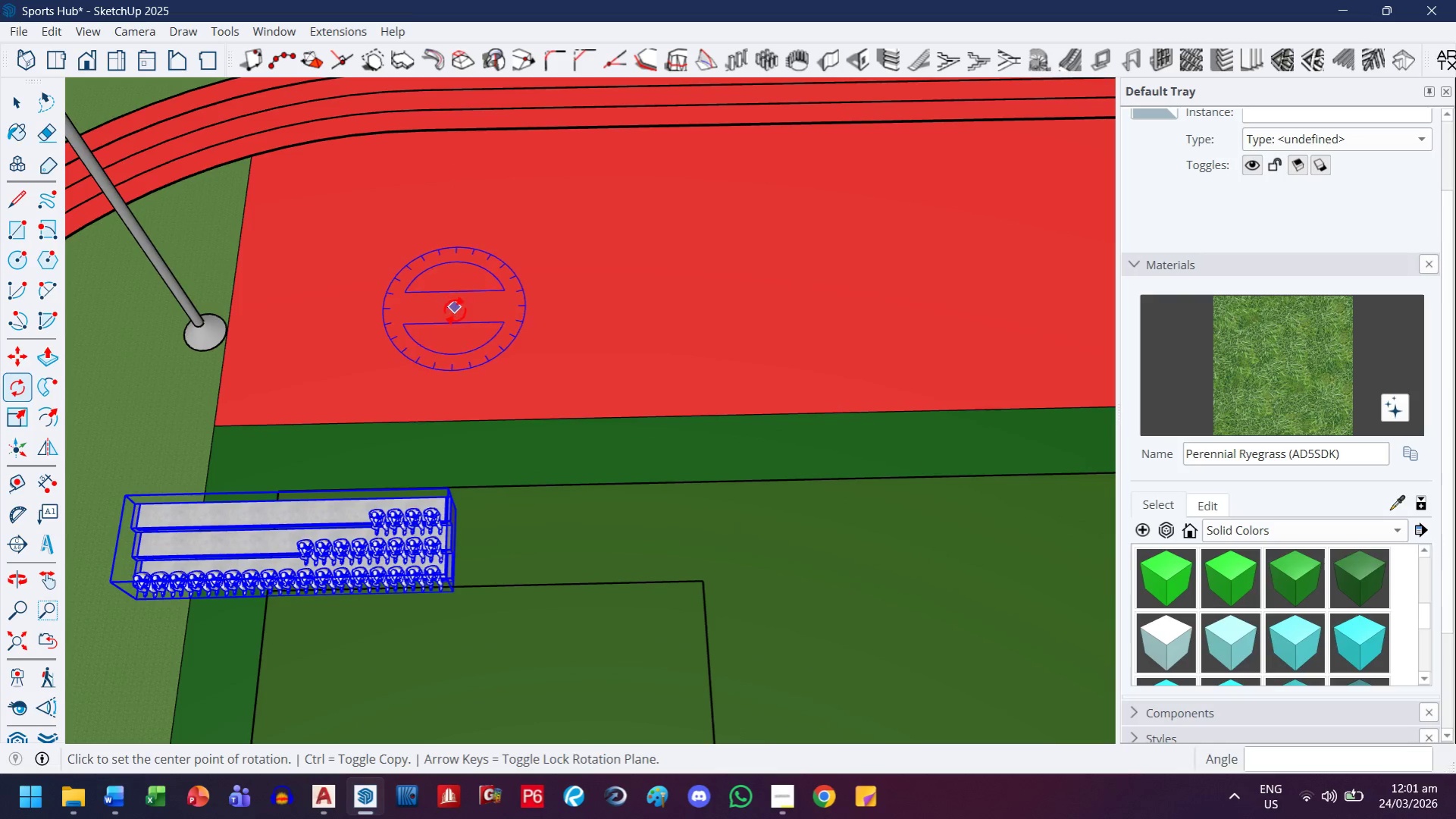 
left_click_drag(start_coordinate=[518, 395], to_coordinate=[518, 384])
 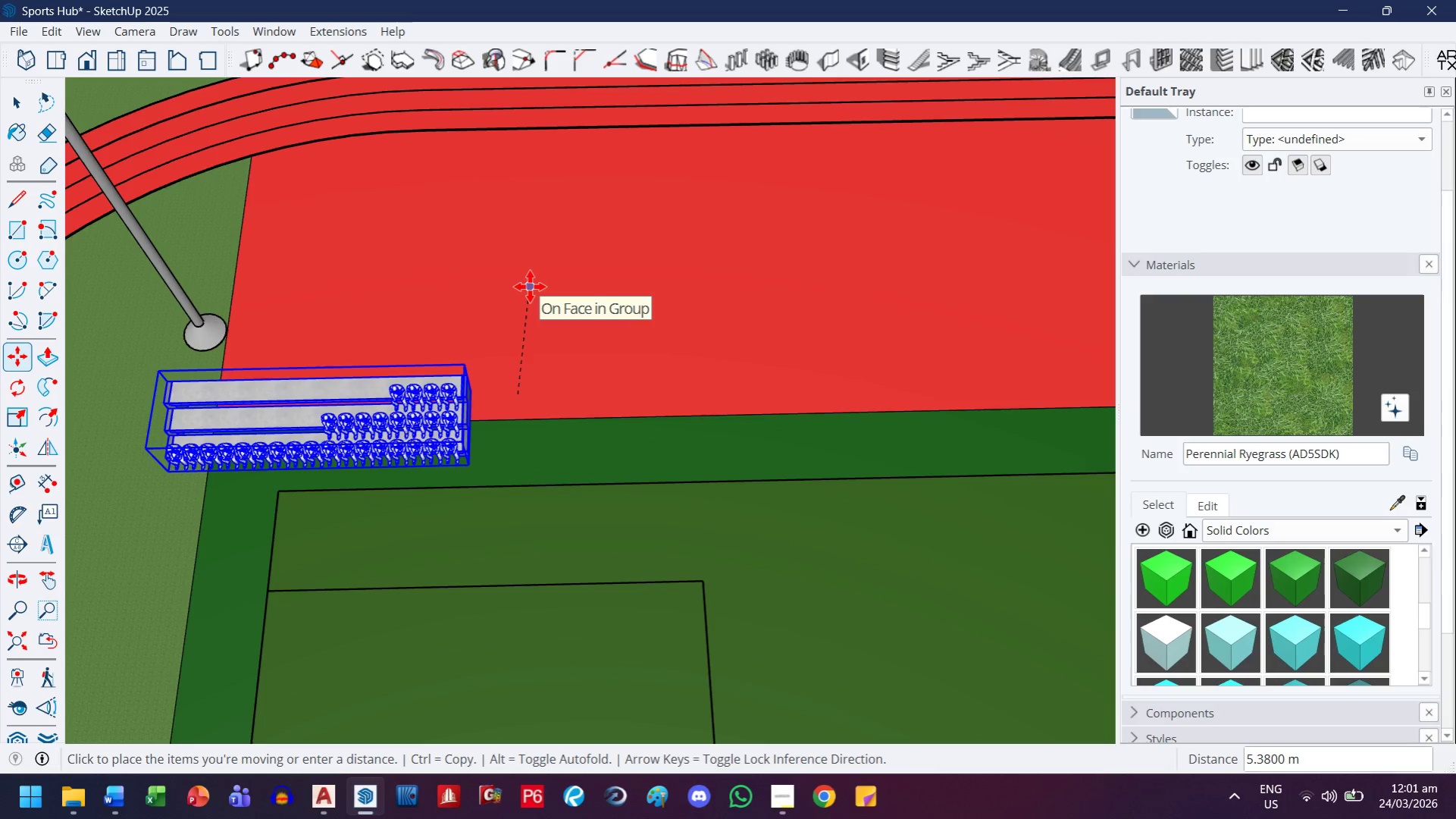 
key(ArrowUp)
 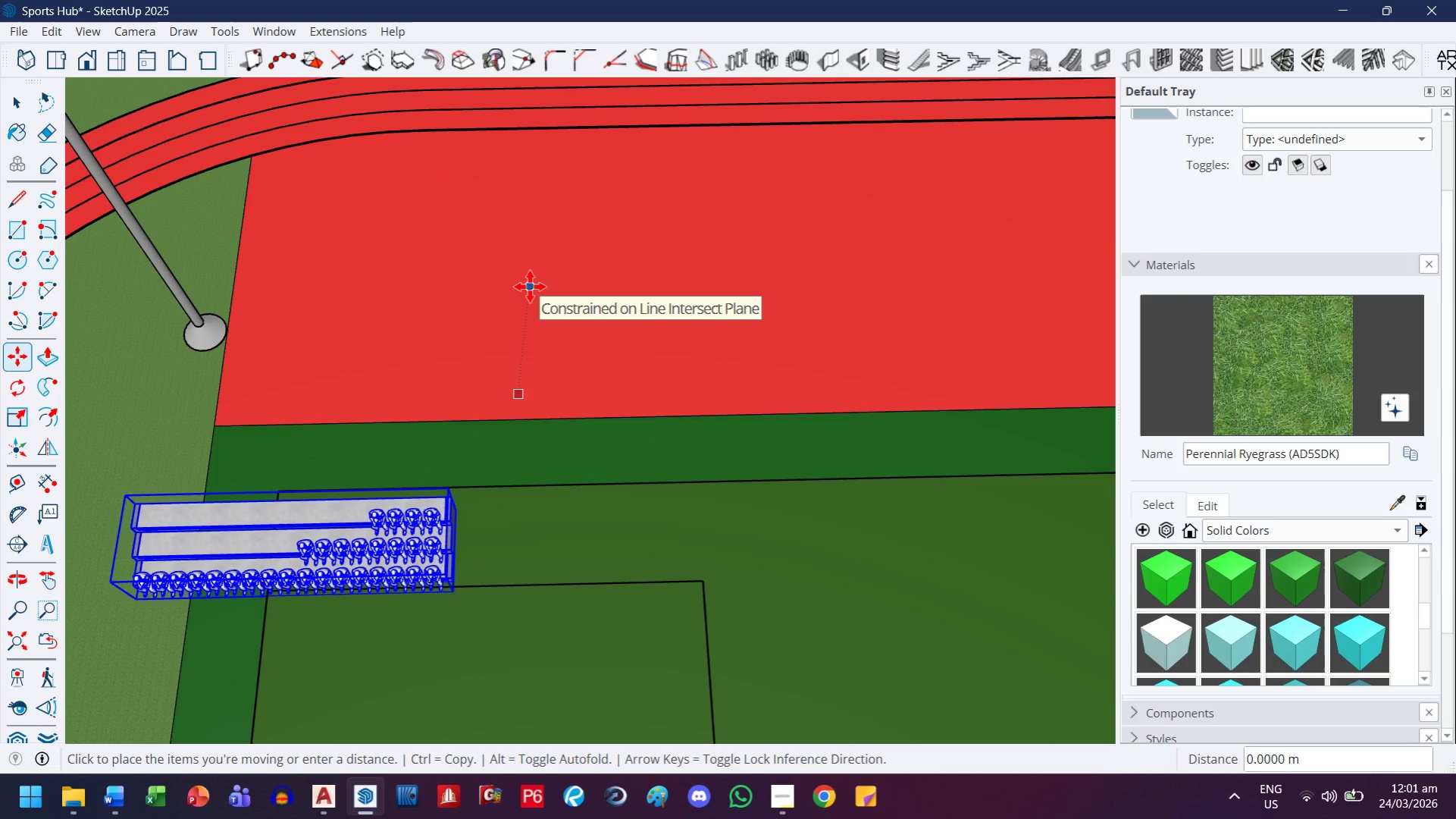 
key(ArrowRight)
 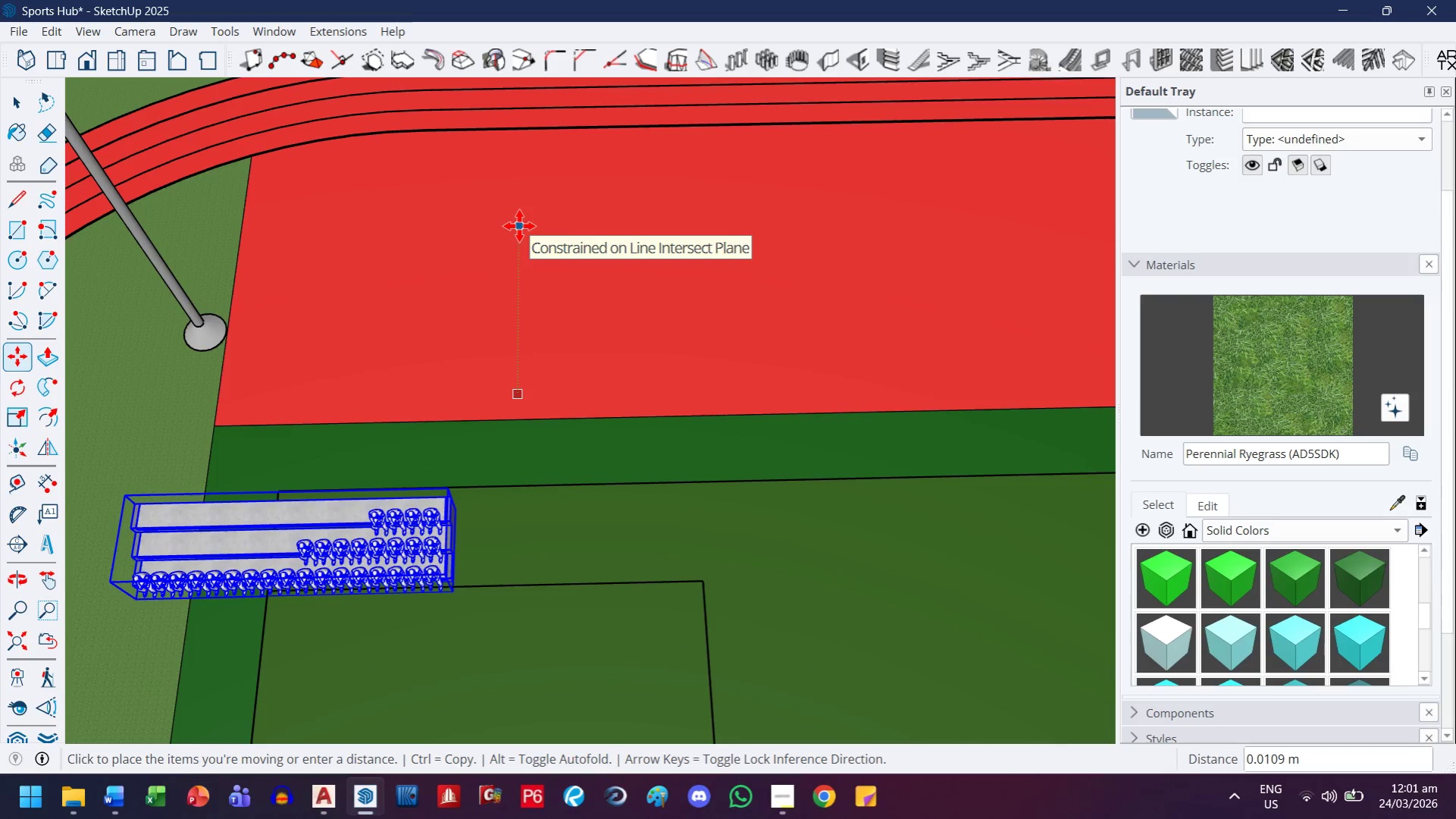 
key(ArrowLeft)
 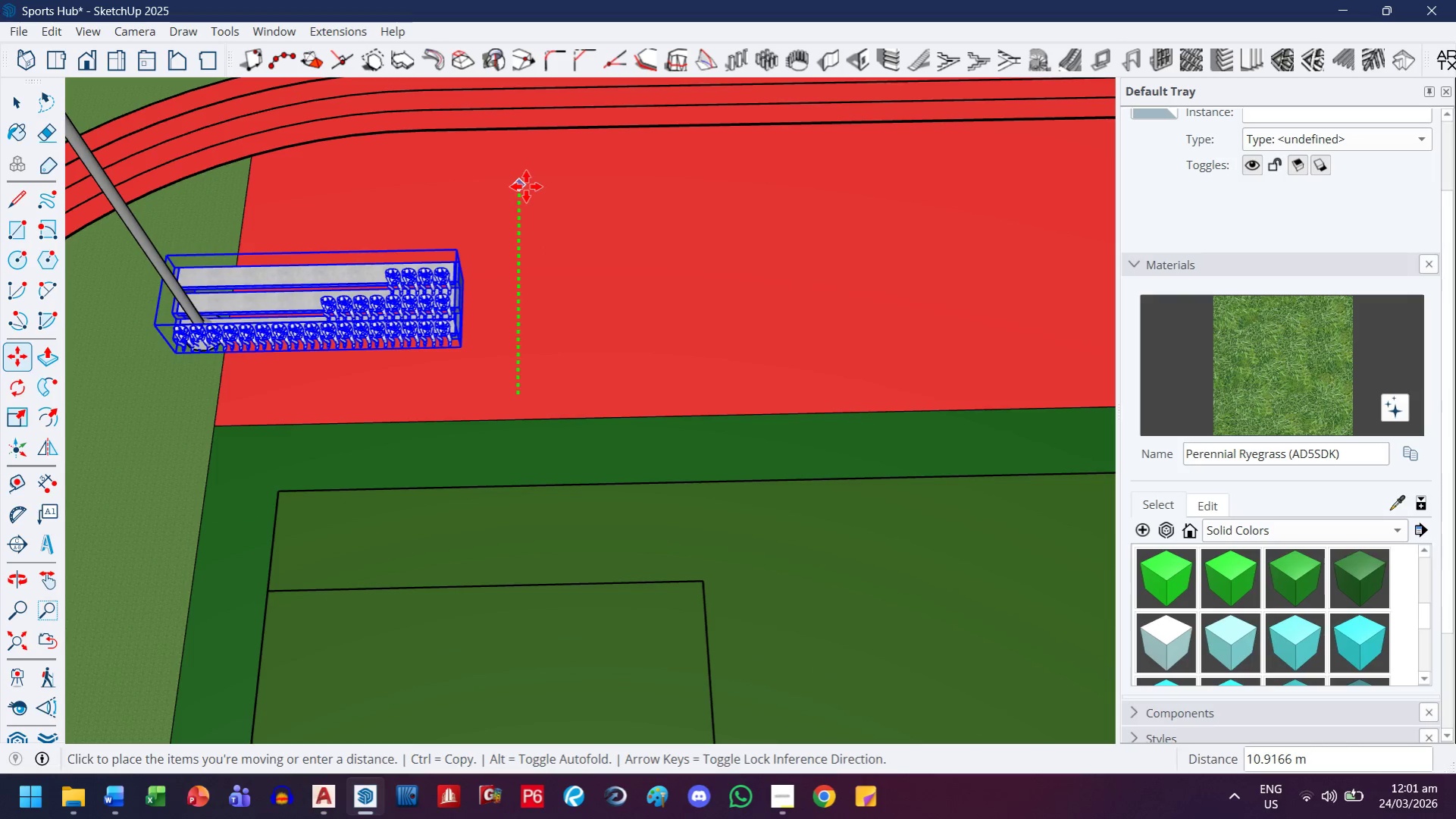 
double_click([434, 188])
 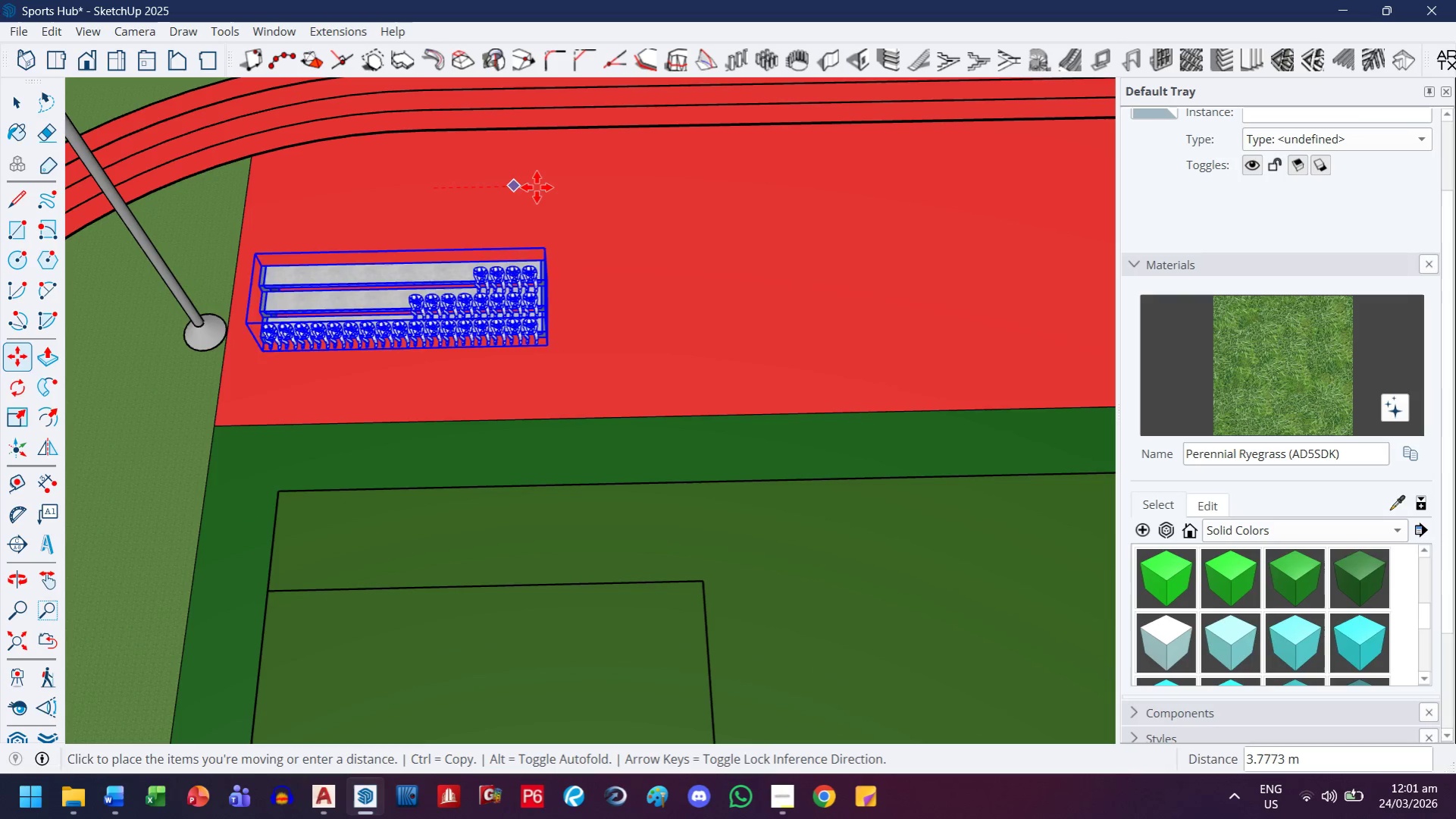 
key(ArrowRight)
 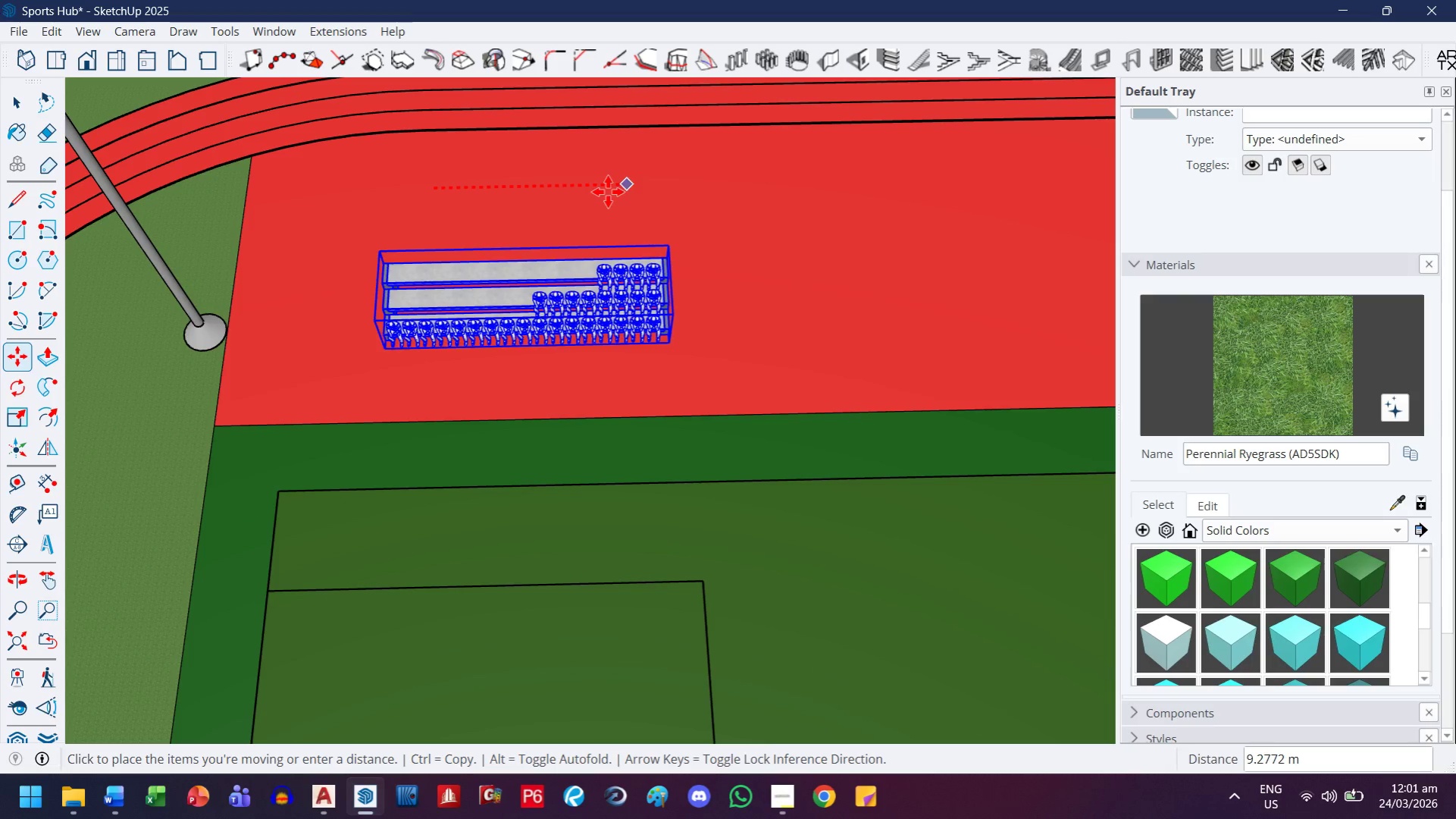 
left_click([584, 192])
 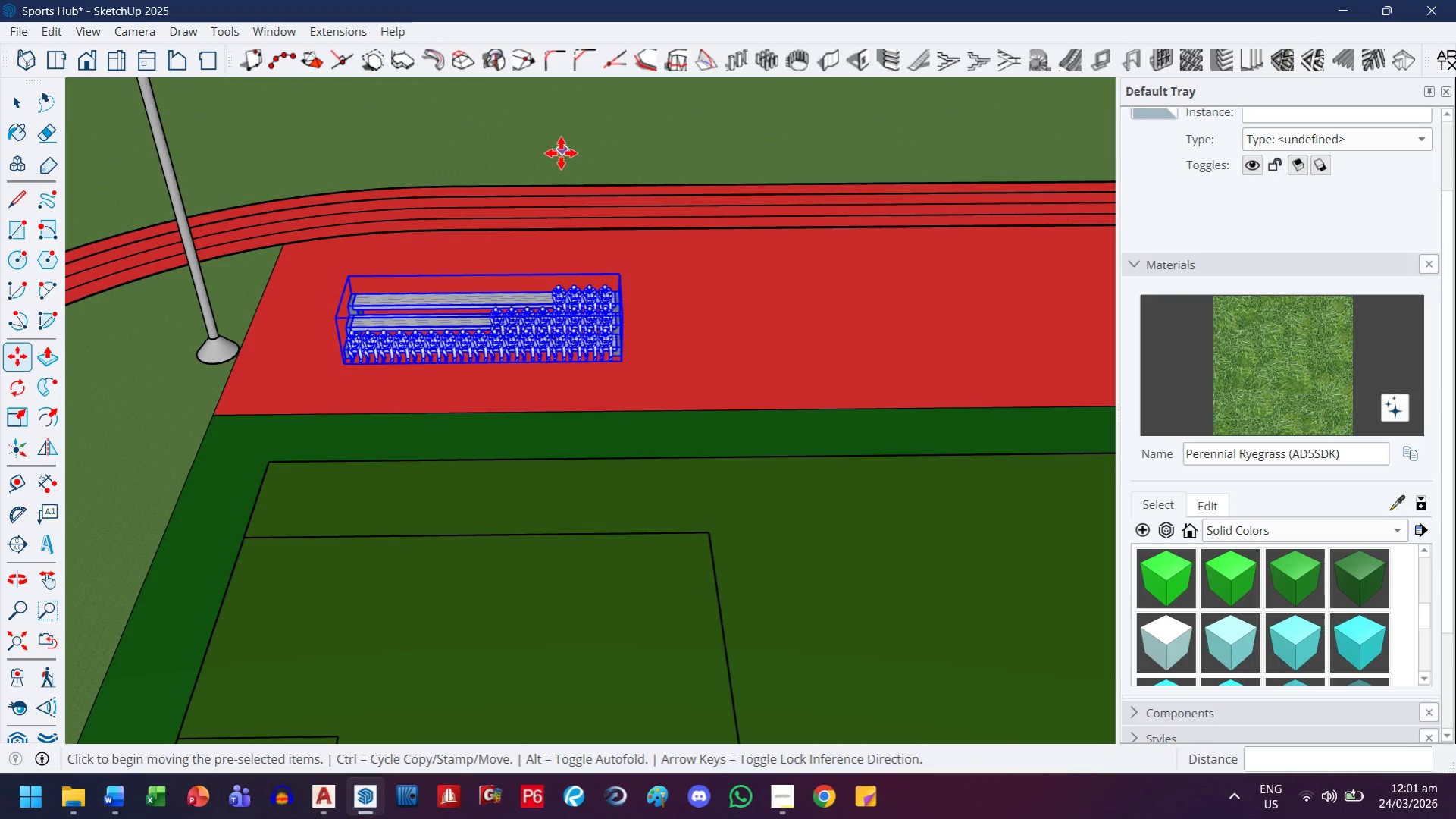 
scroll: coordinate [554, 270], scroll_direction: down, amount: 3.0
 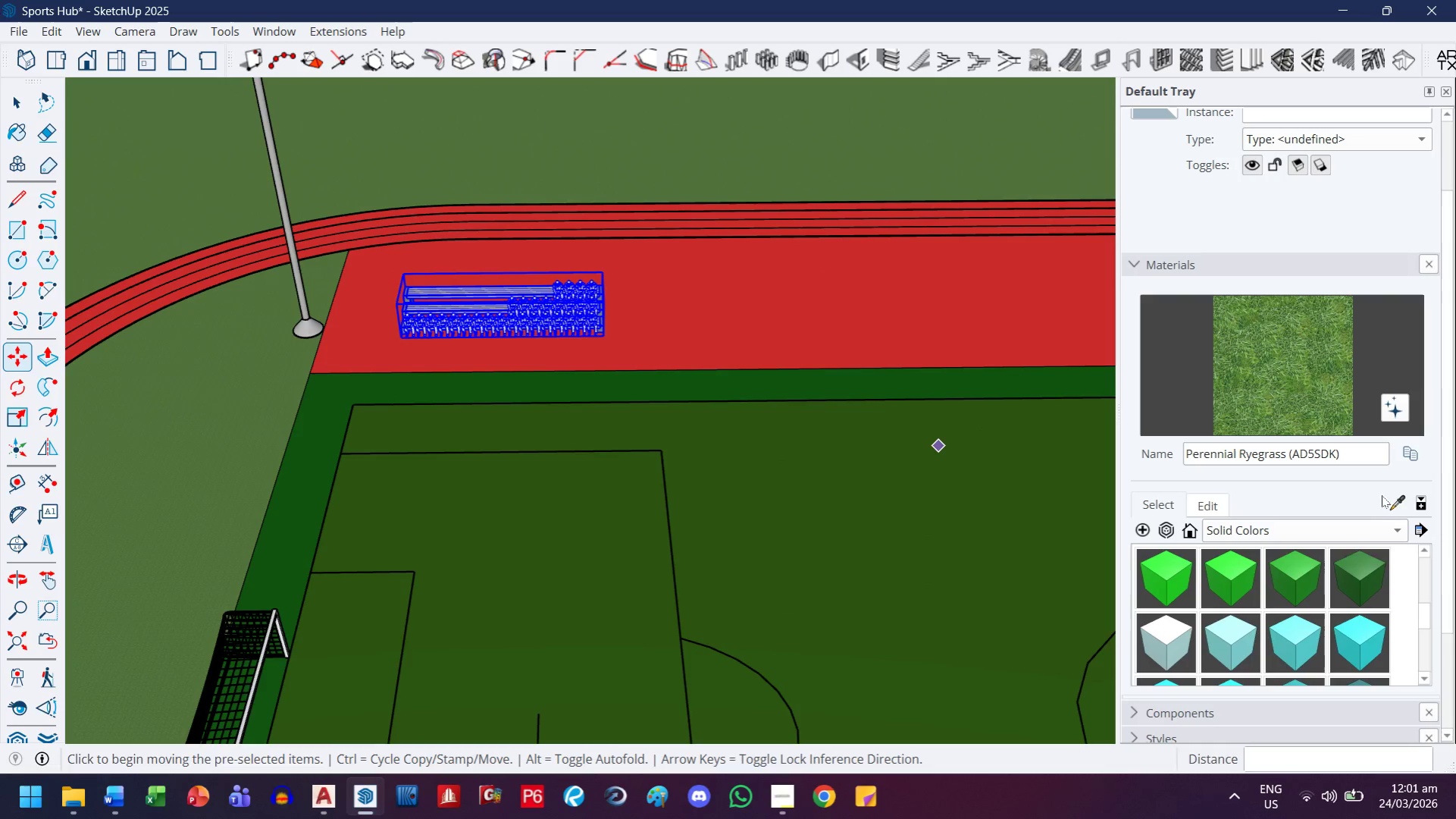 
left_click_drag(start_coordinate=[1394, 505], to_coordinate=[1384, 505])
 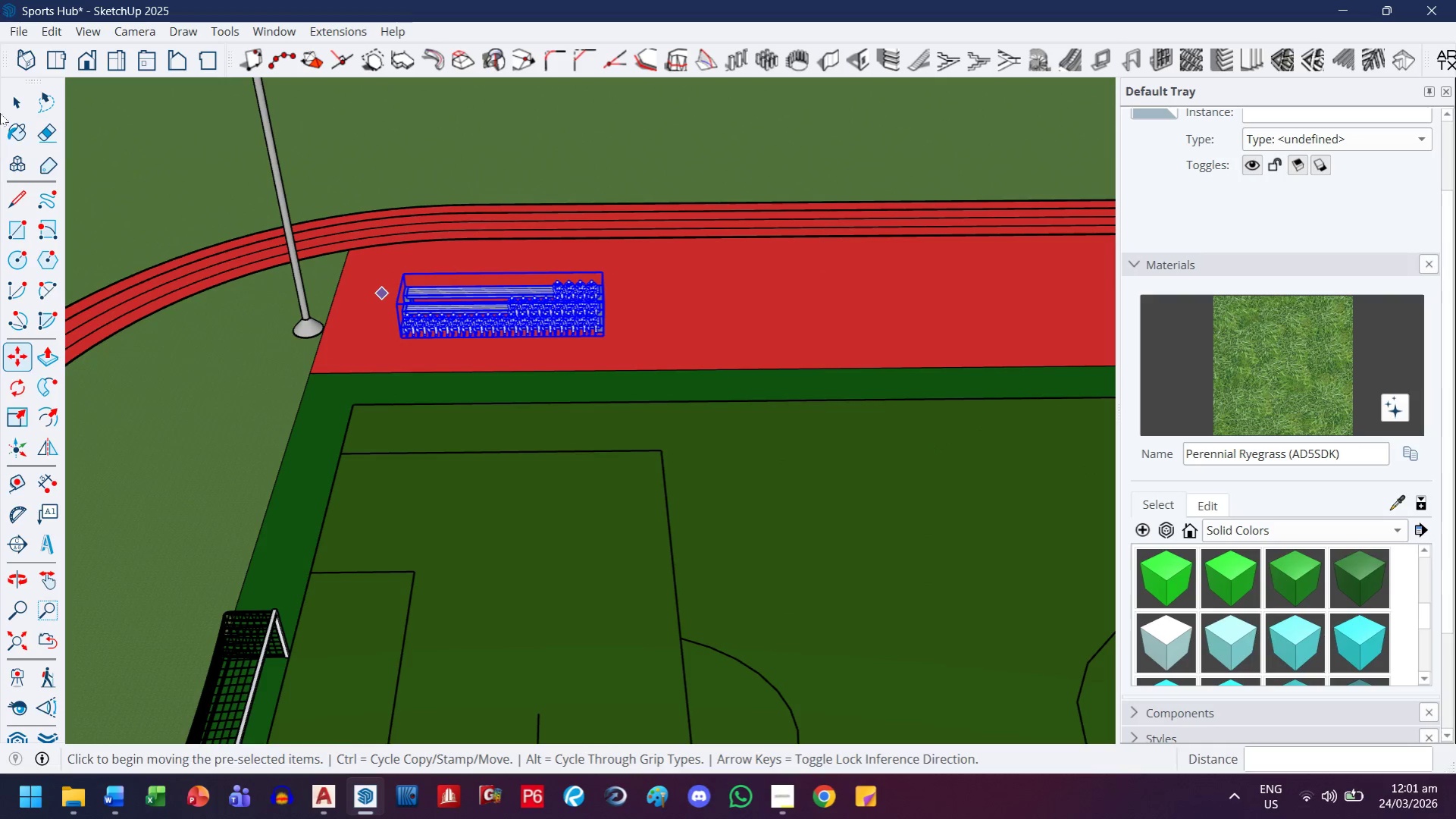 
left_click([8, 105])
 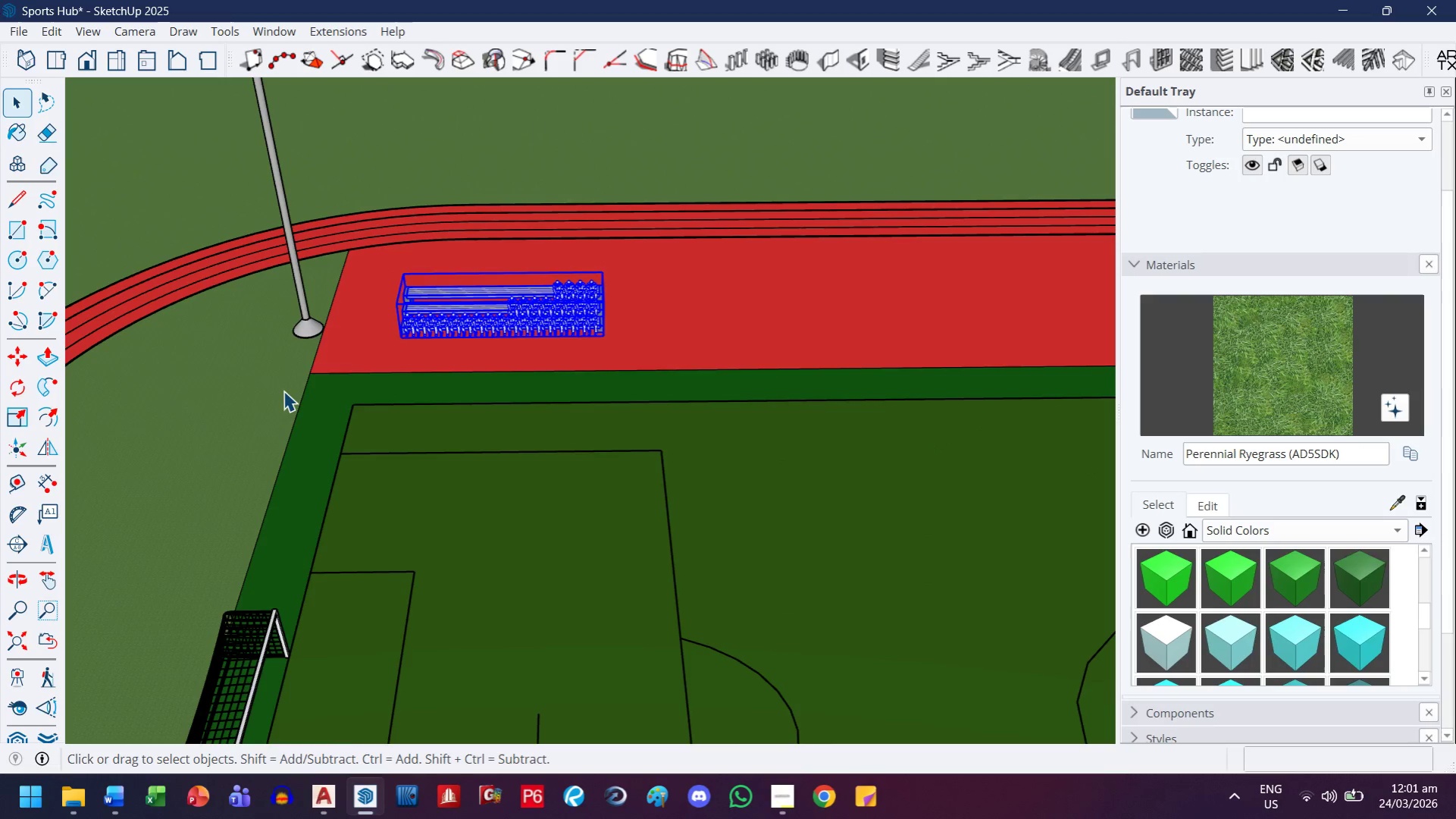 
double_click([283, 391])
 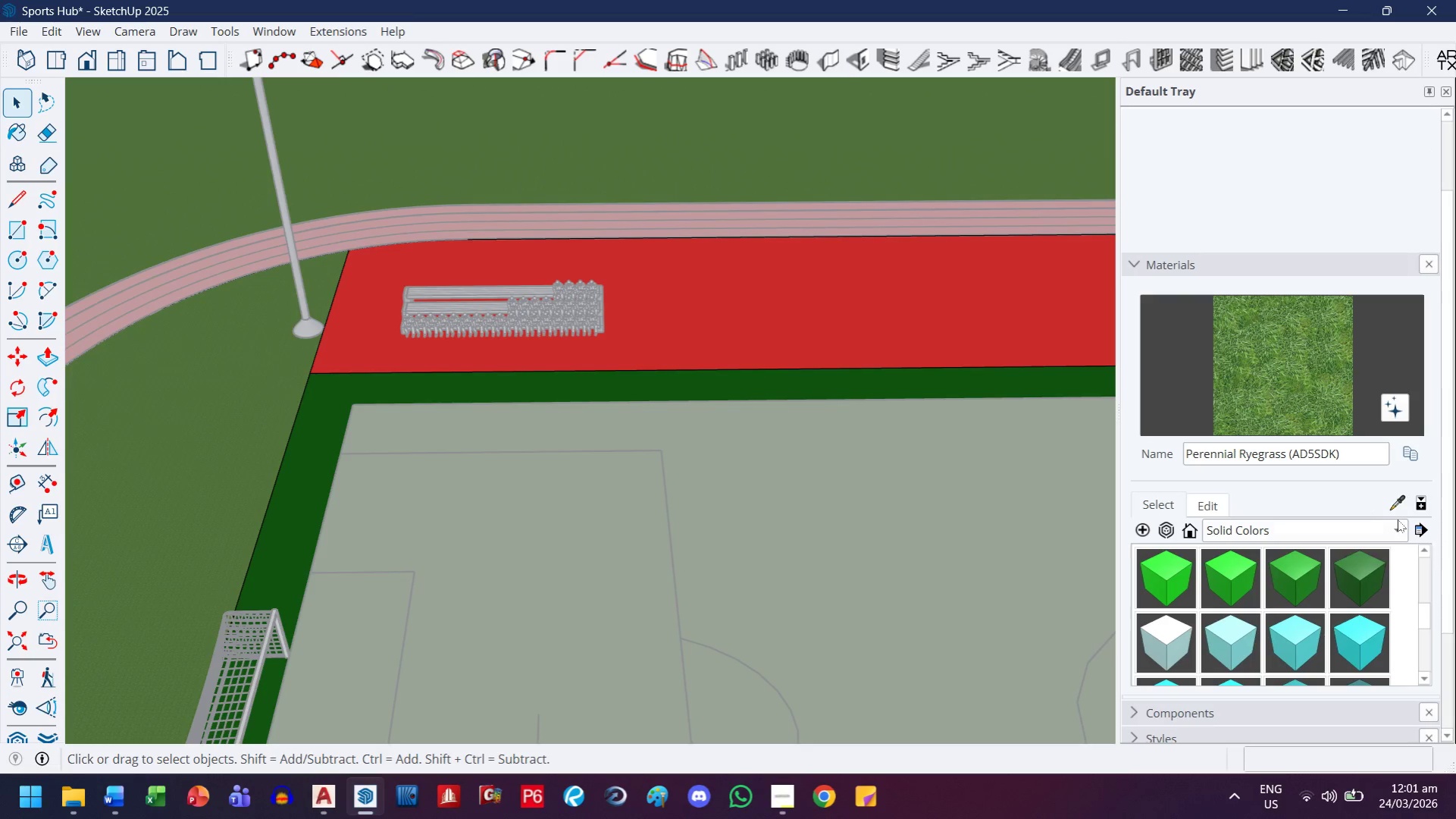 
left_click_drag(start_coordinate=[1395, 504], to_coordinate=[1387, 503])
 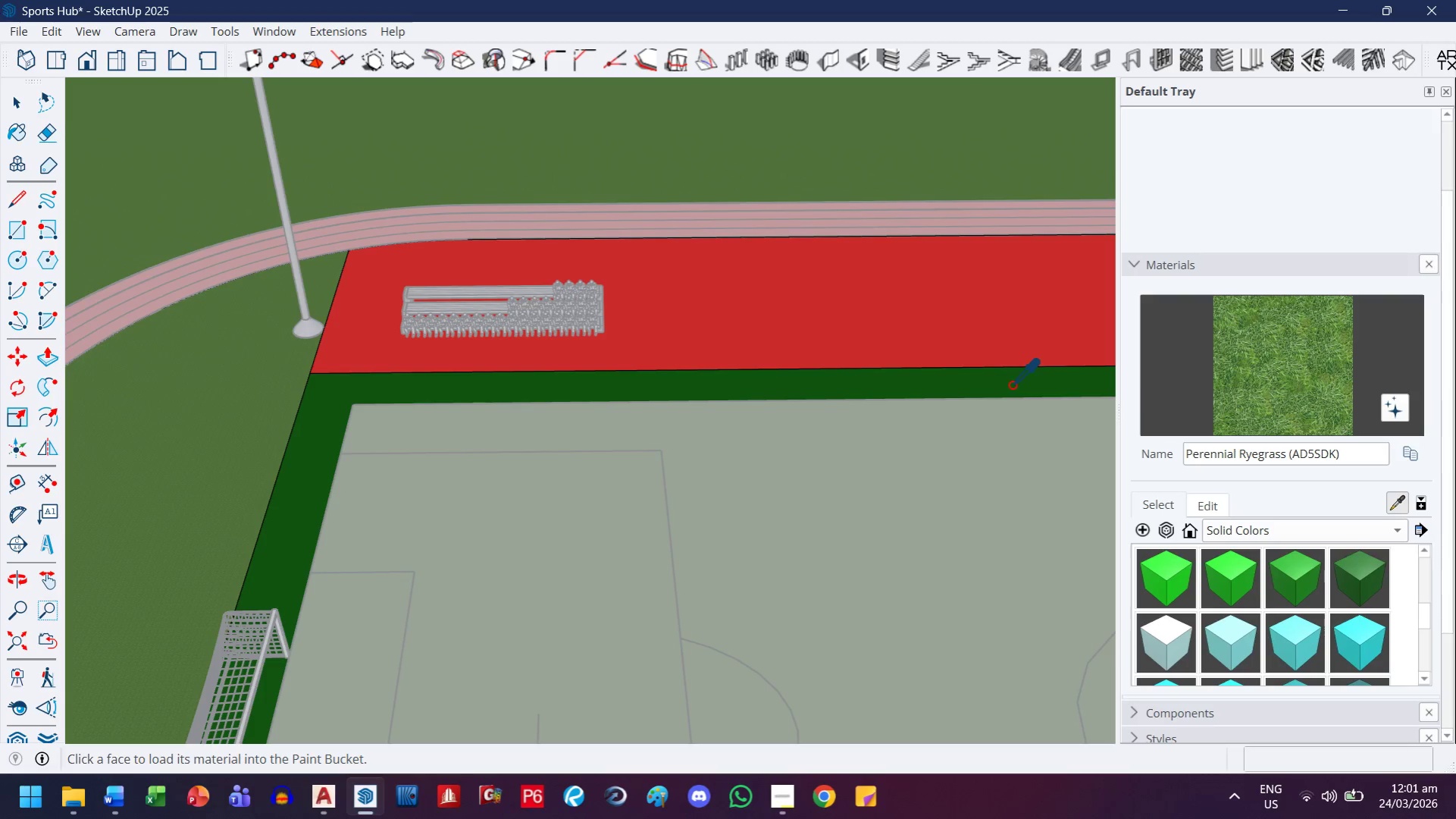 
double_click([930, 299])
 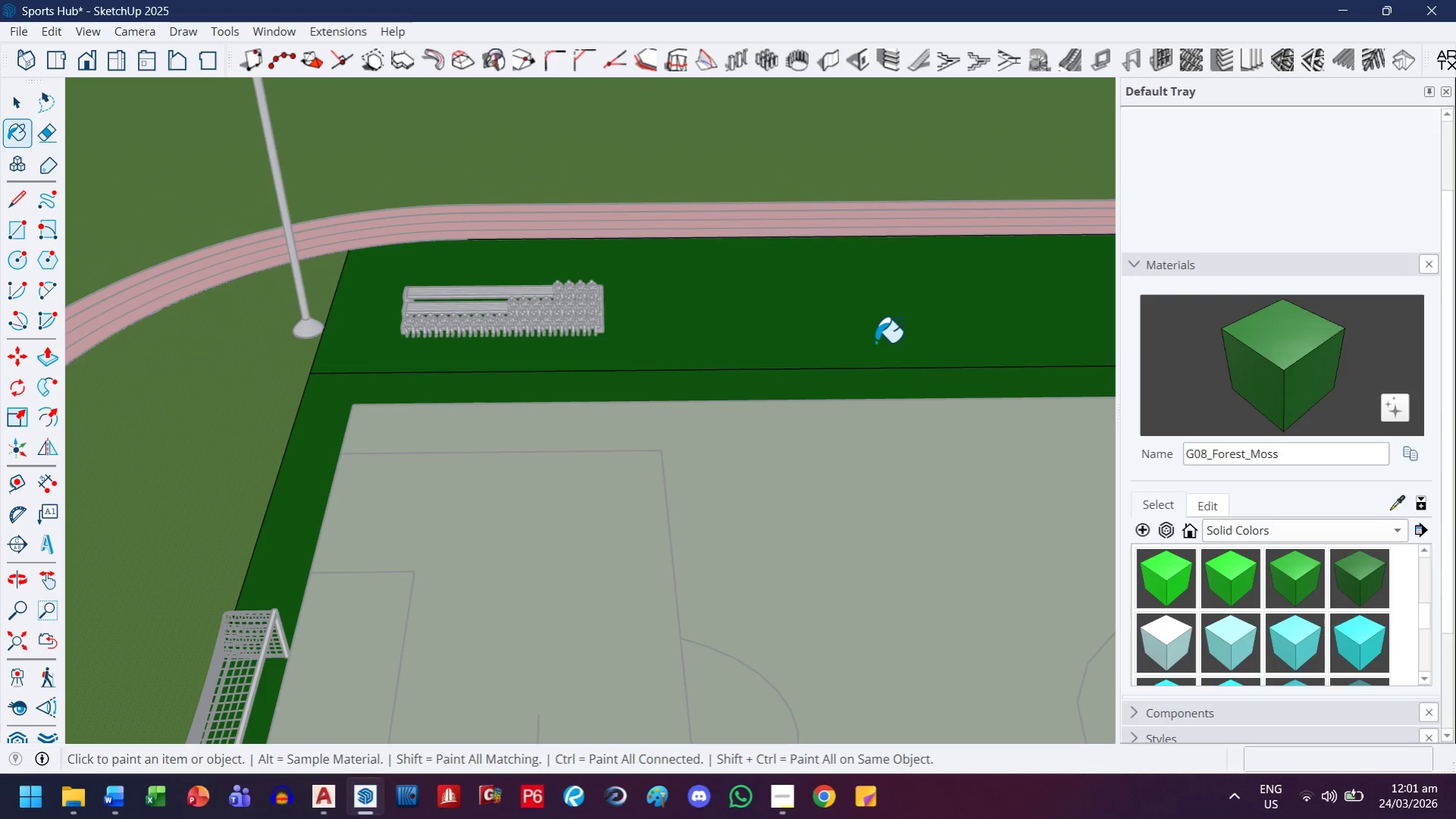 
key(H)
 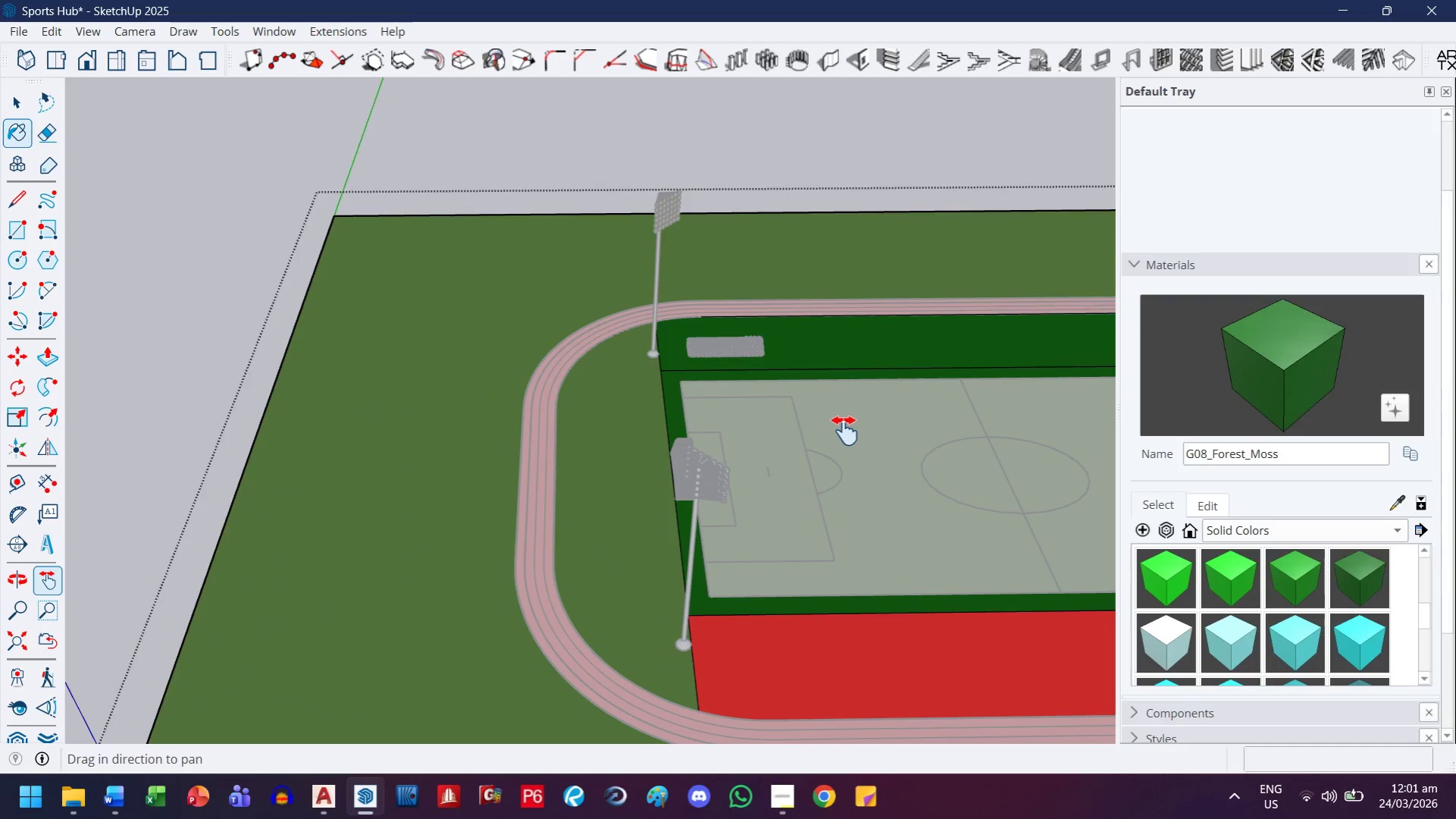 
left_click_drag(start_coordinate=[846, 432], to_coordinate=[533, 337])
 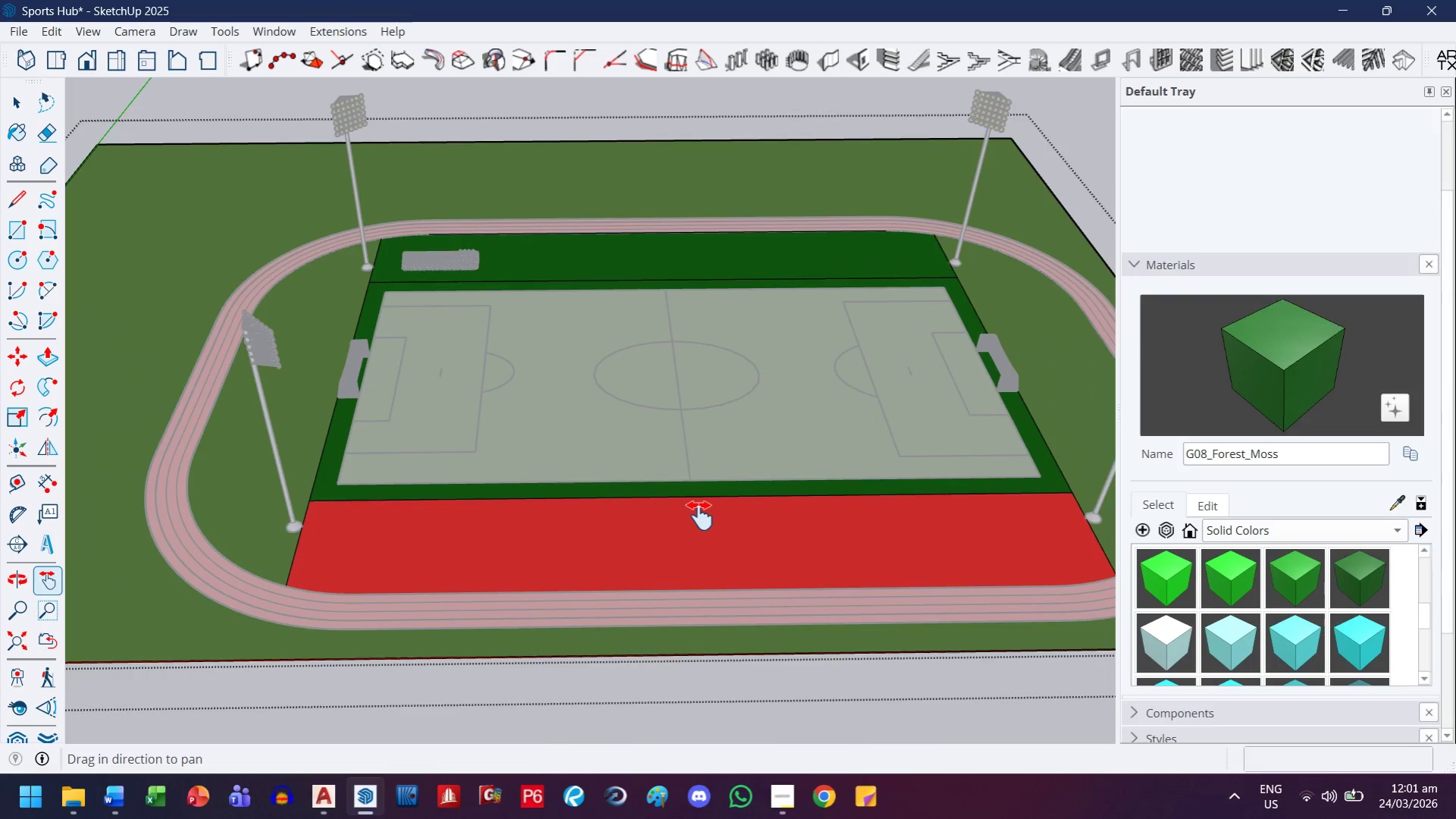 
scroll: coordinate [853, 383], scroll_direction: down, amount: 11.0
 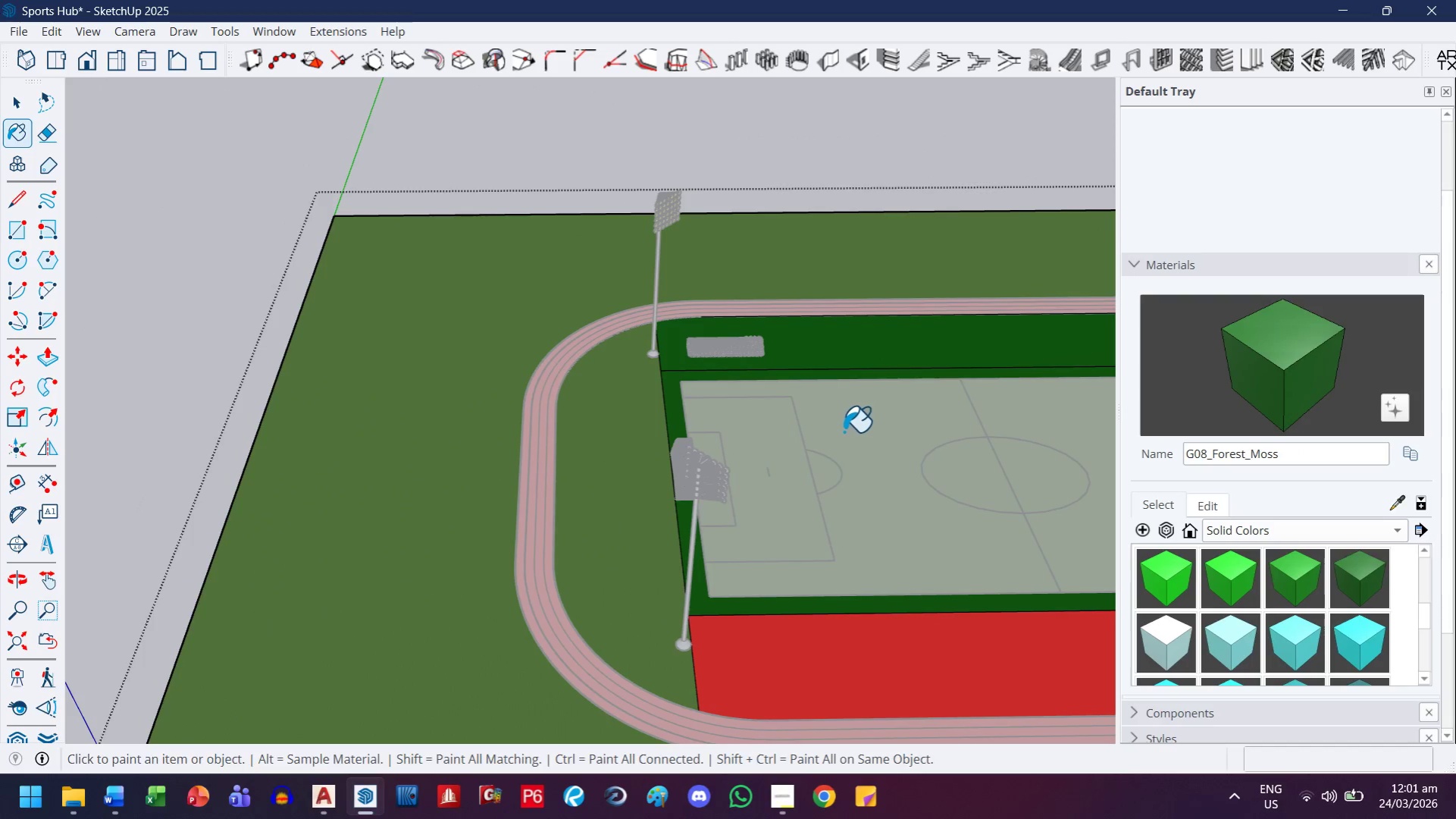 
key(Escape)
 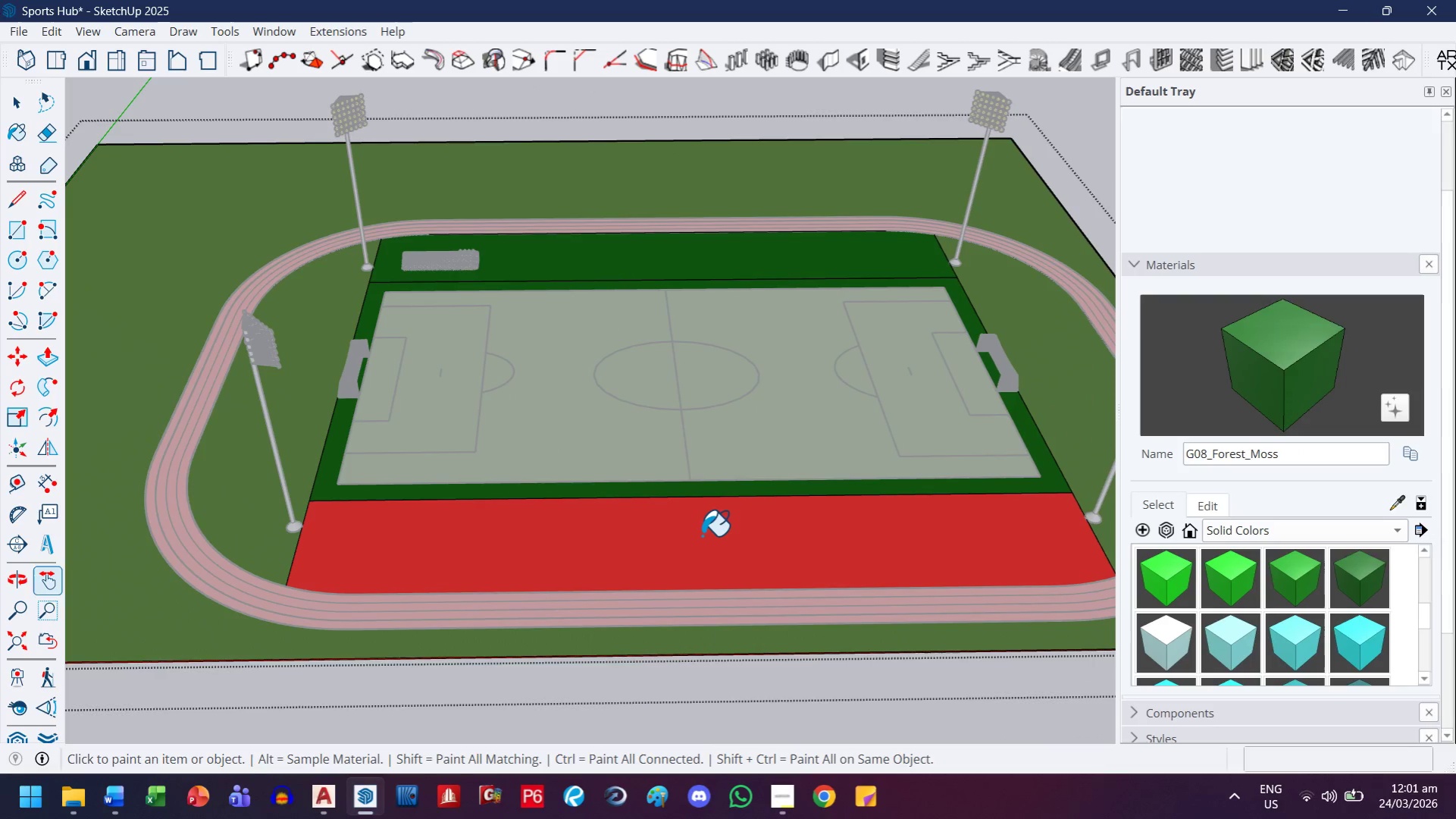 
left_click([702, 535])
 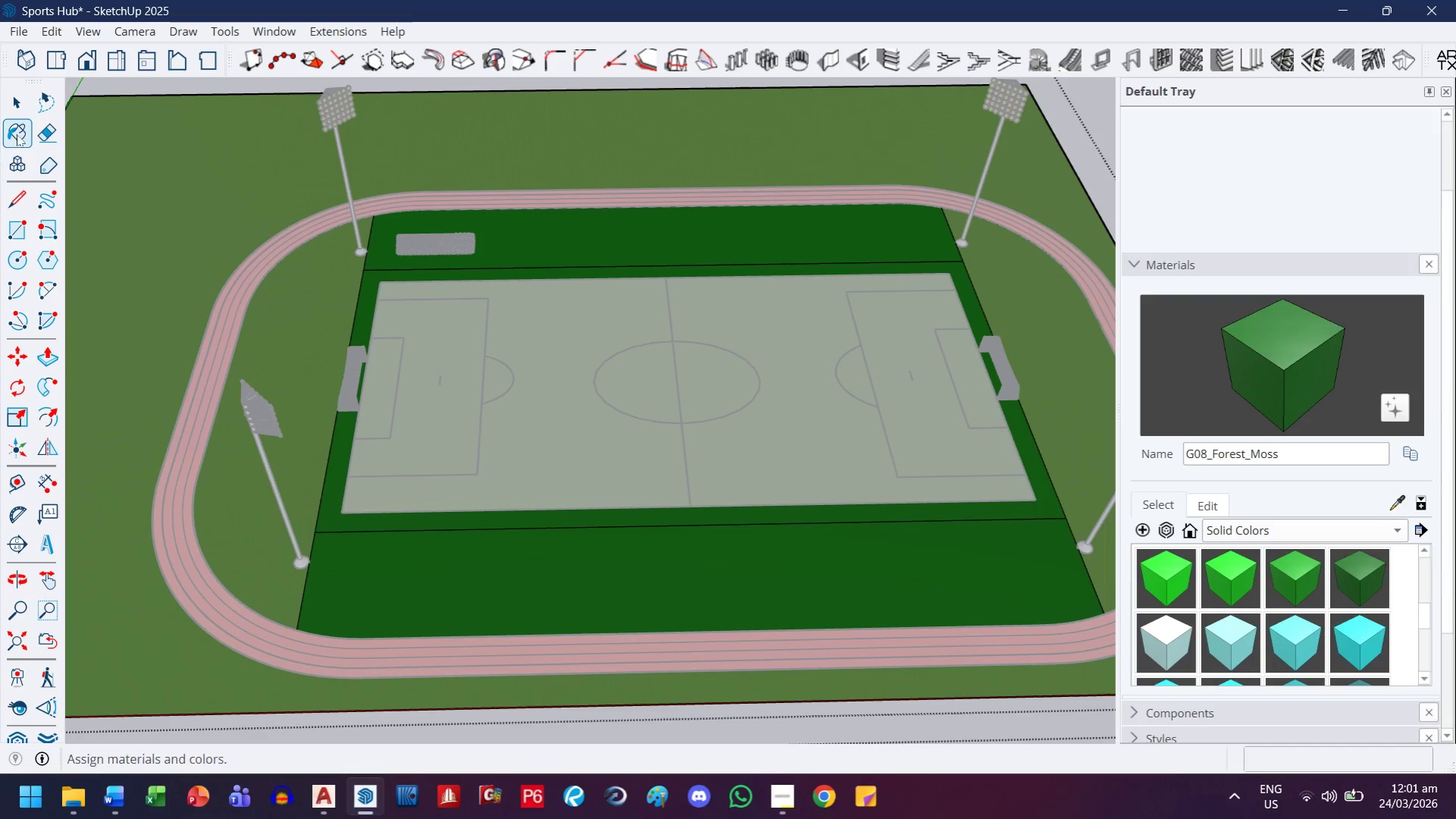 
left_click([24, 105])
 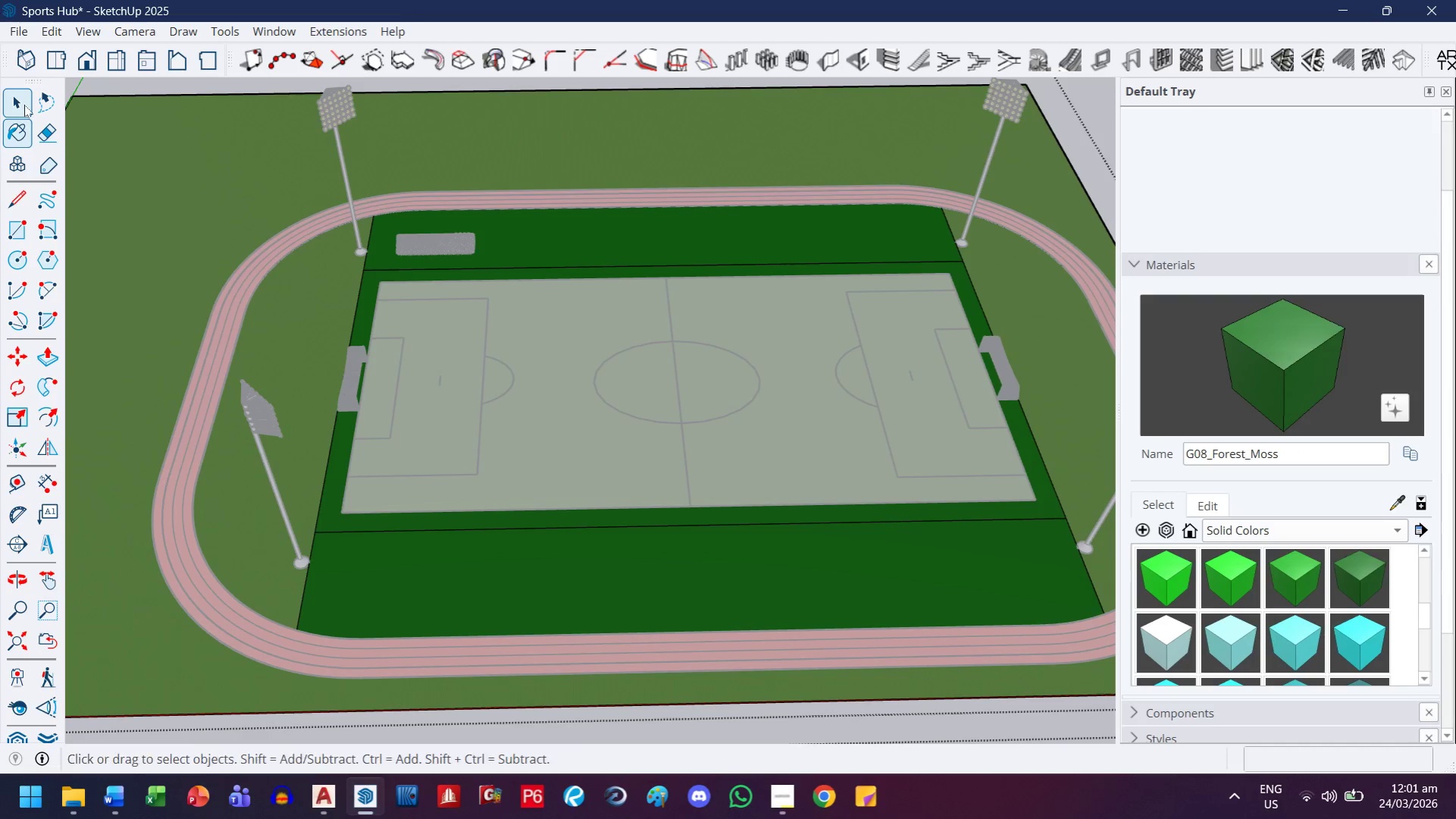 
key(Escape)
 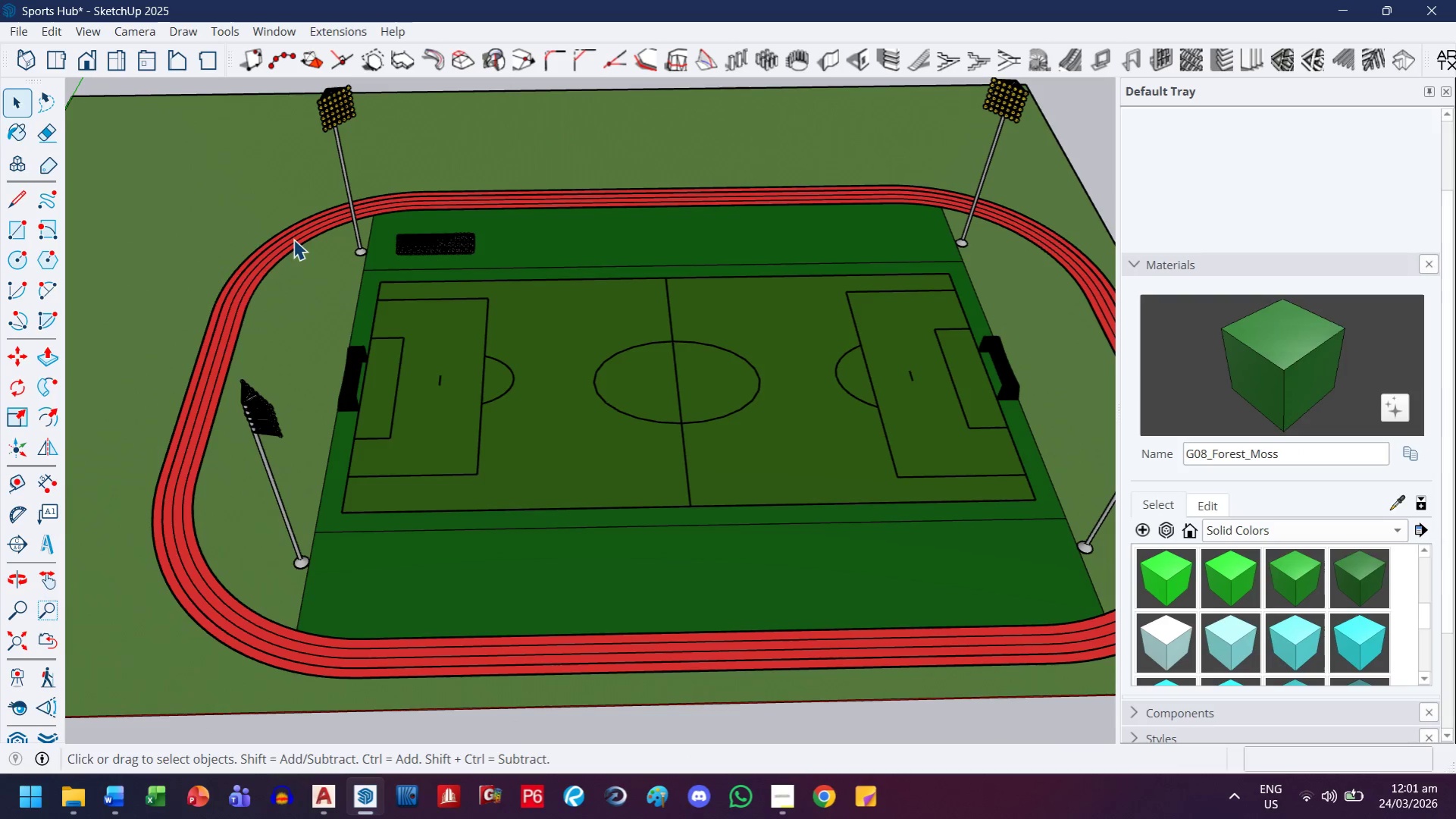 
key(Escape)
 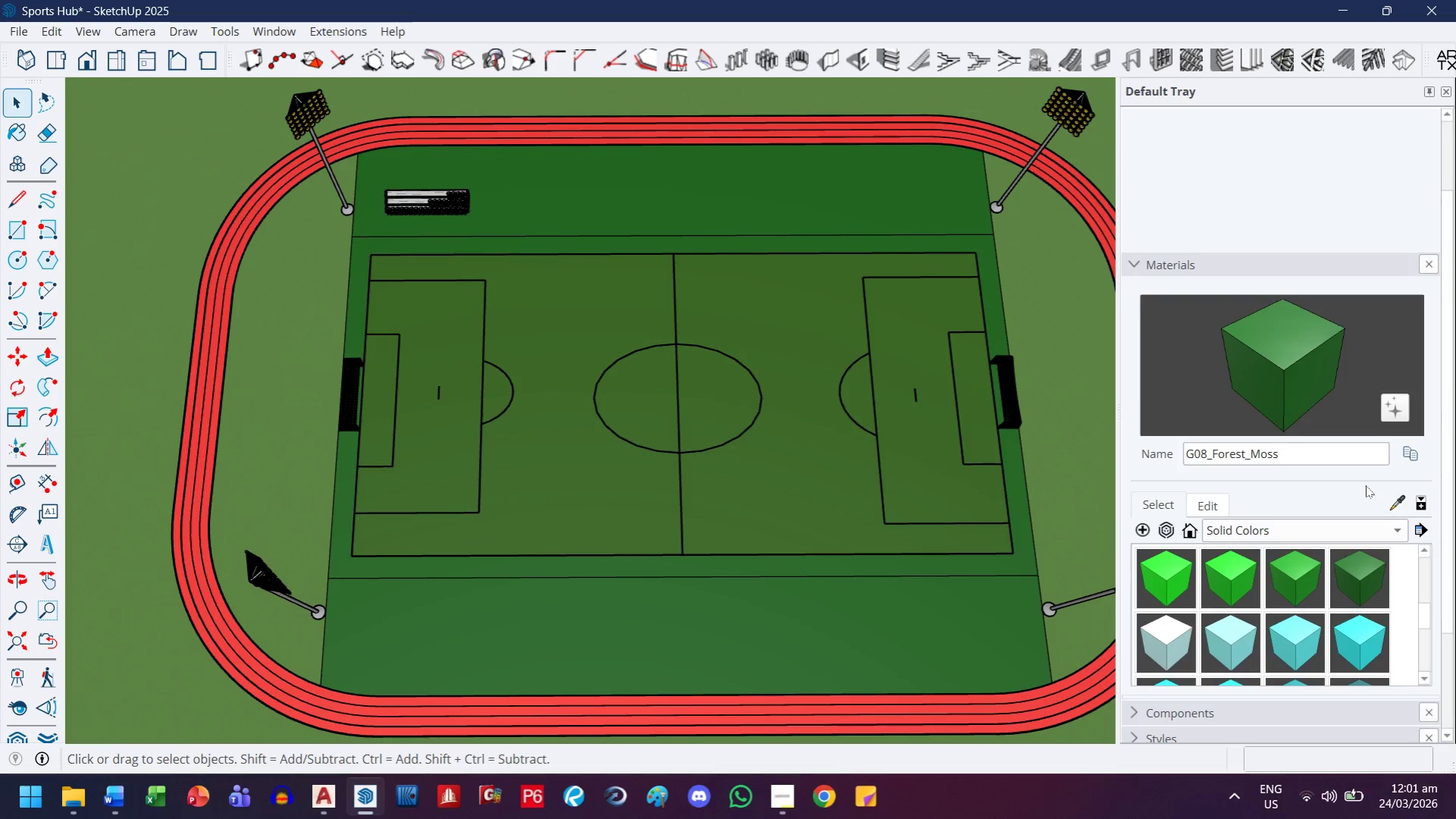 
left_click_drag(start_coordinate=[1398, 500], to_coordinate=[1373, 500])
 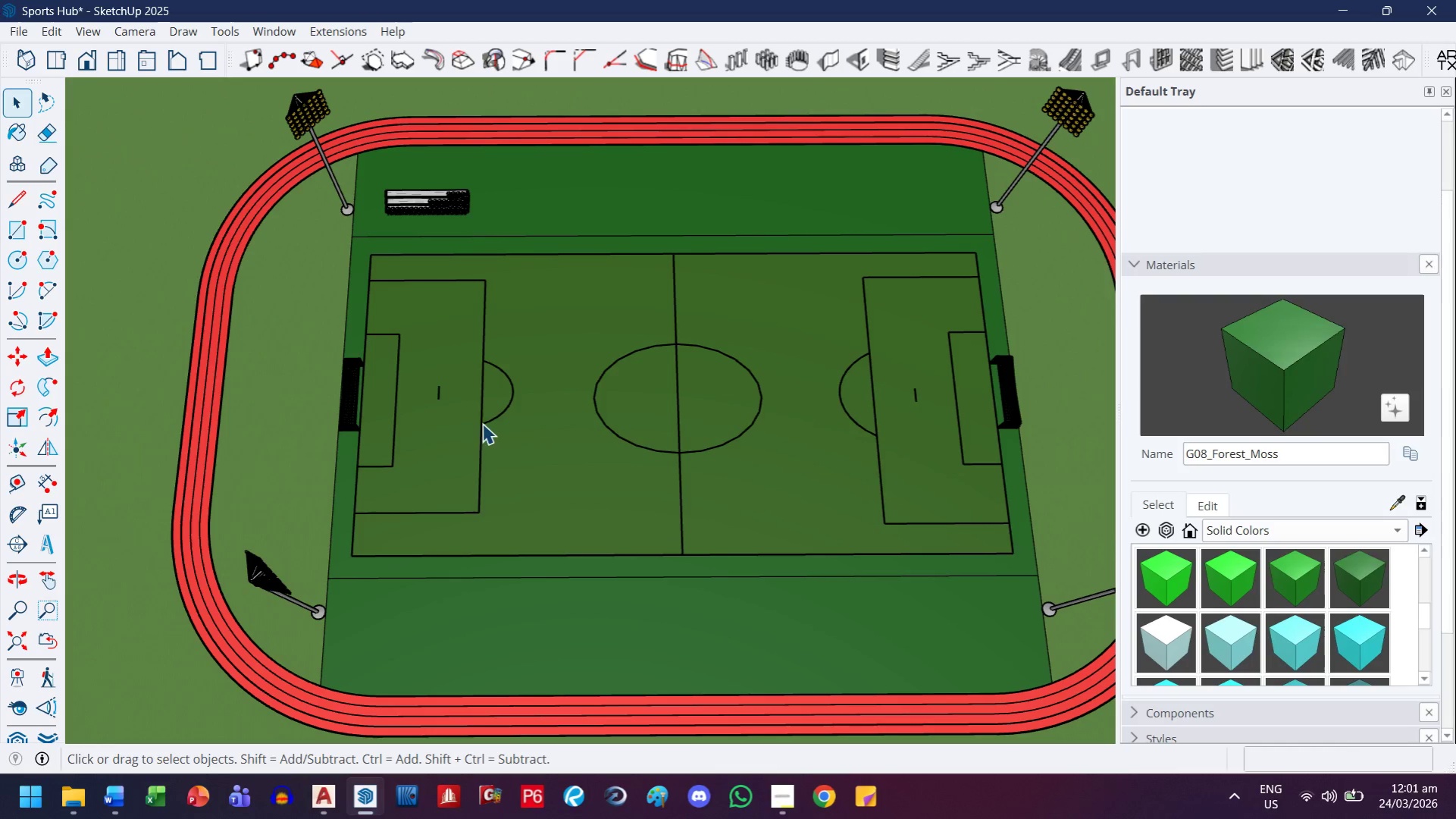 
scroll: coordinate [374, 242], scroll_direction: up, amount: 12.0
 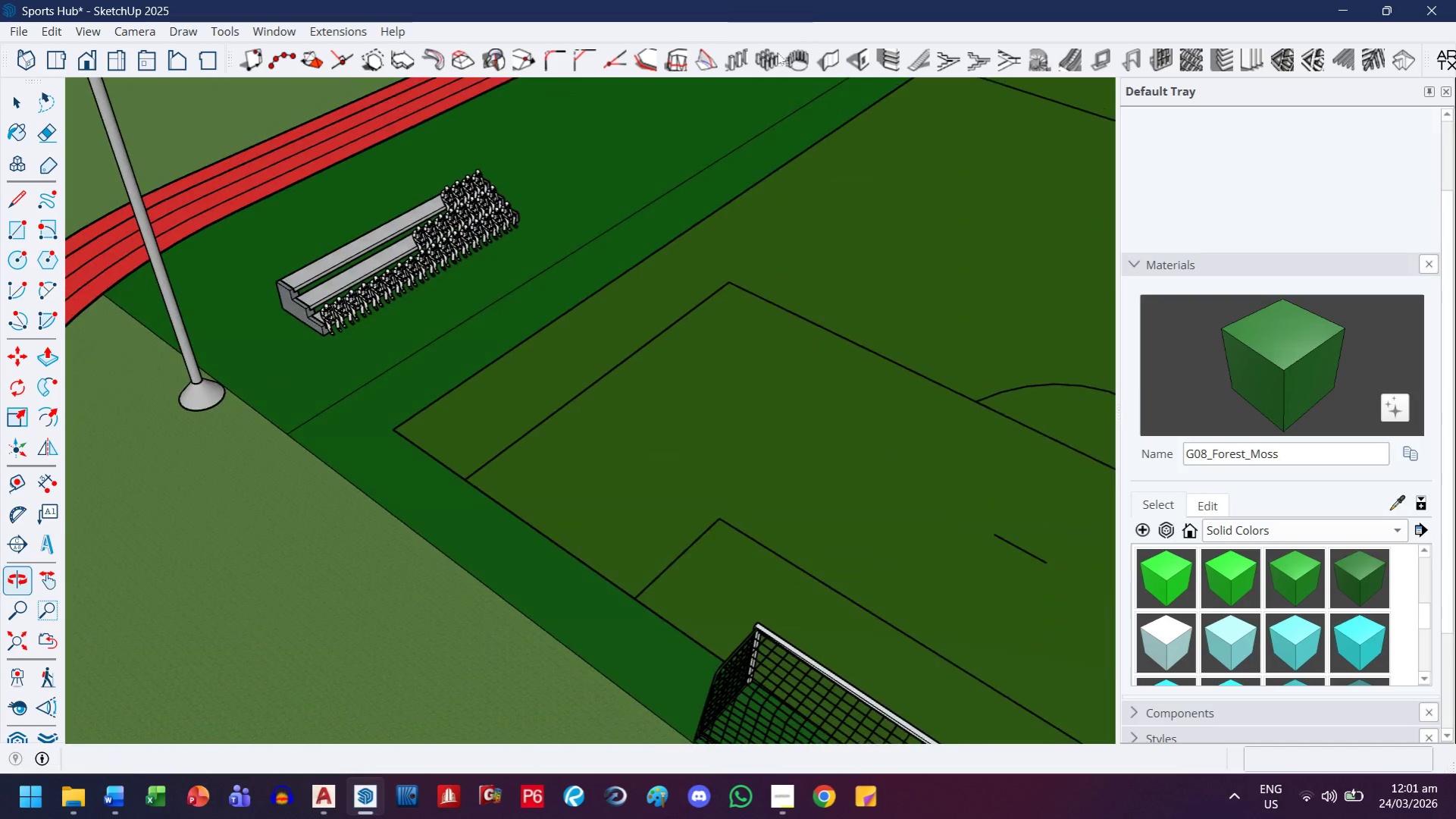 
scroll: coordinate [302, 431], scroll_direction: down, amount: 9.0
 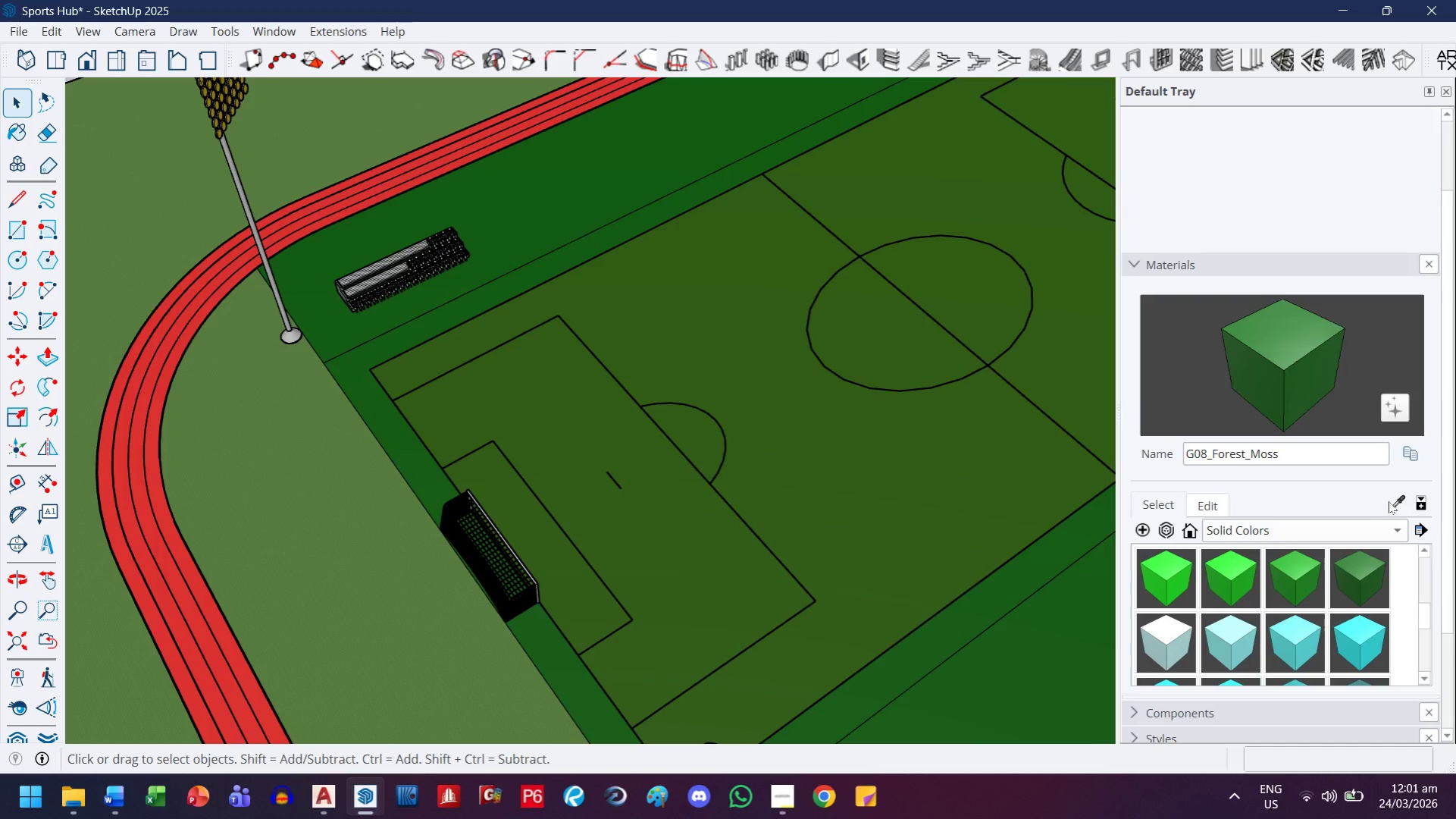 
left_click_drag(start_coordinate=[1382, 500], to_coordinate=[1373, 499])
 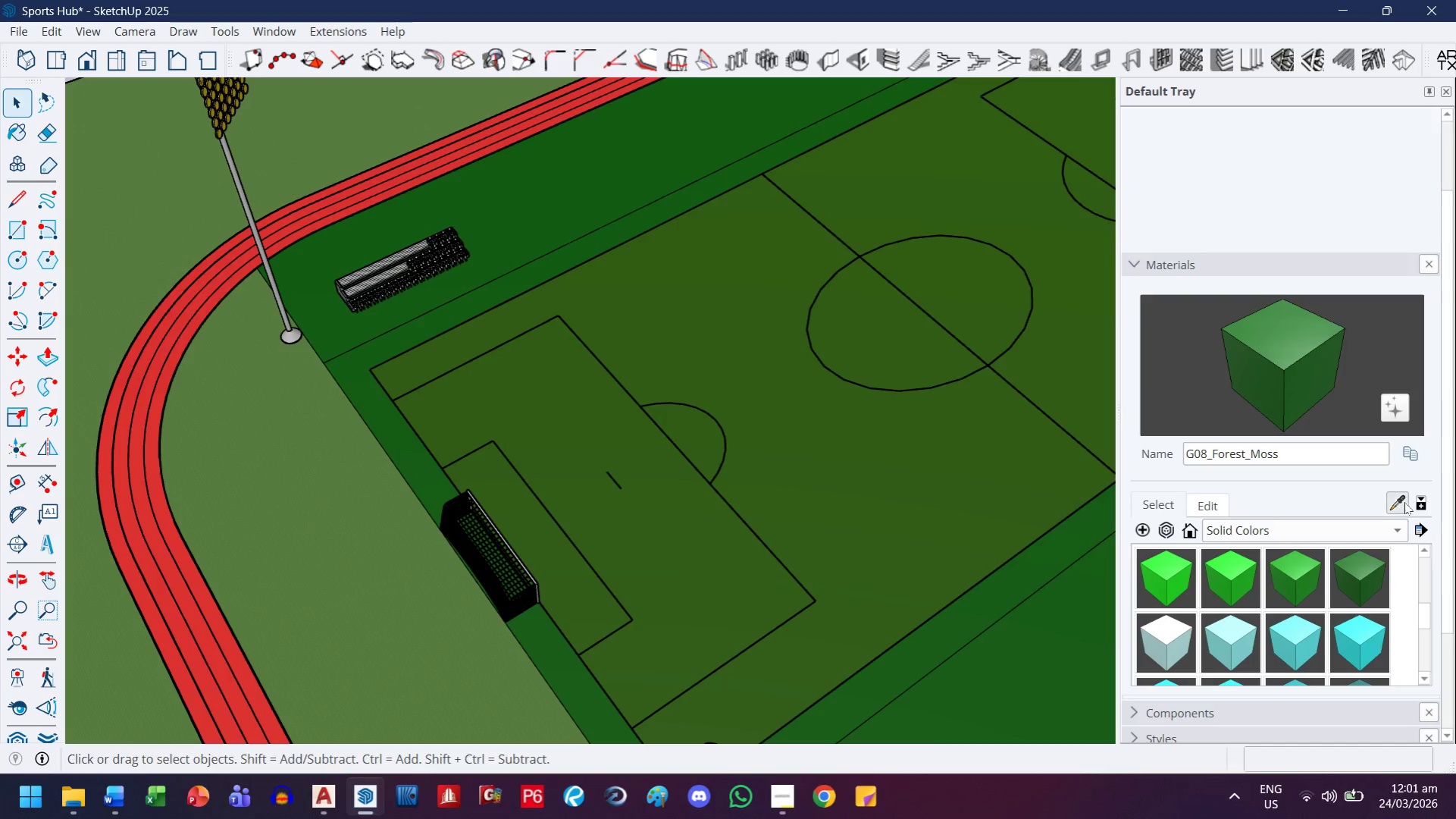 
left_click([1025, 494])
 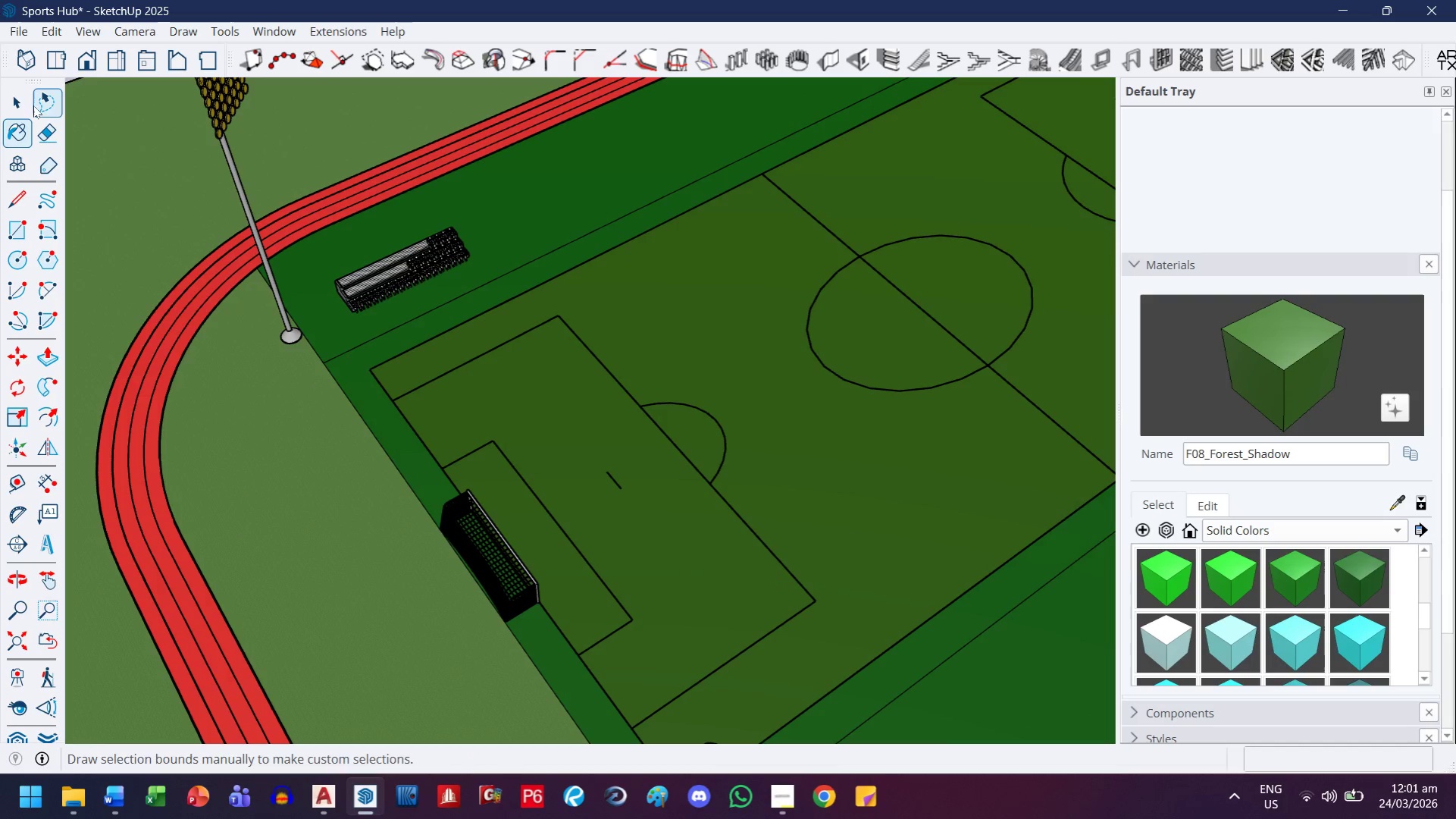 
left_click([24, 110])
 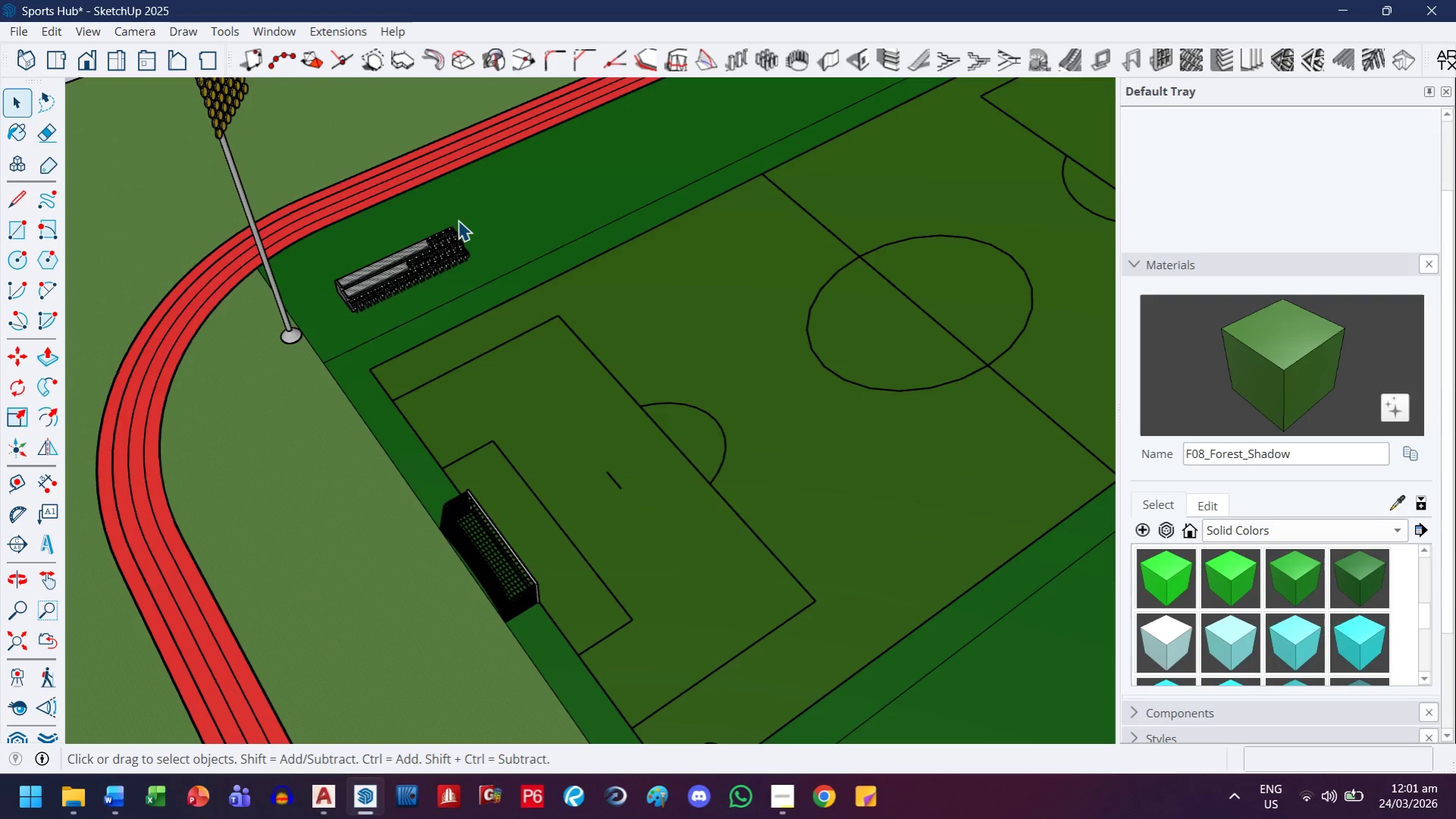 
double_click([512, 206])
 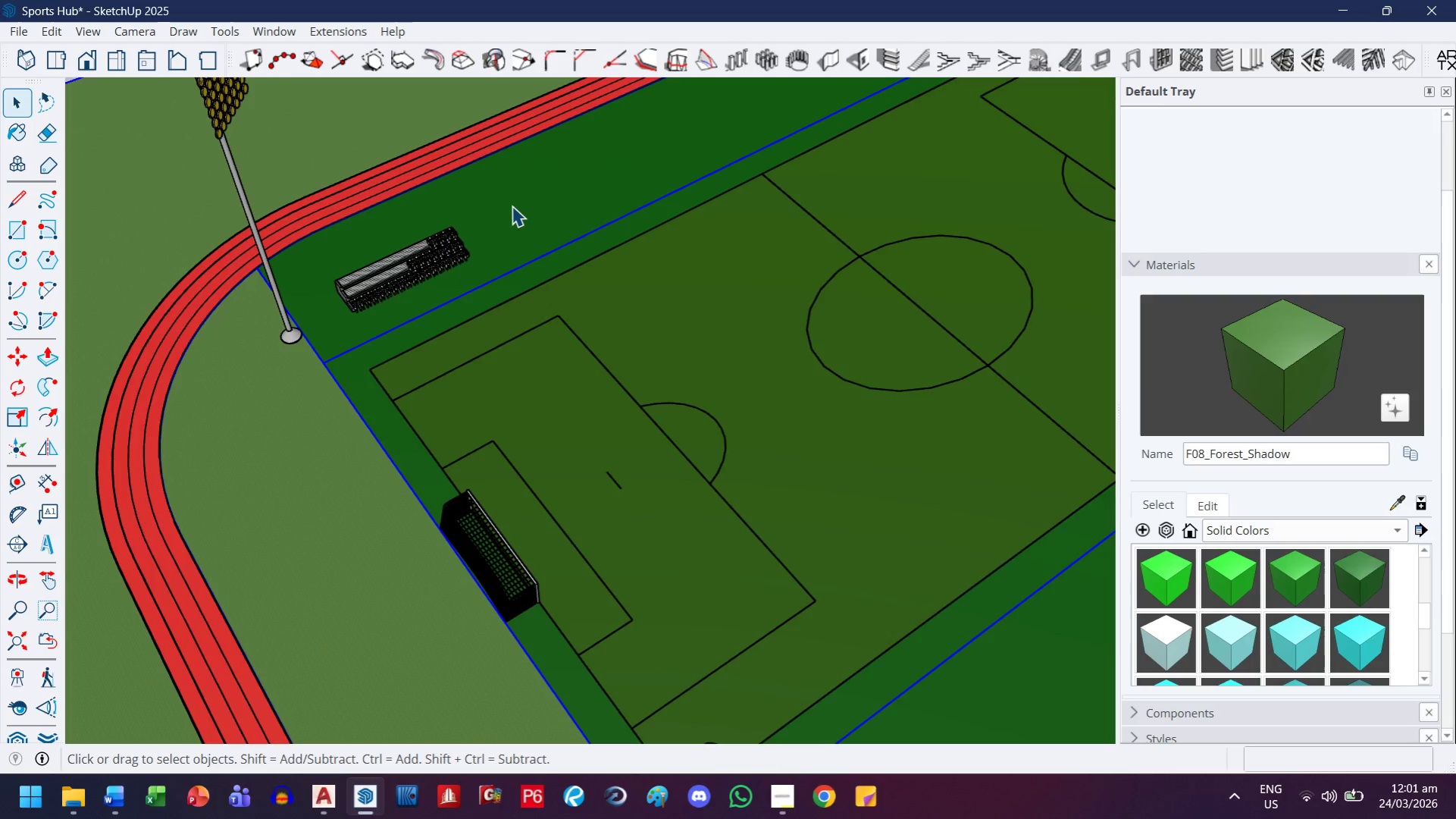 
triple_click([512, 206])
 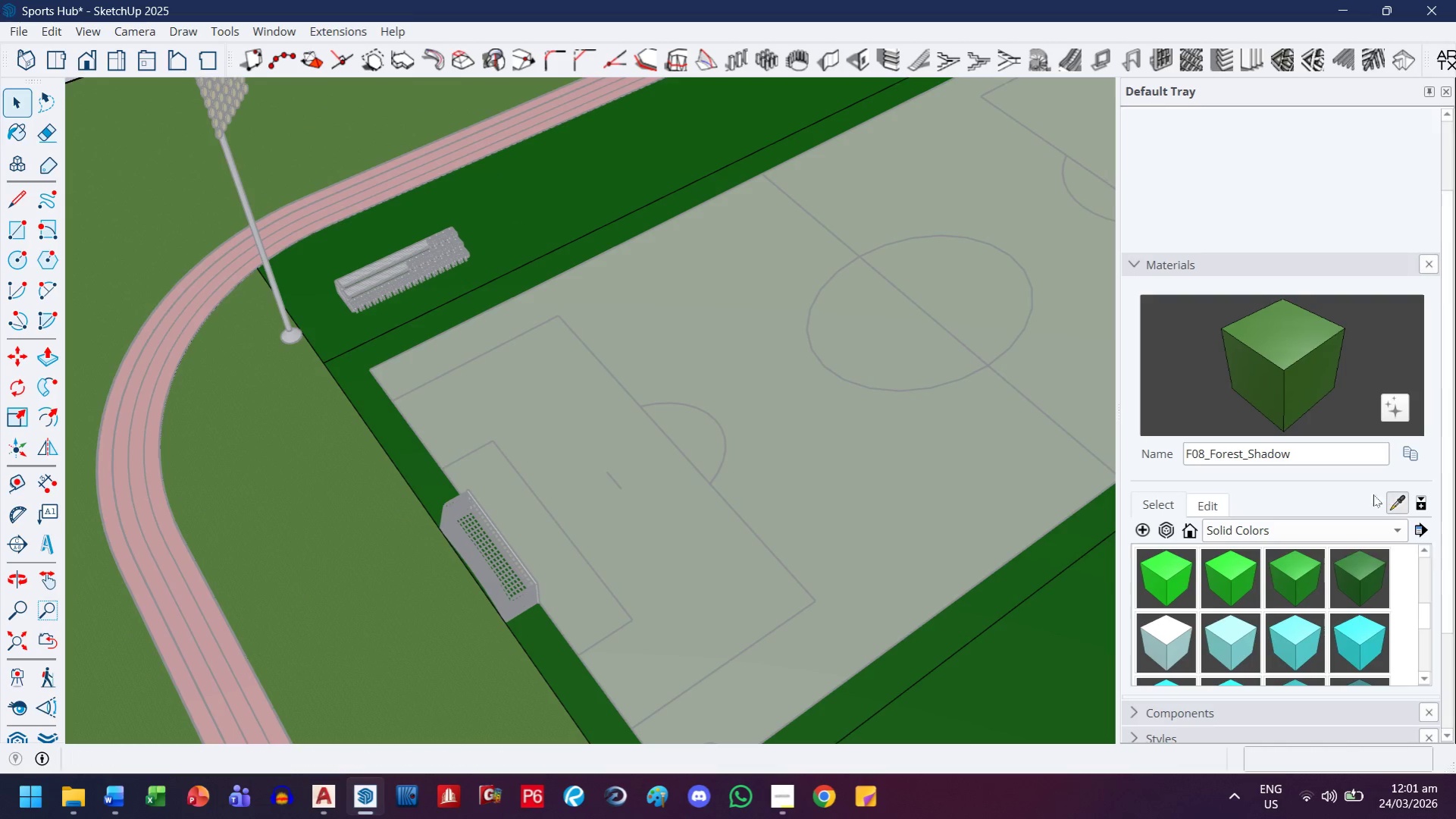 
left_click([573, 171])
 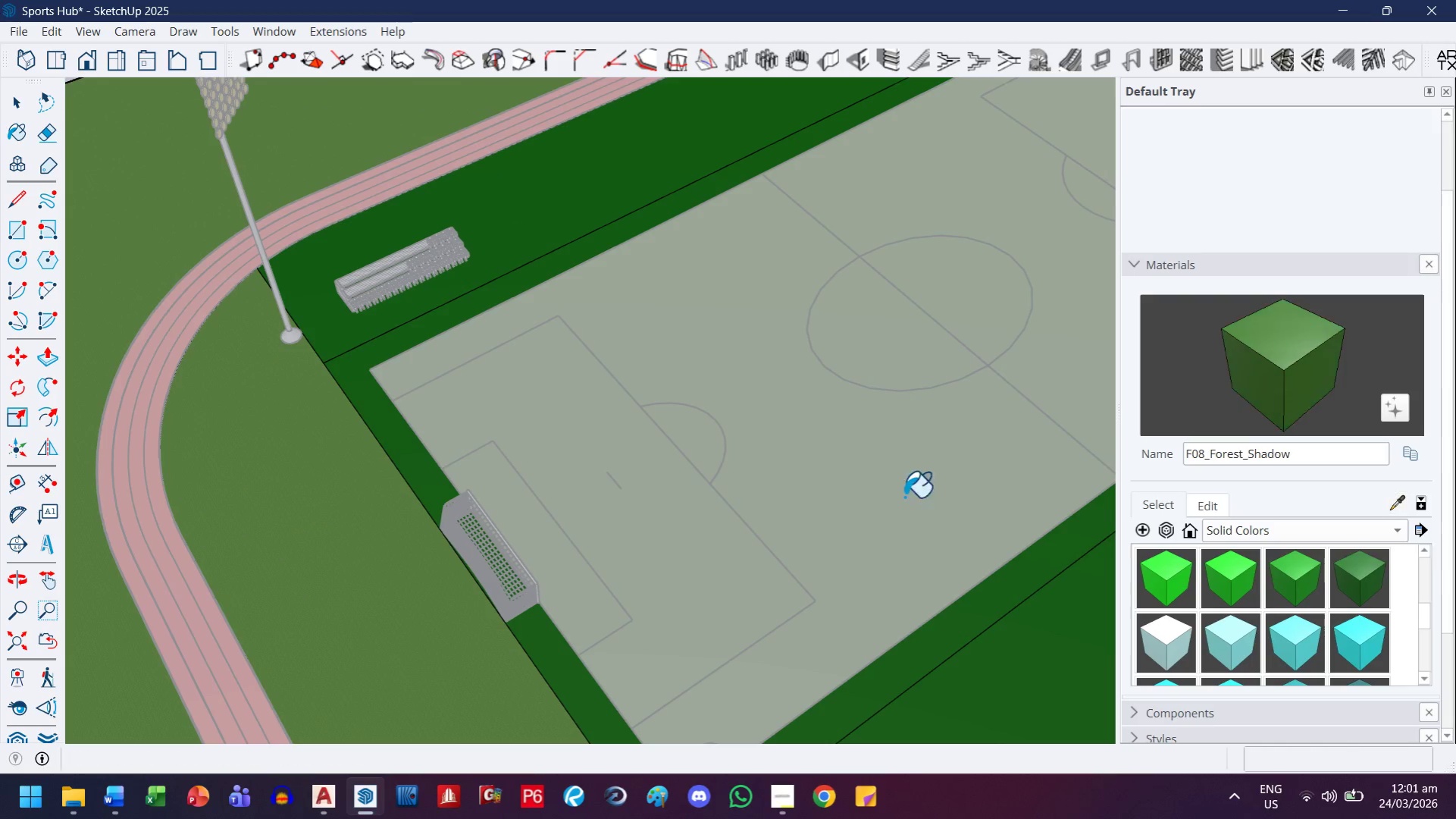 
left_click([622, 175])
 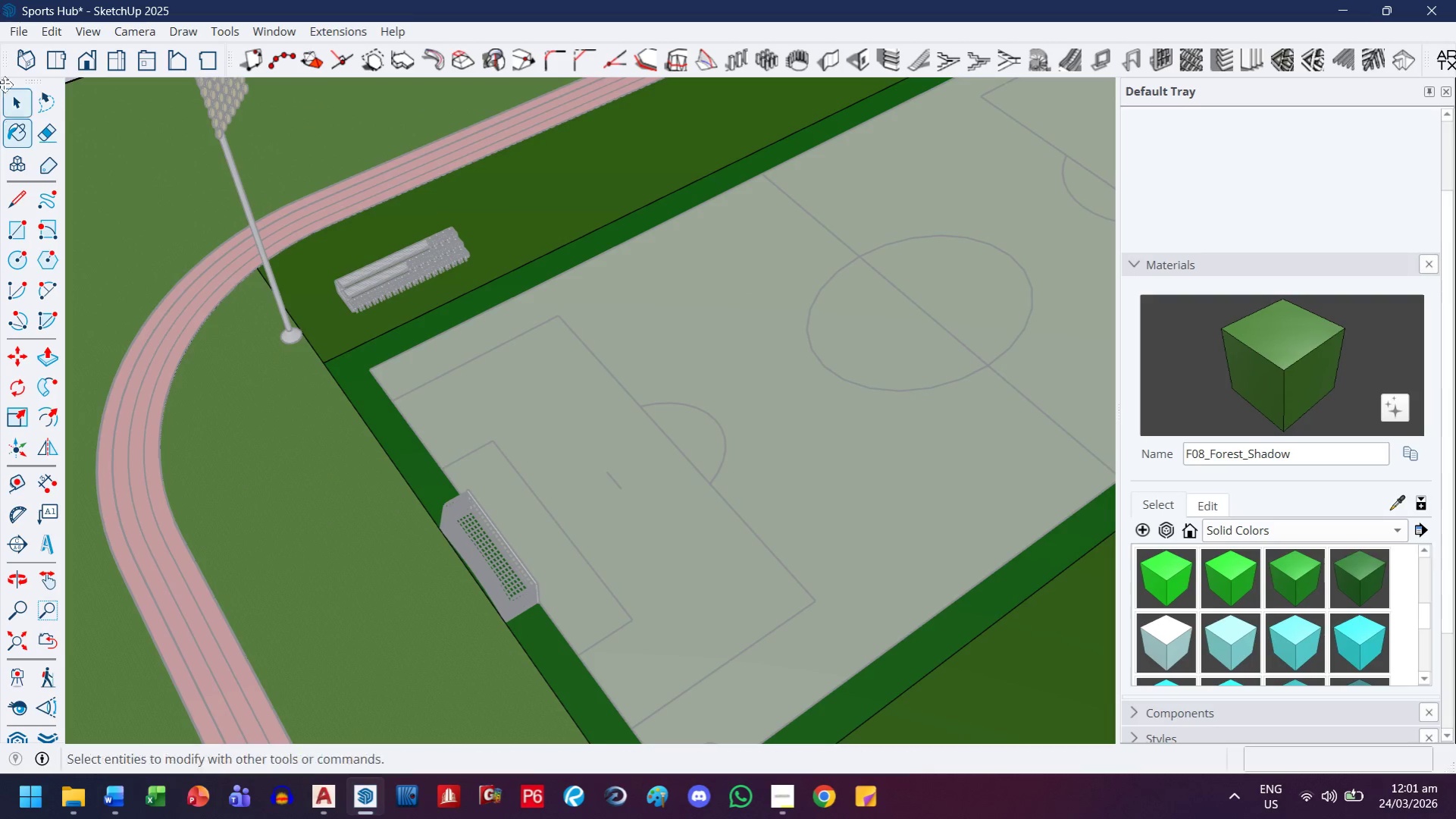 
key(Escape)
 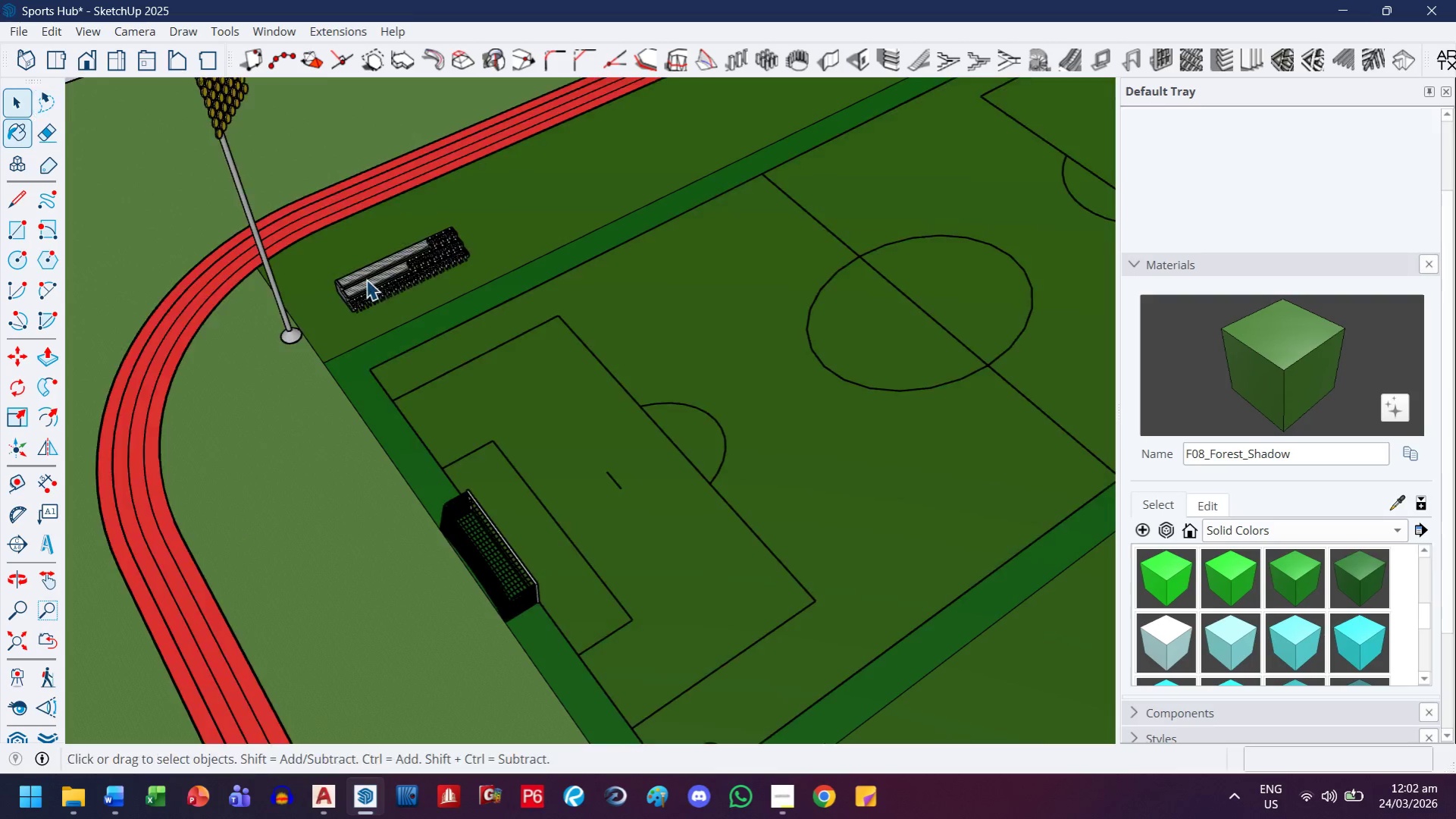 
key(Escape)
 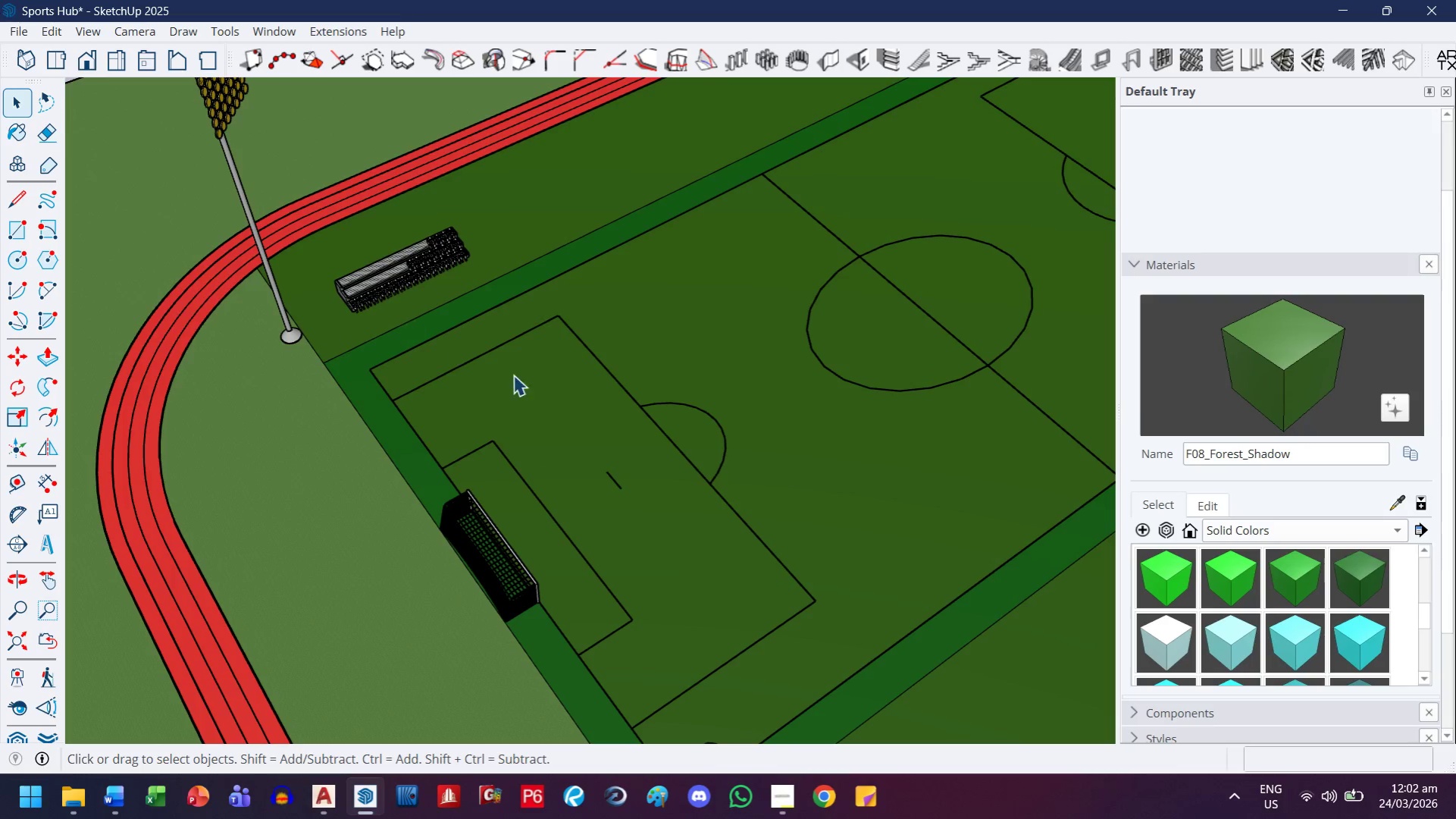 
scroll: coordinate [618, 423], scroll_direction: down, amount: 4.0
 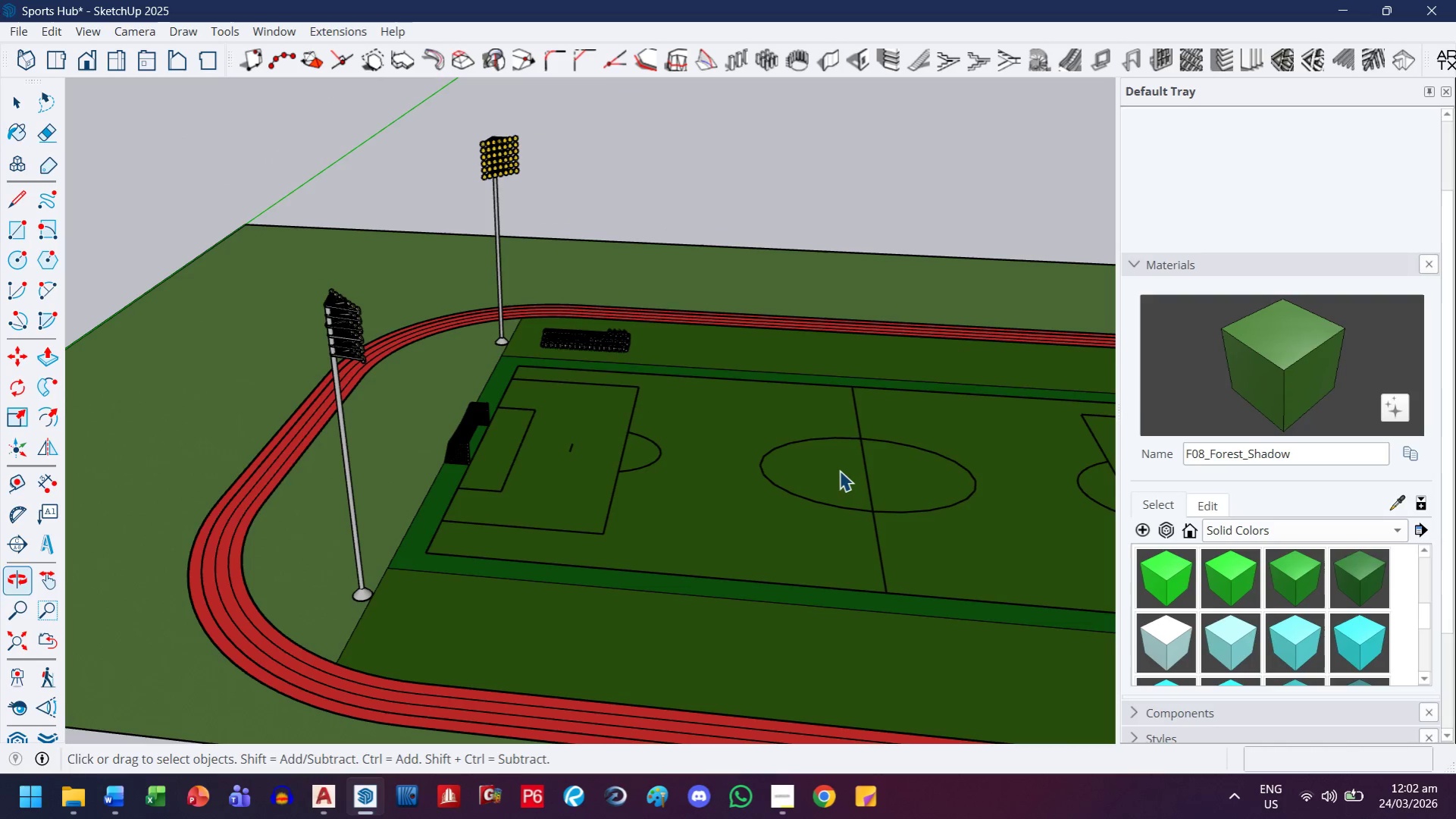 
key(H)
 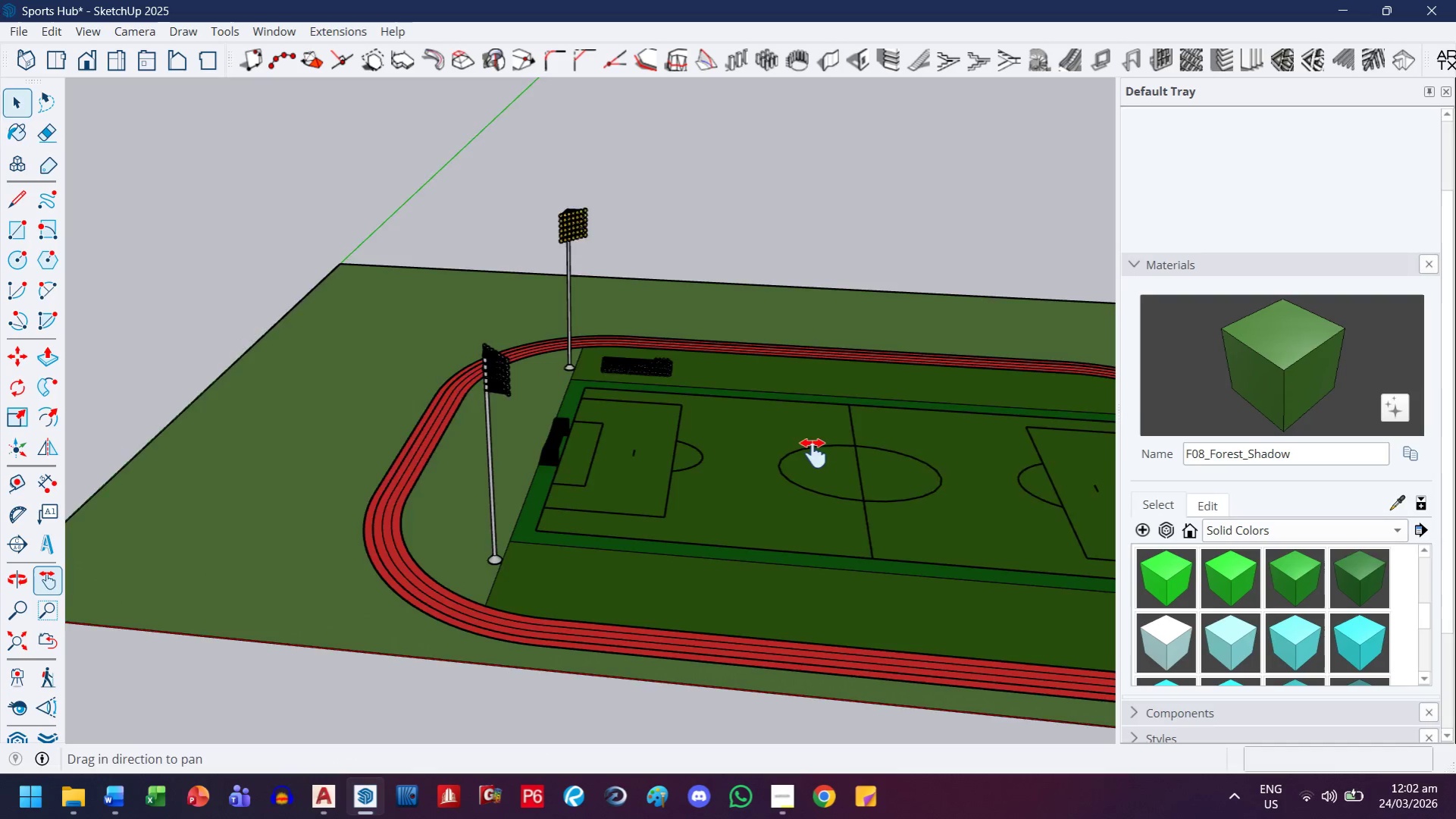 
left_click_drag(start_coordinate=[829, 464], to_coordinate=[438, 372])
 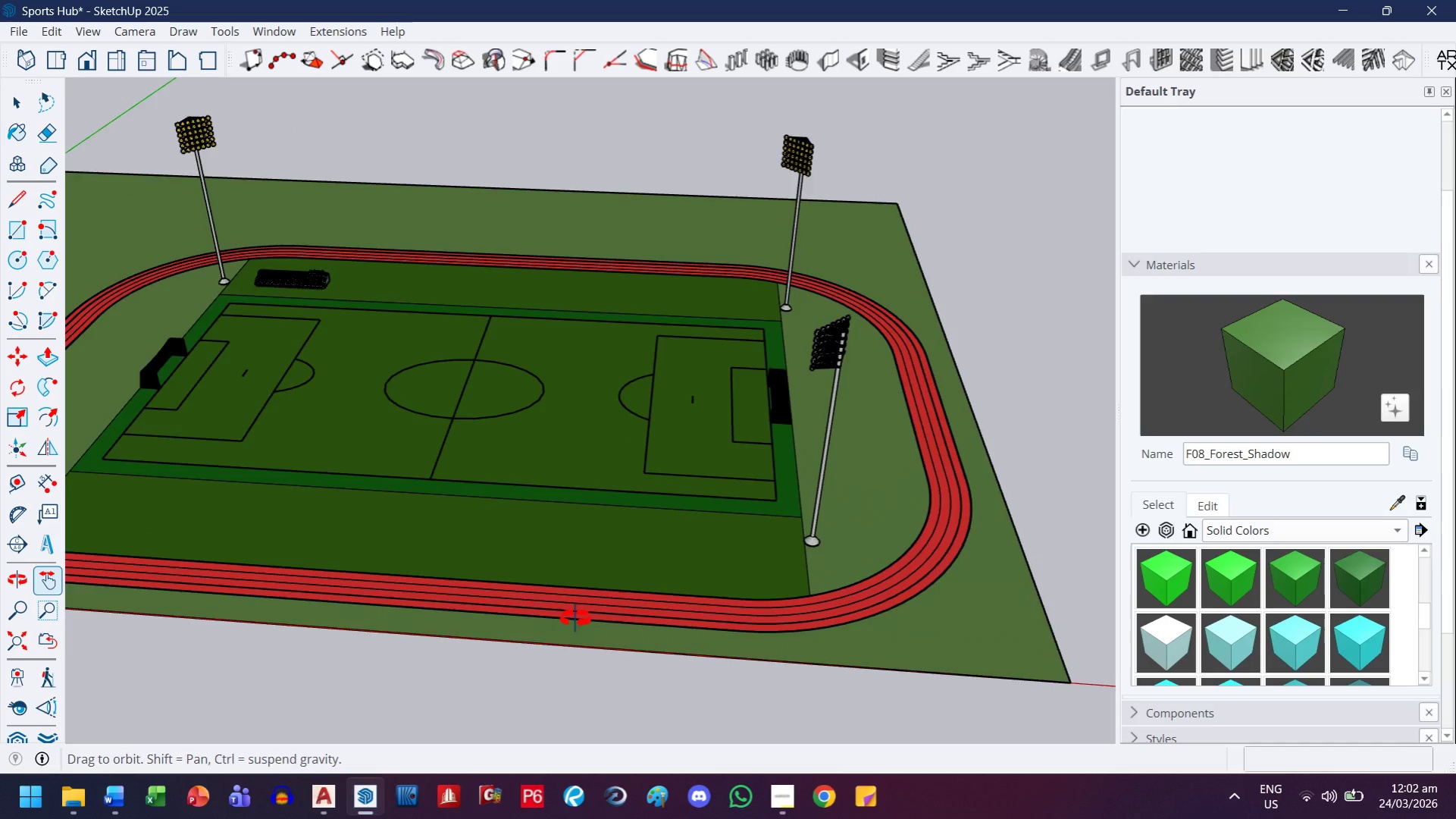 
scroll: coordinate [835, 471], scroll_direction: down, amount: 3.0
 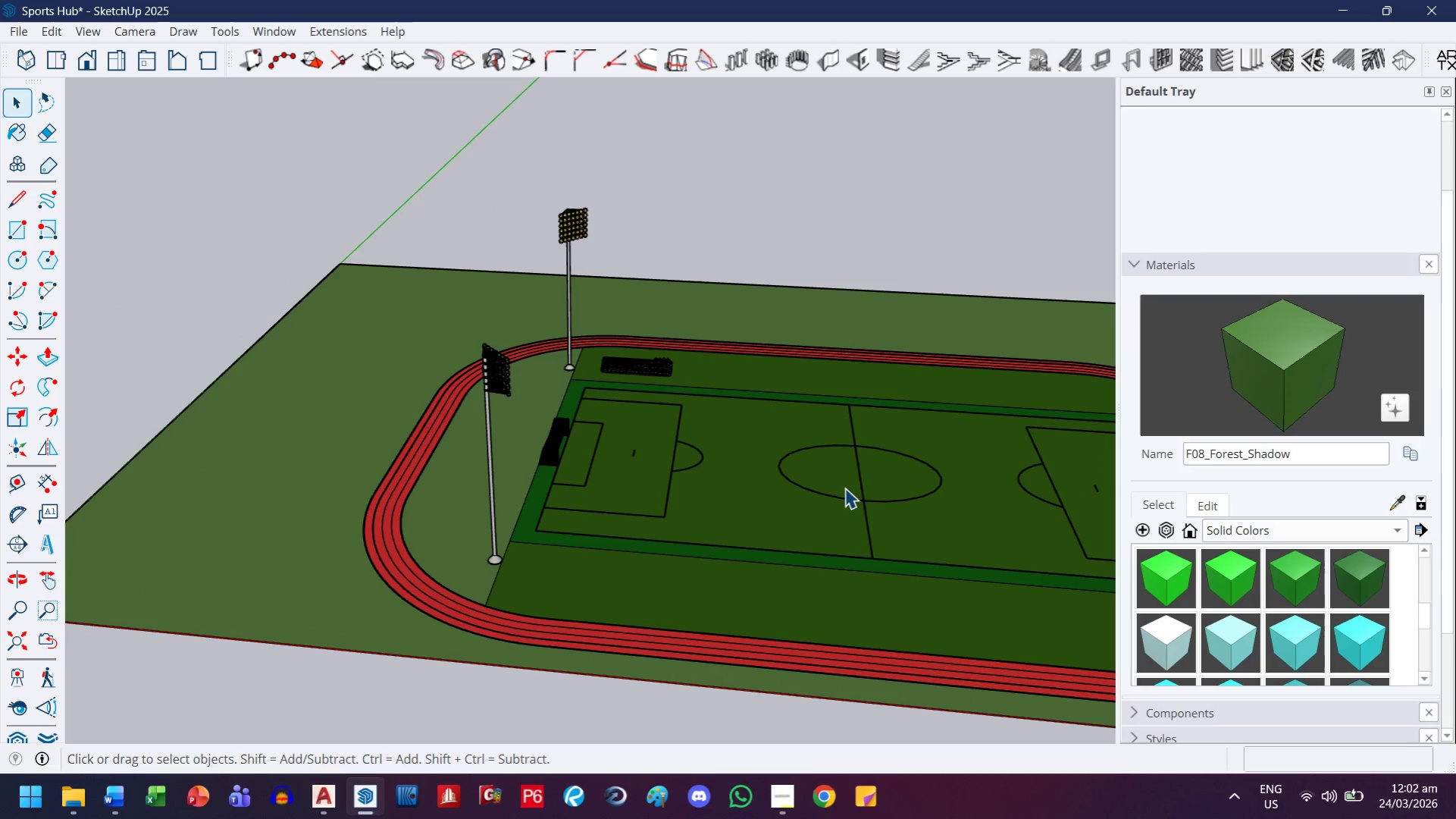 
left_click_drag(start_coordinate=[396, 389], to_coordinate=[883, 372])
 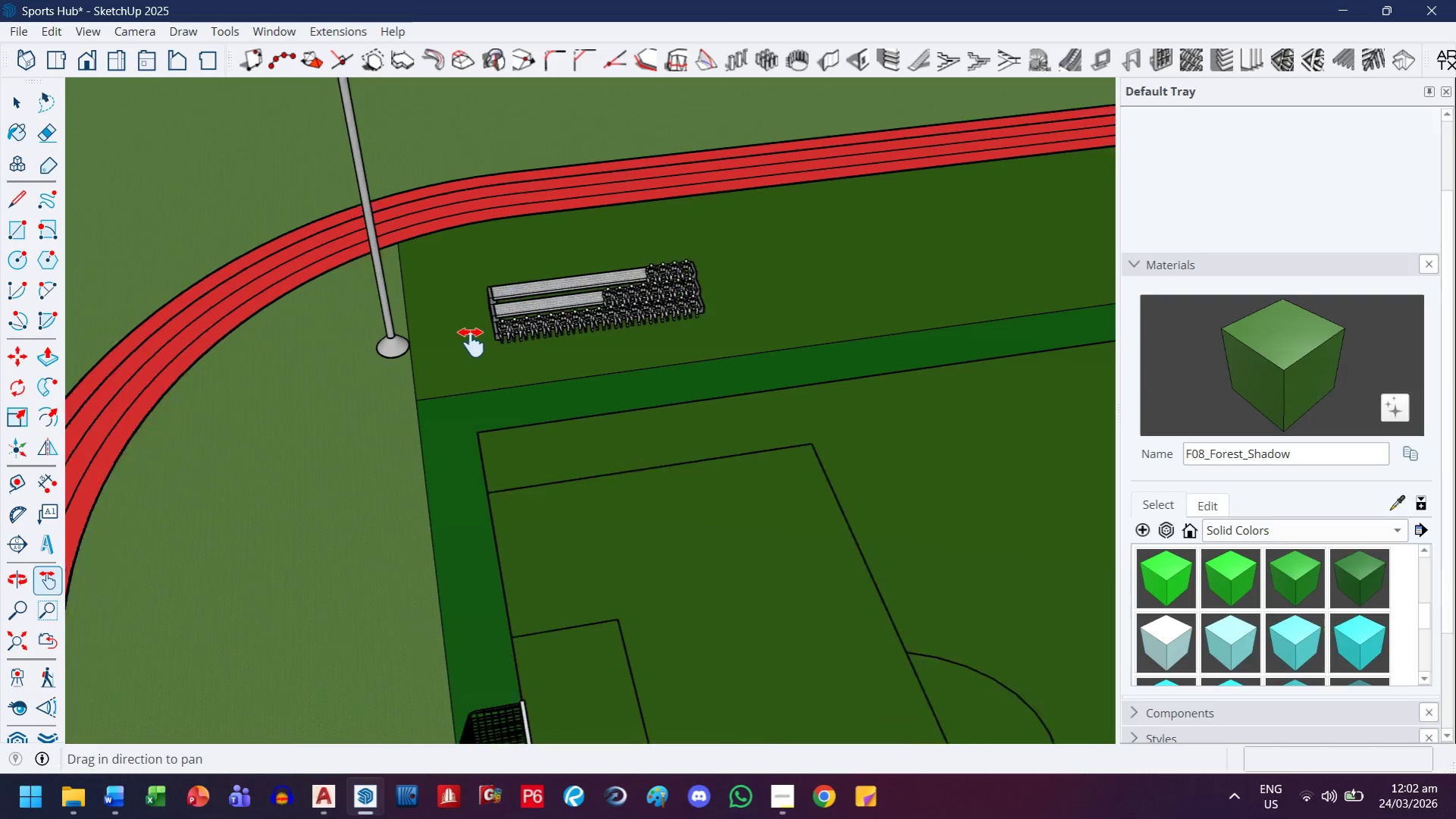 
scroll: coordinate [334, 372], scroll_direction: up, amount: 21.0
 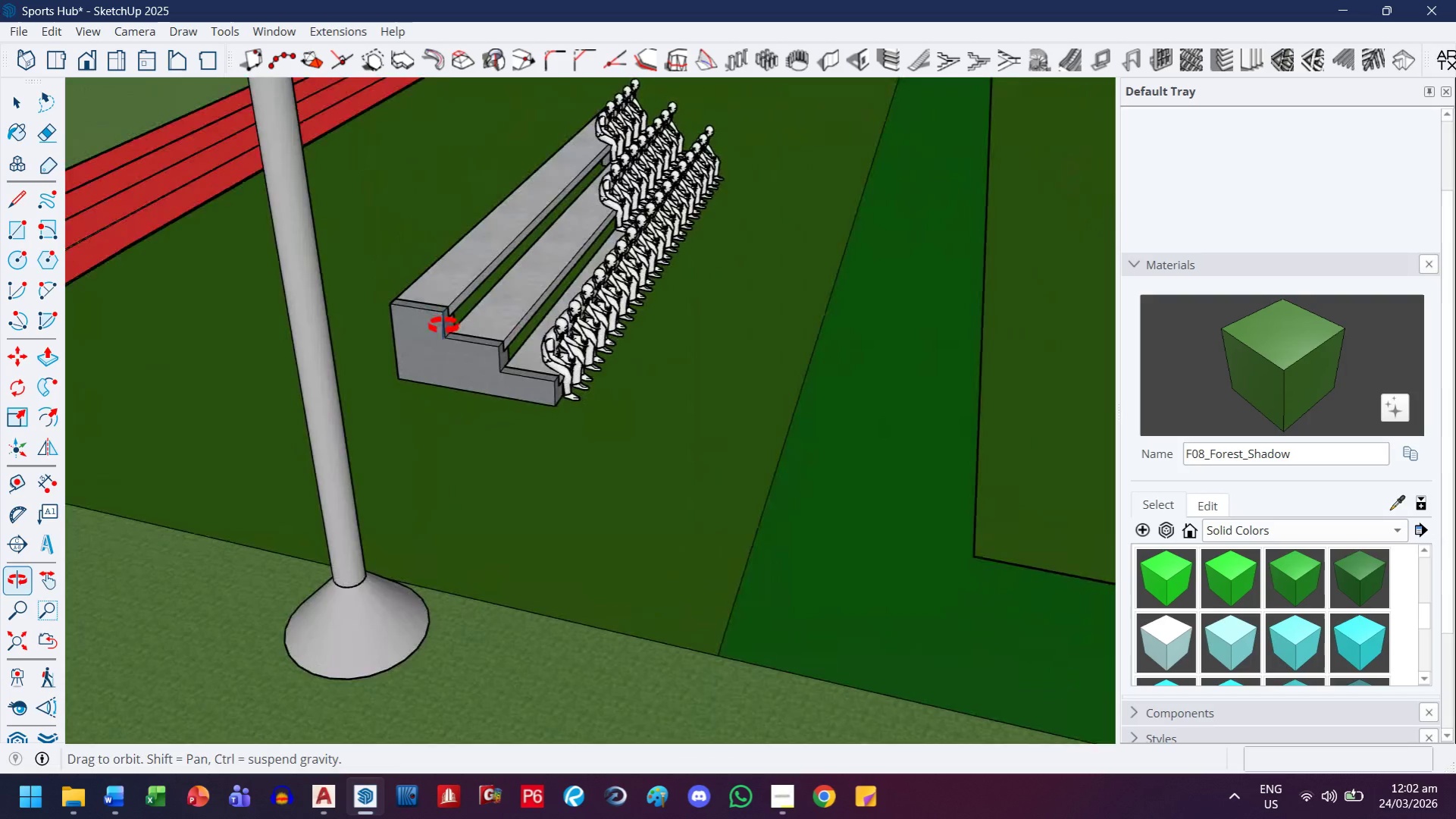 
scroll: coordinate [474, 372], scroll_direction: none, amount: 0.0
 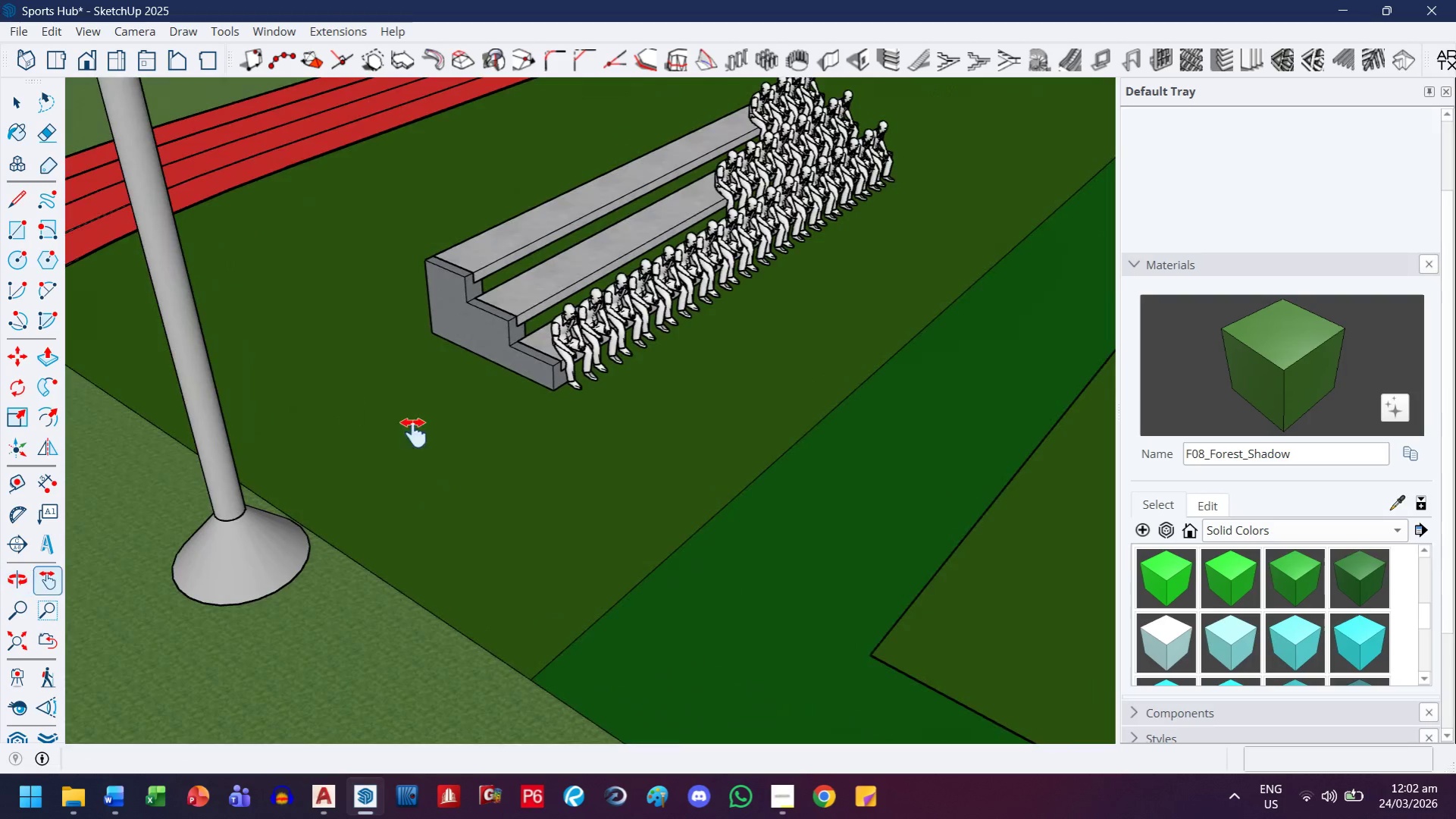 
scroll: coordinate [524, 468], scroll_direction: down, amount: 3.0
 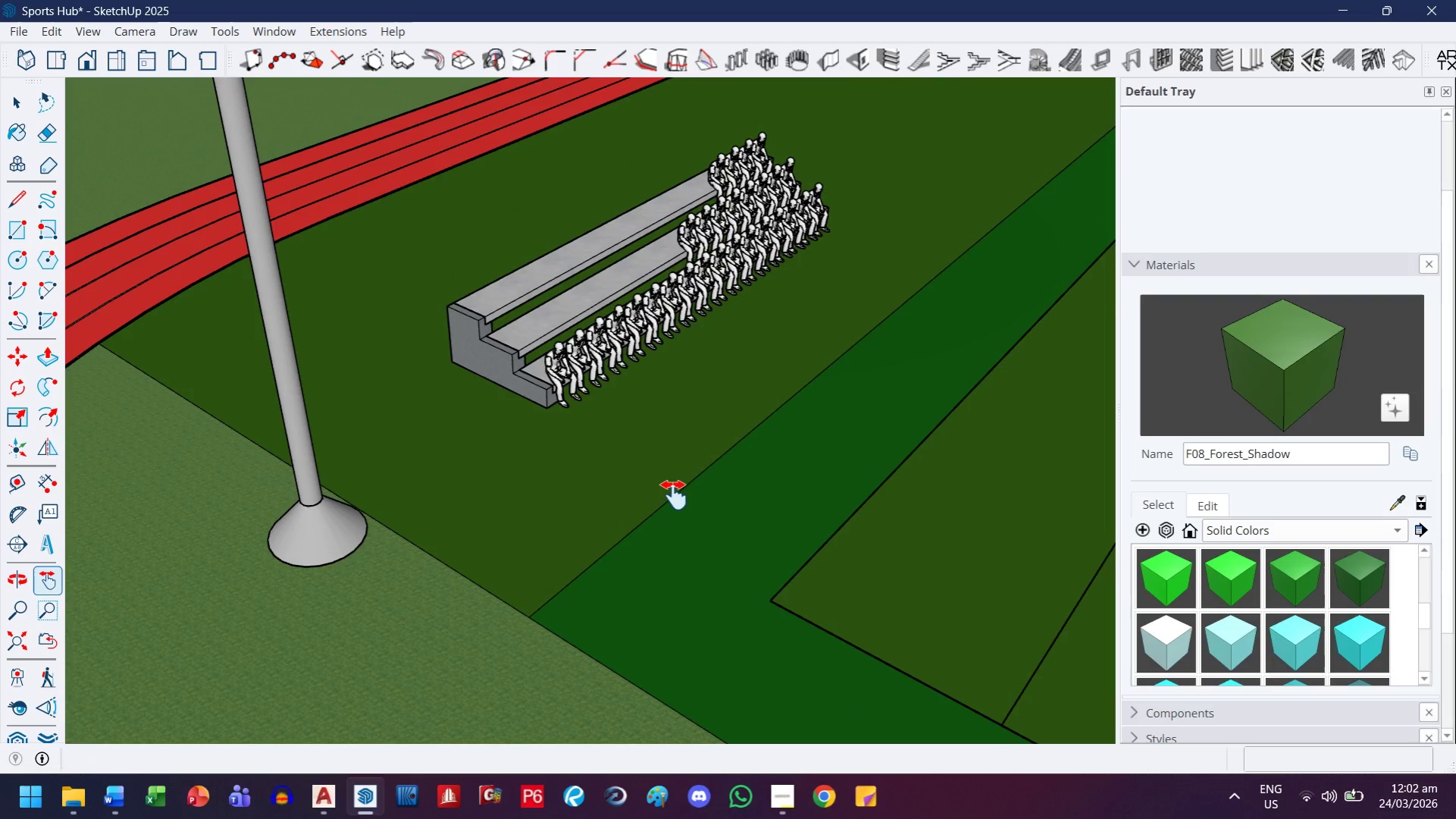 
key(T)
 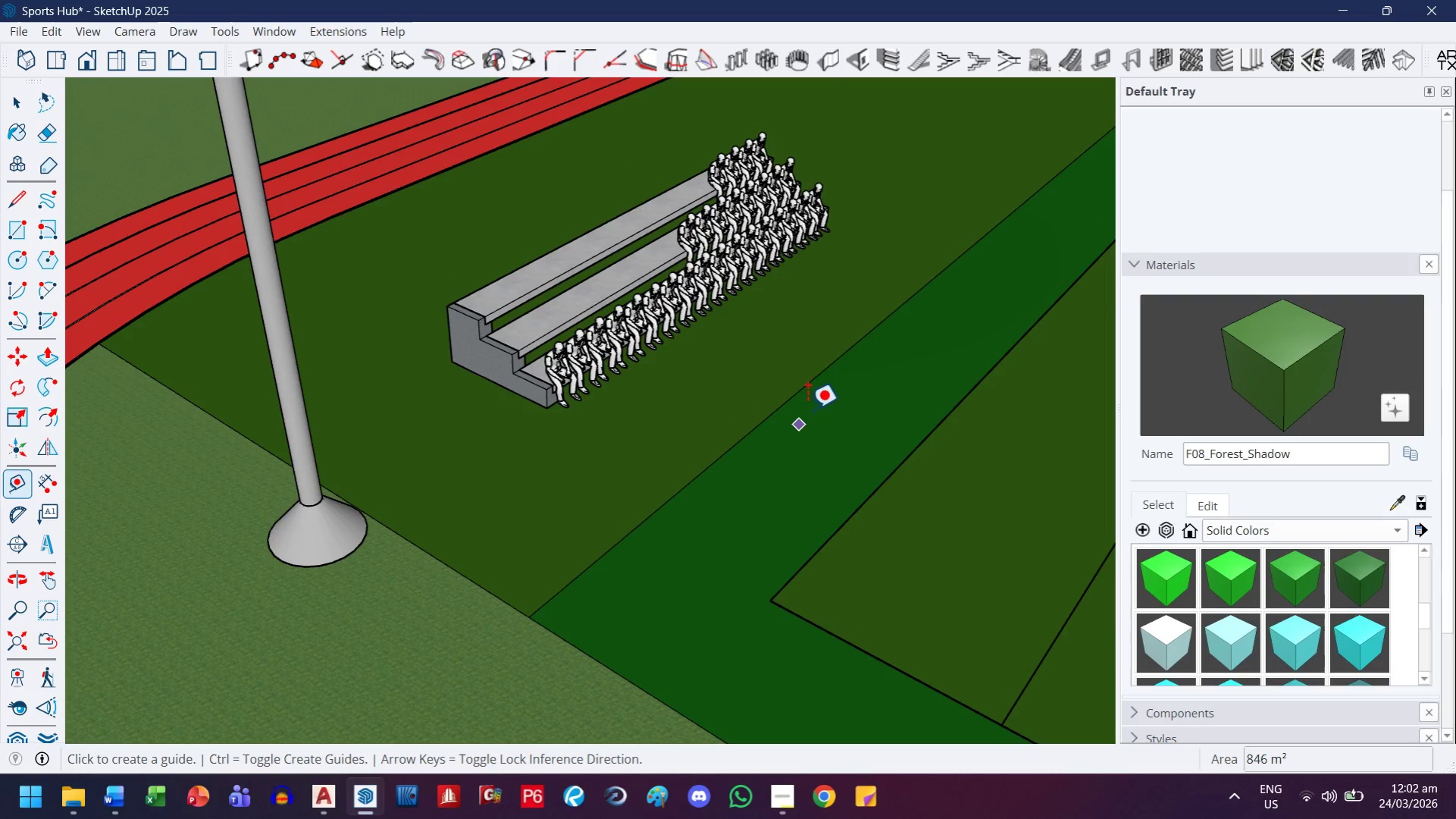 
left_click_drag(start_coordinate=[813, 378], to_coordinate=[801, 372])
 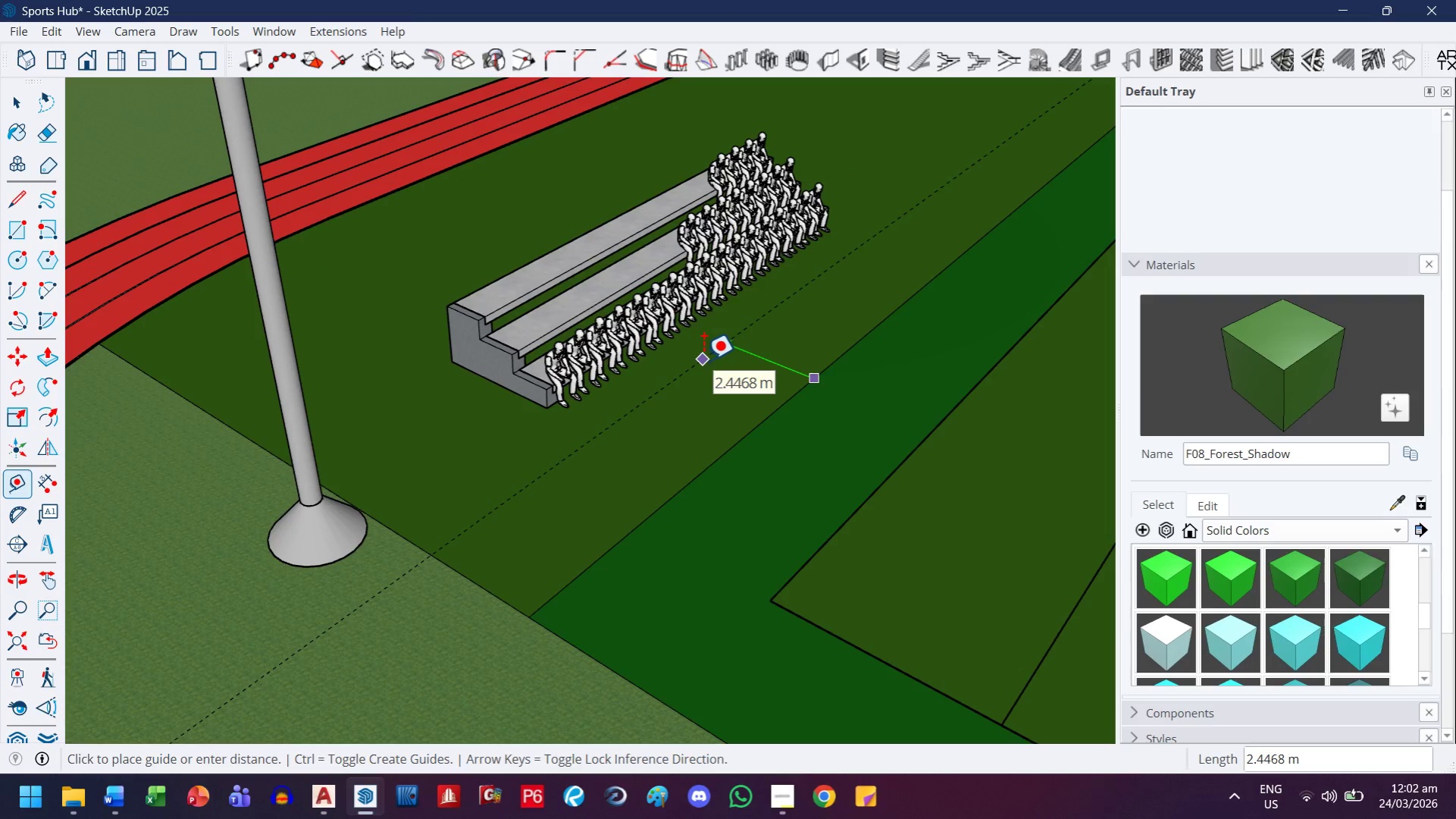 
wait(11.0)
 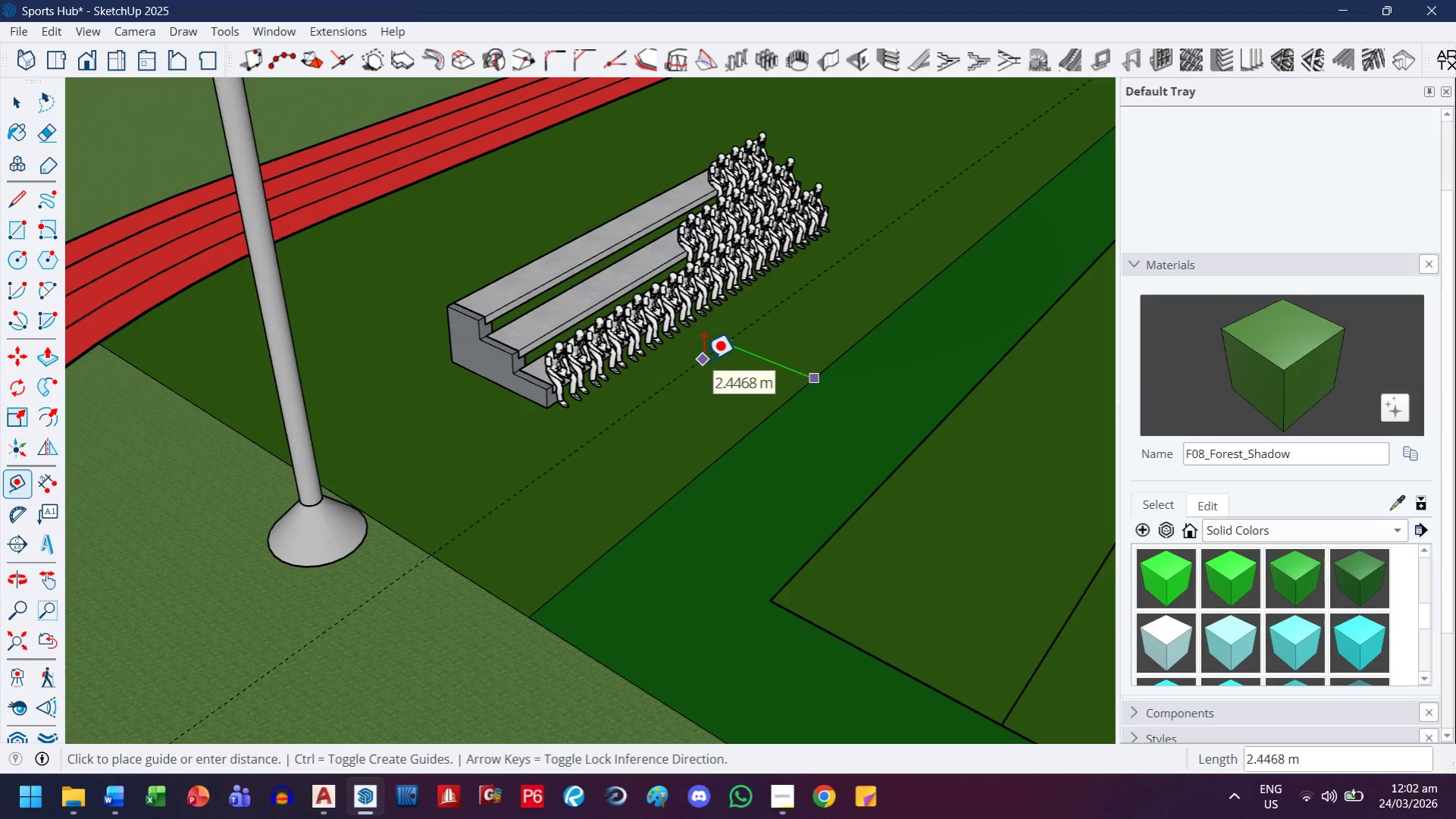 
key(8)
 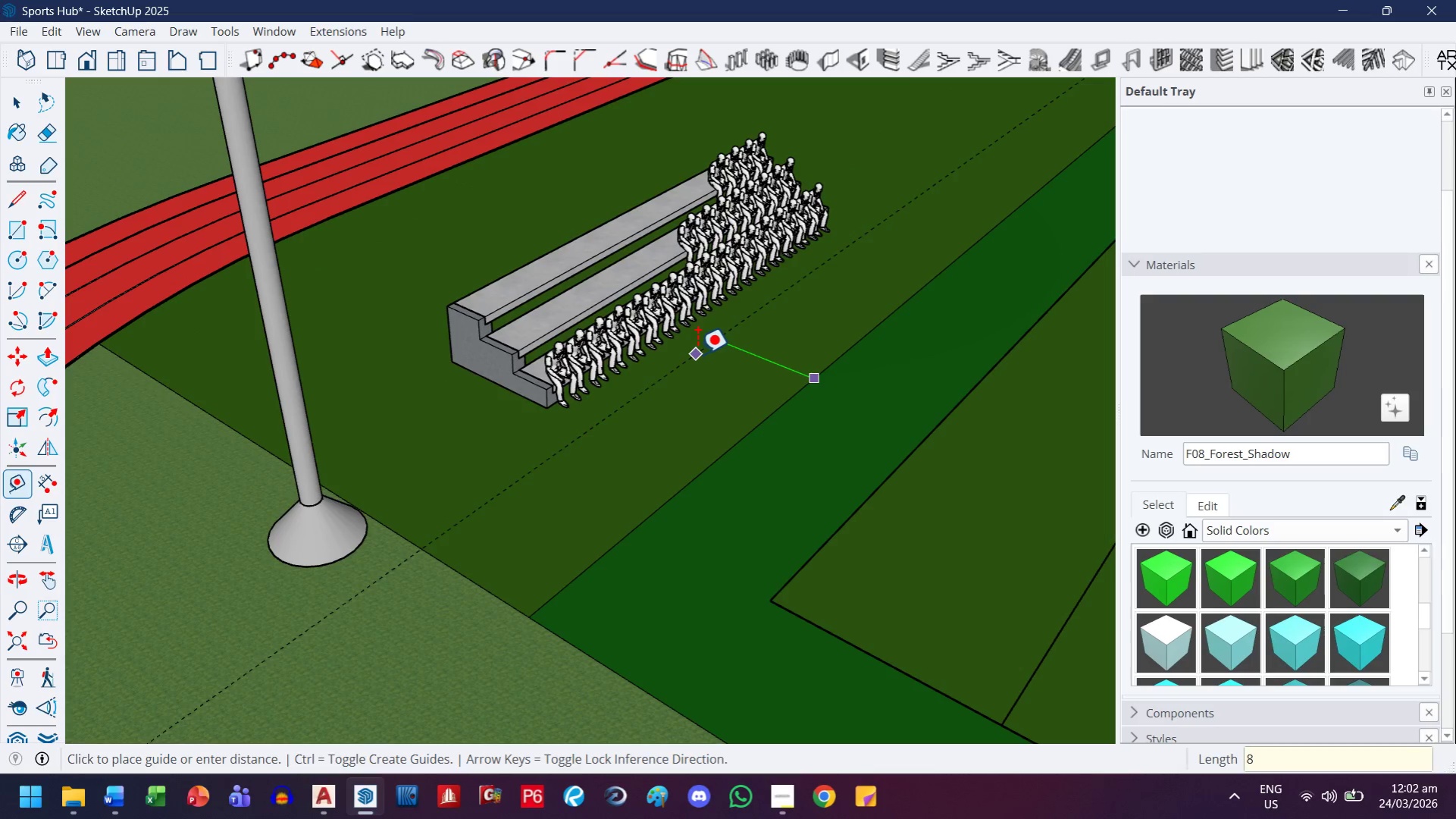 
key(Enter)
 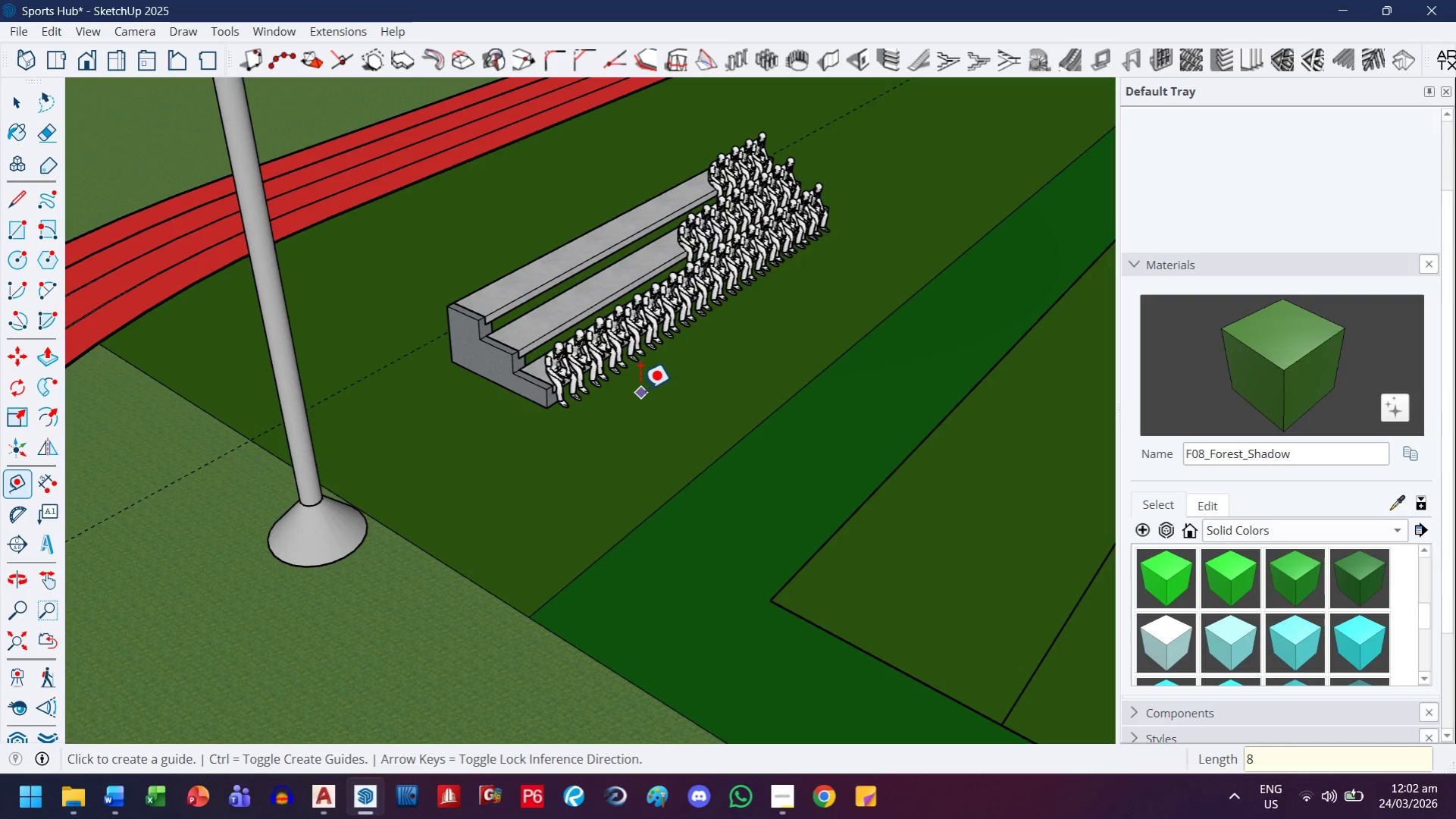 
left_click([12, 106])
 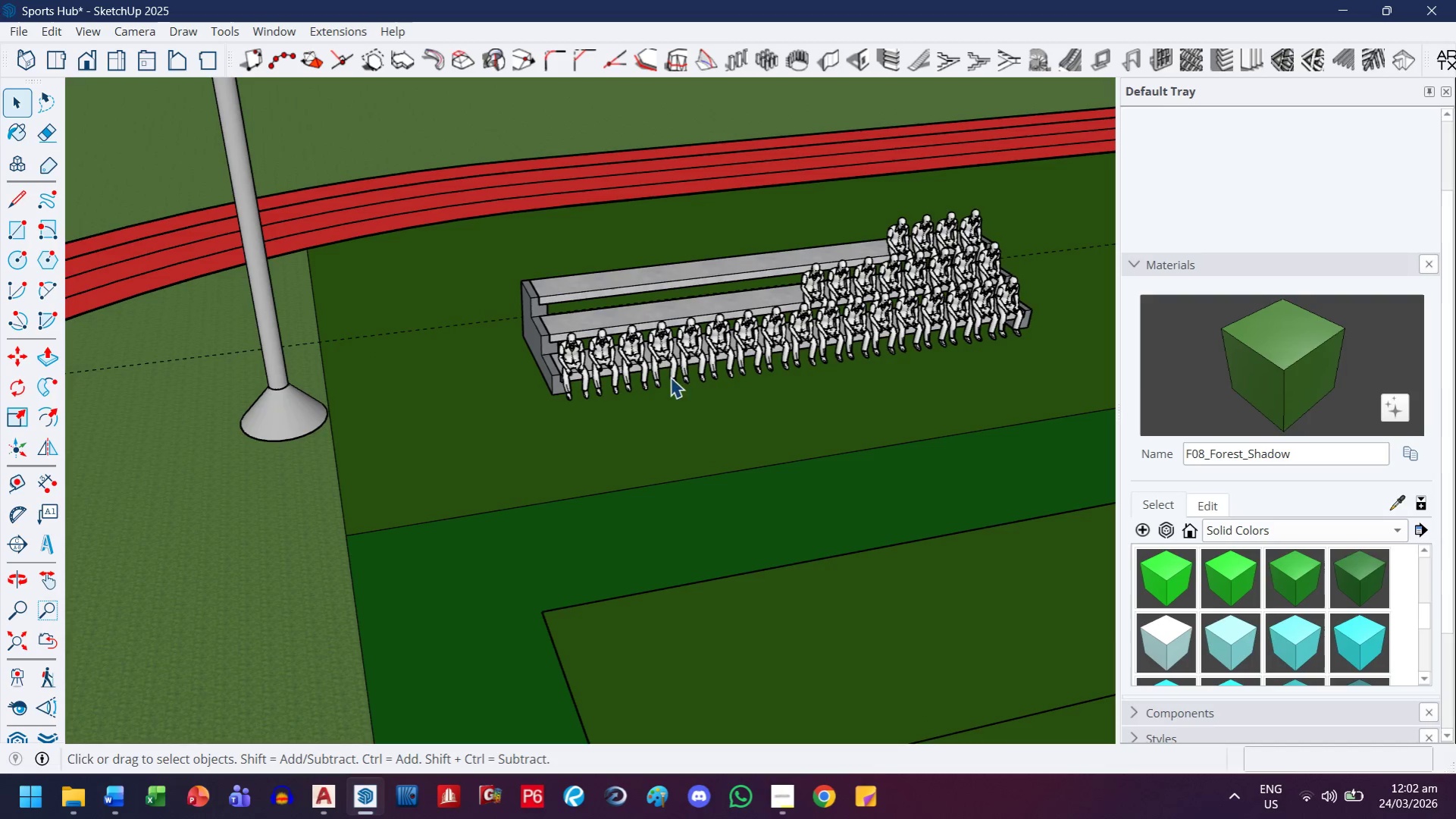 
scroll: coordinate [555, 363], scroll_direction: up, amount: 6.0
 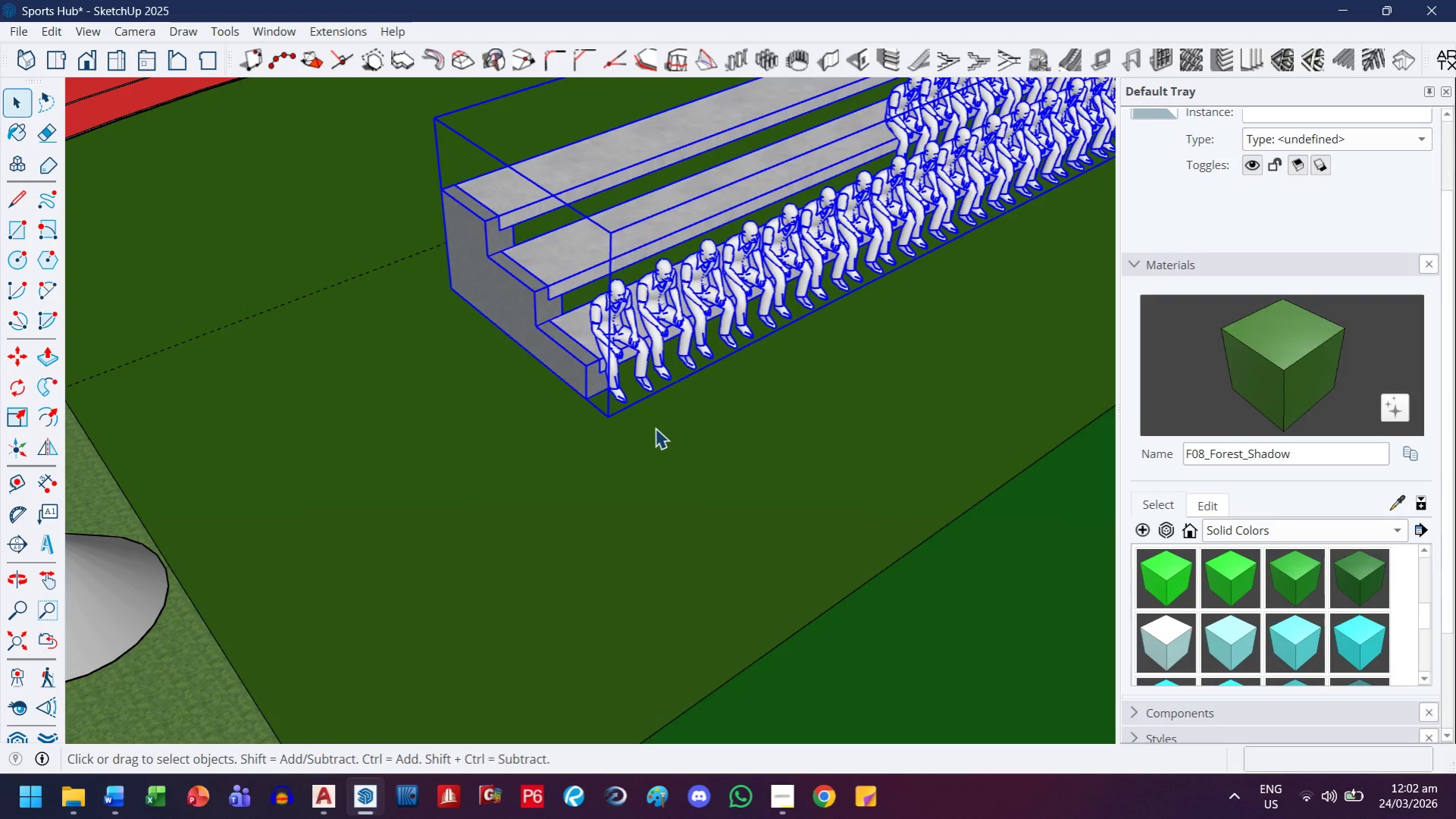 
key(M)
 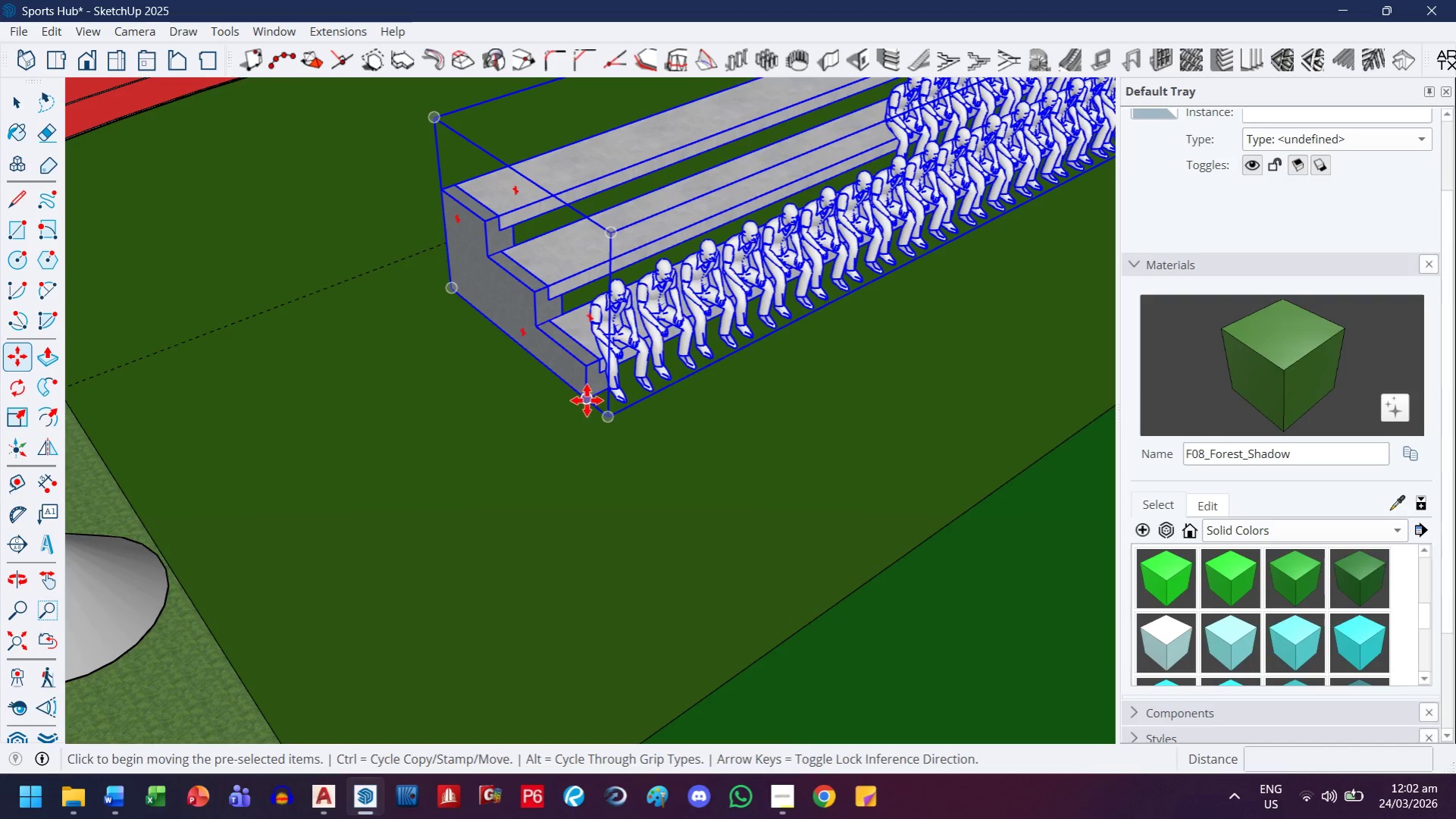 
left_click_drag(start_coordinate=[587, 394], to_coordinate=[546, 376])
 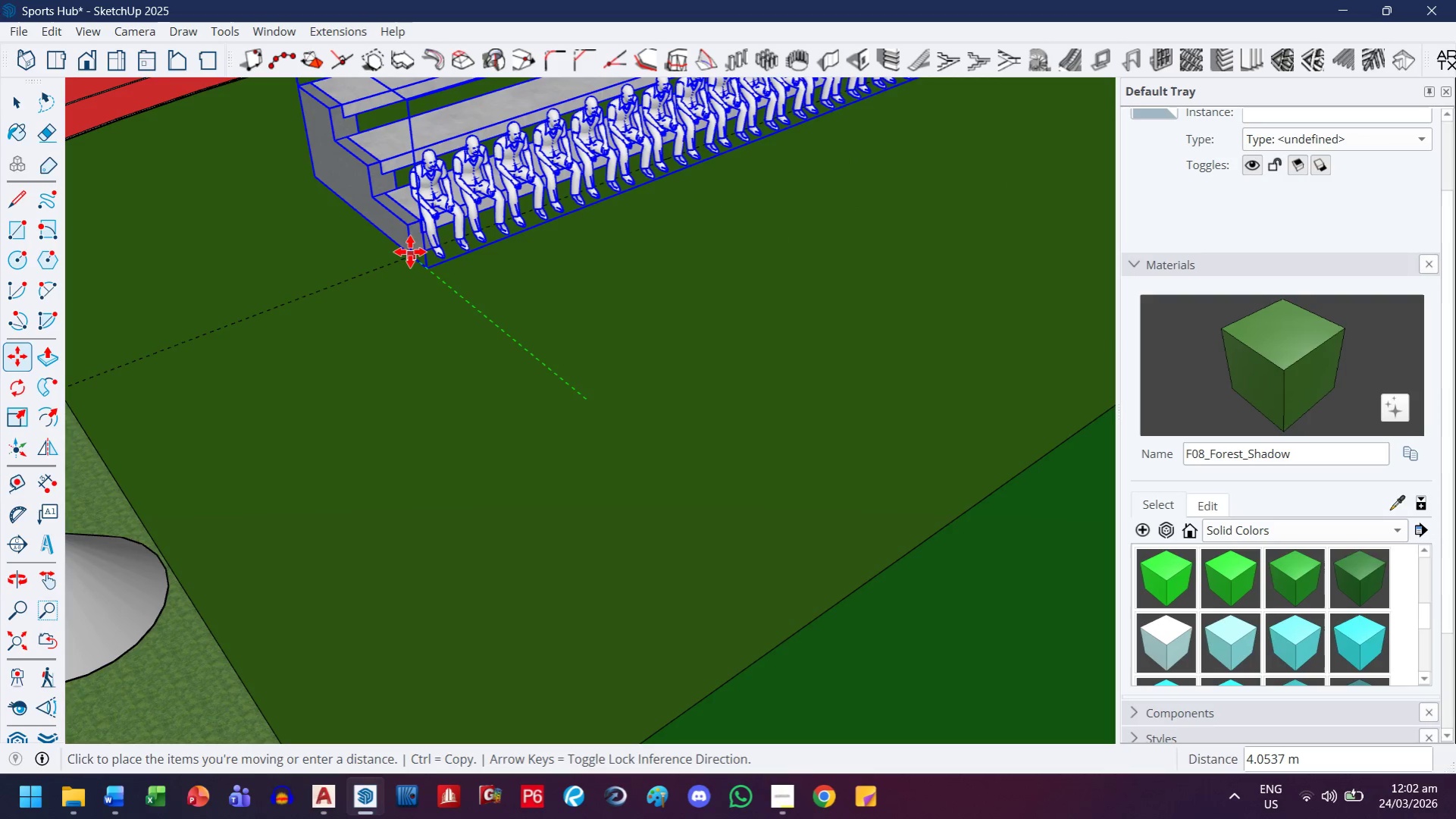 
key(H)
 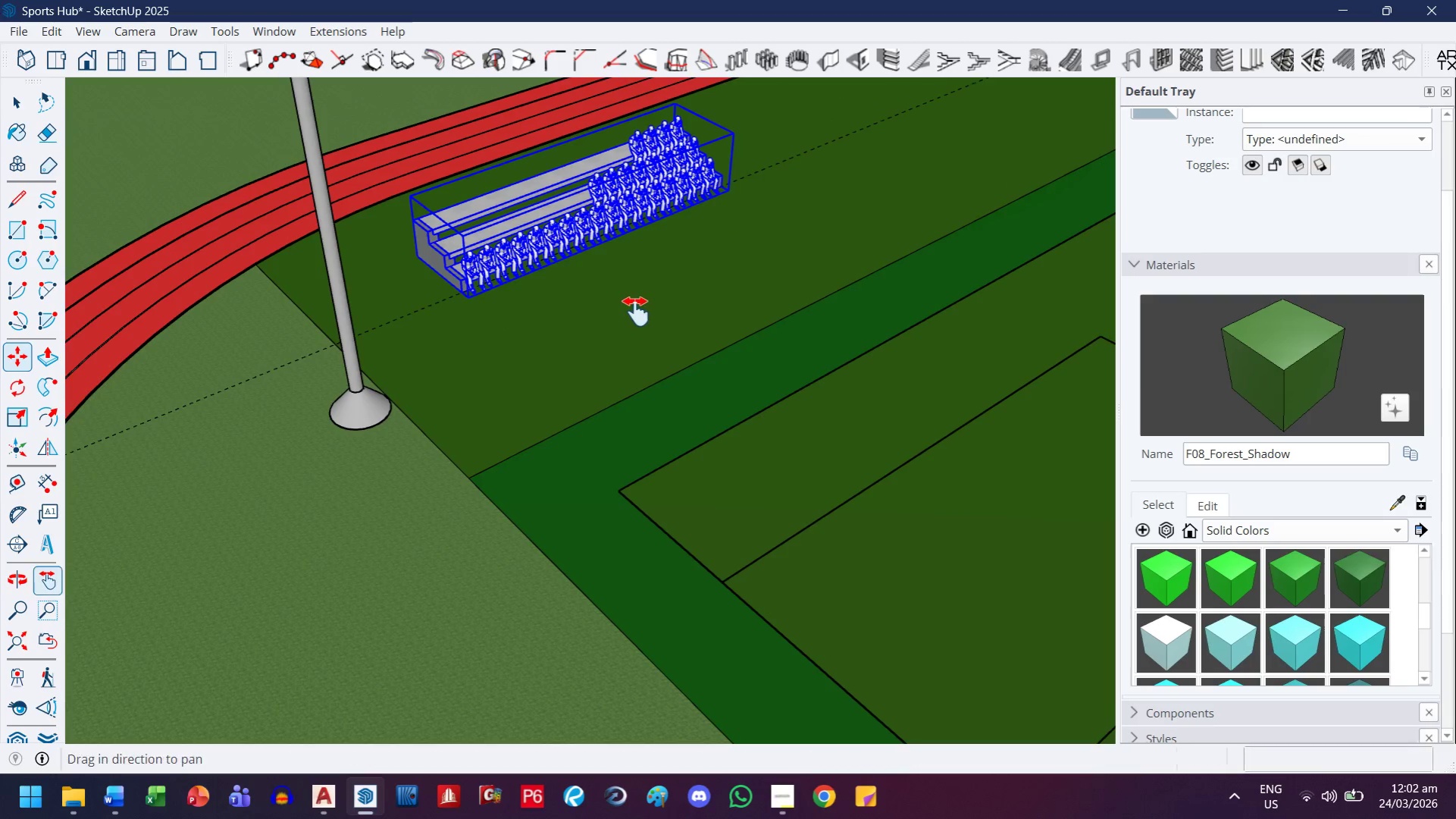 
left_click_drag(start_coordinate=[636, 312], to_coordinate=[484, 467])
 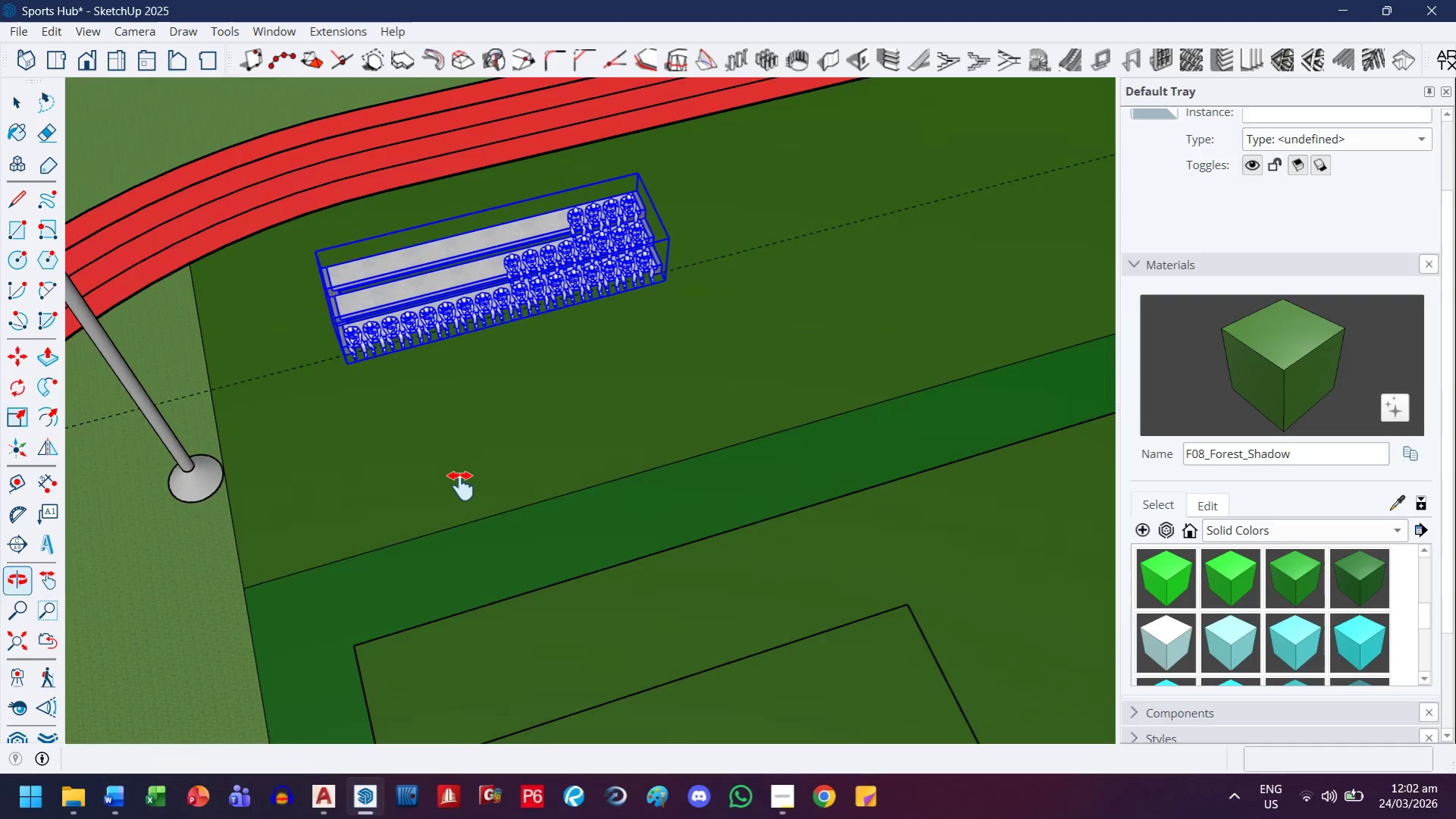 
scroll: coordinate [503, 398], scroll_direction: down, amount: 18.0
 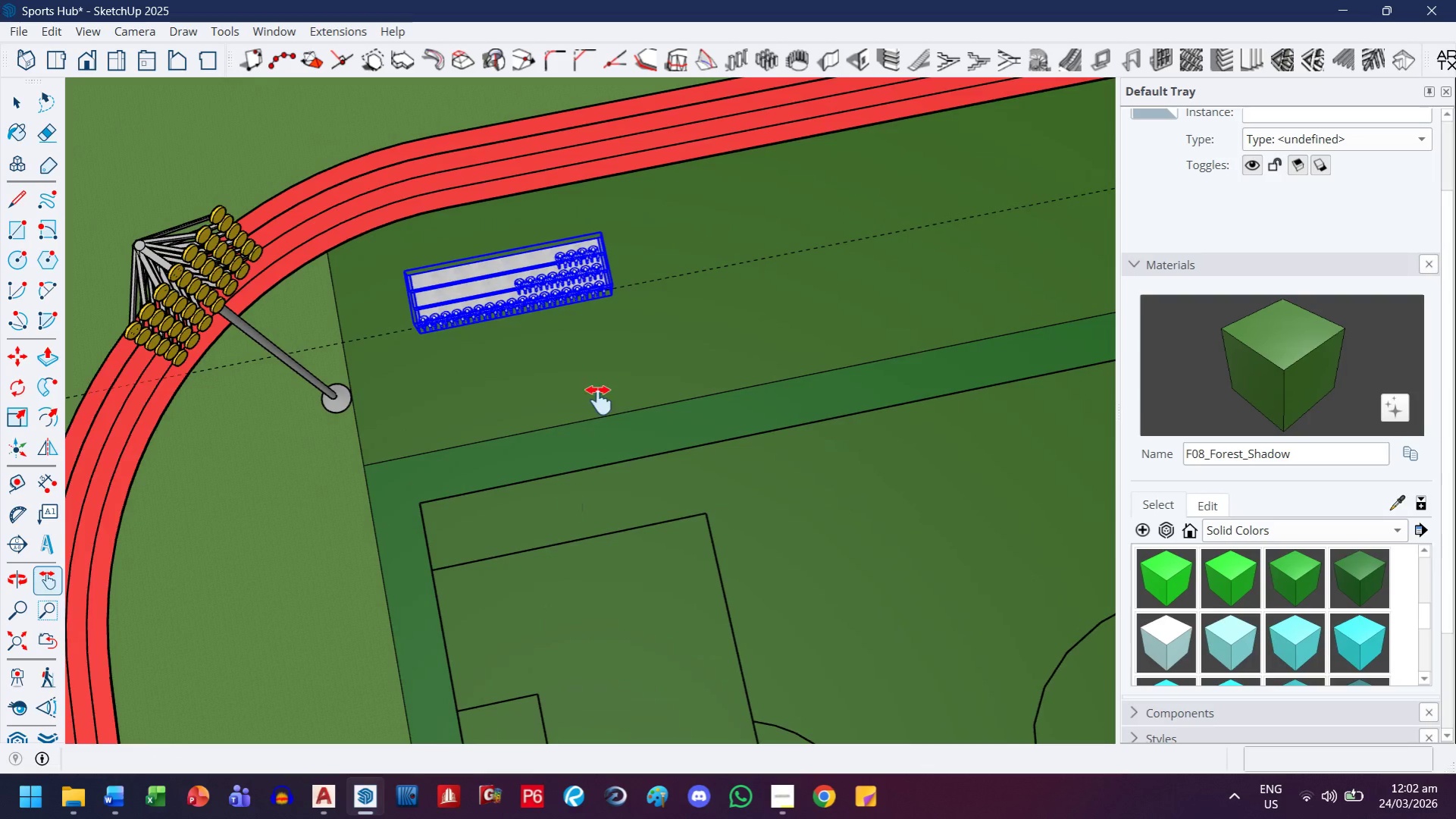 
scroll: coordinate [725, 285], scroll_direction: up, amount: 4.0
 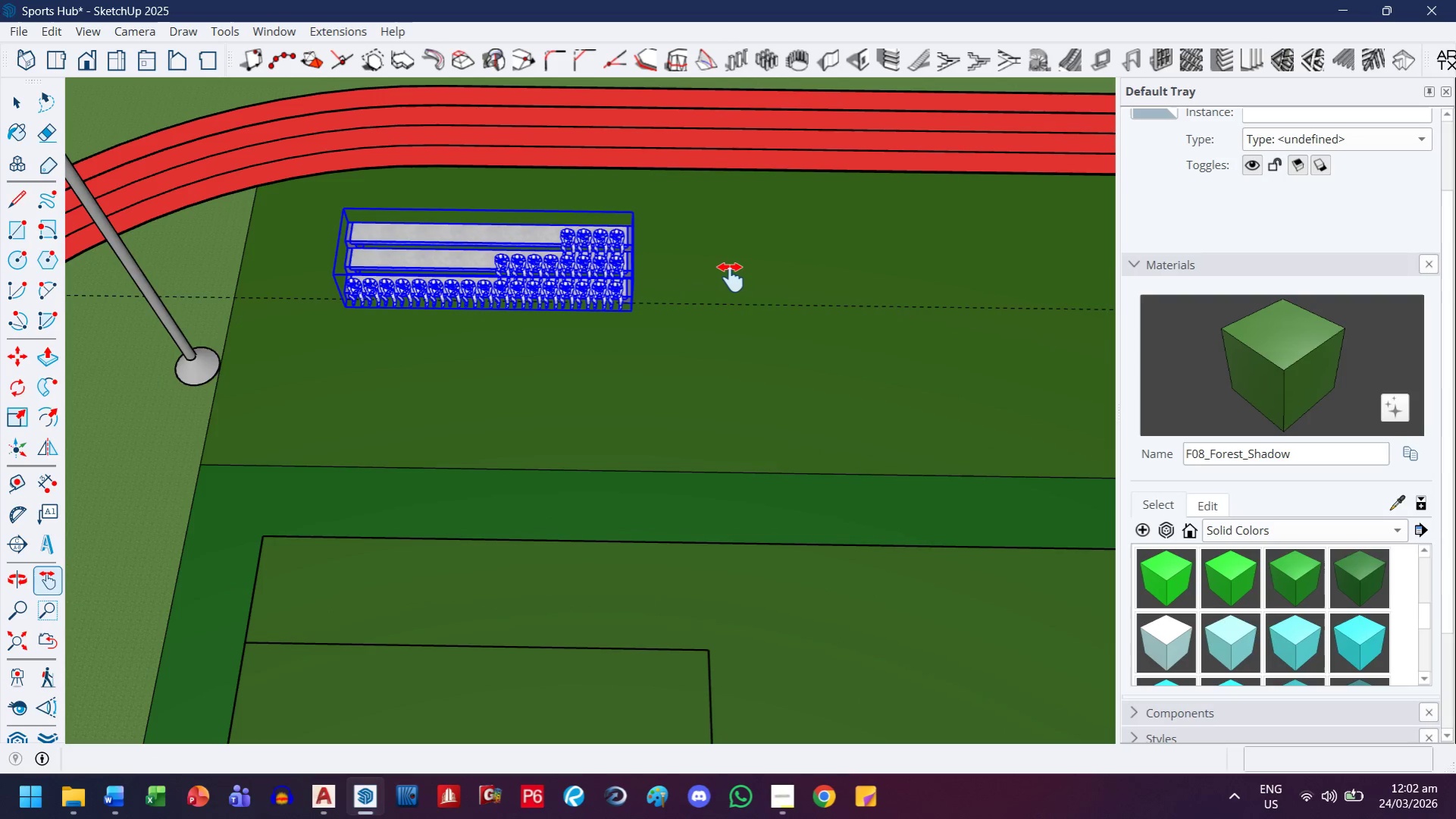 
key(M)
 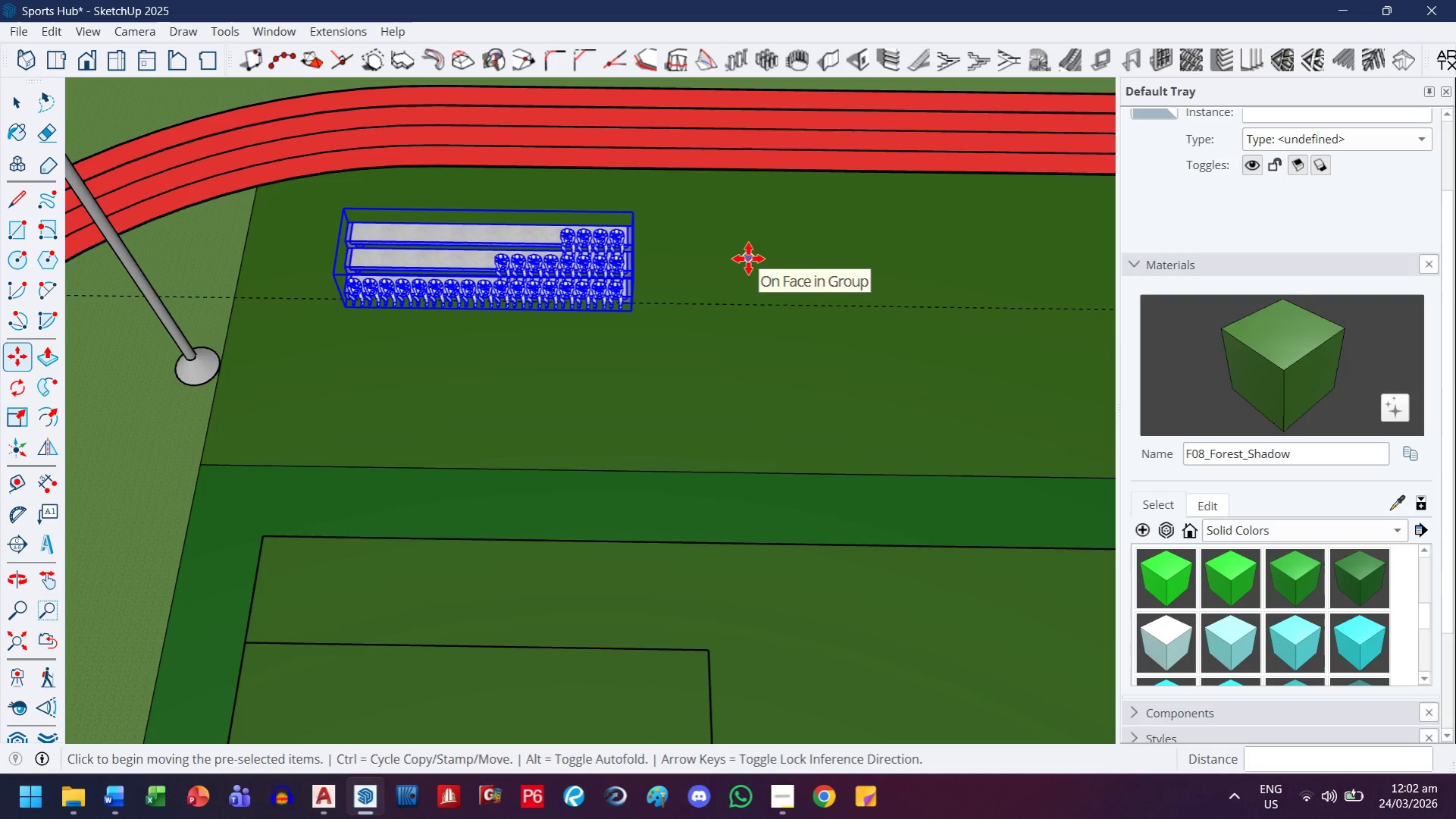 
left_click([748, 259])
 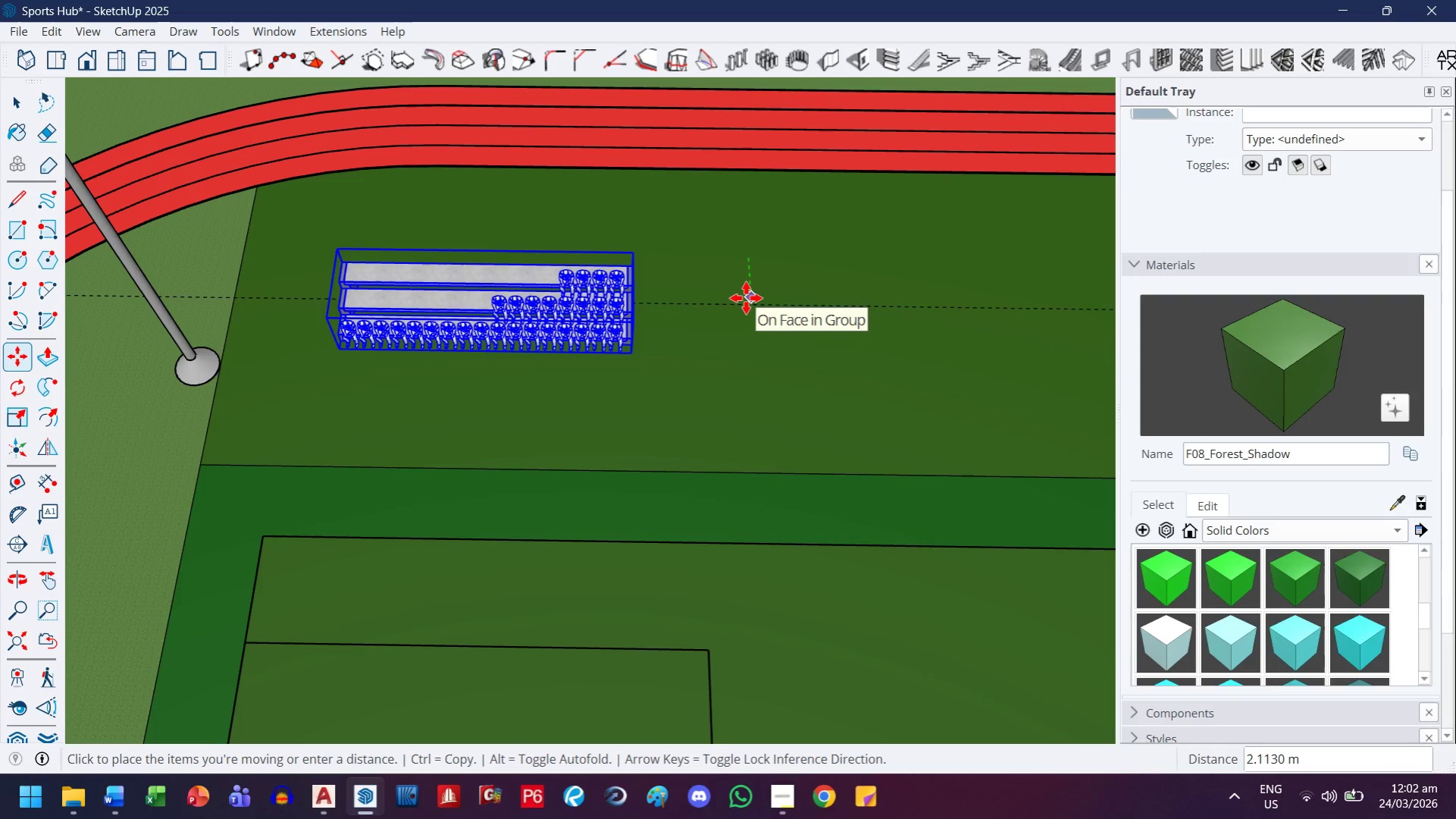 
key(2)
 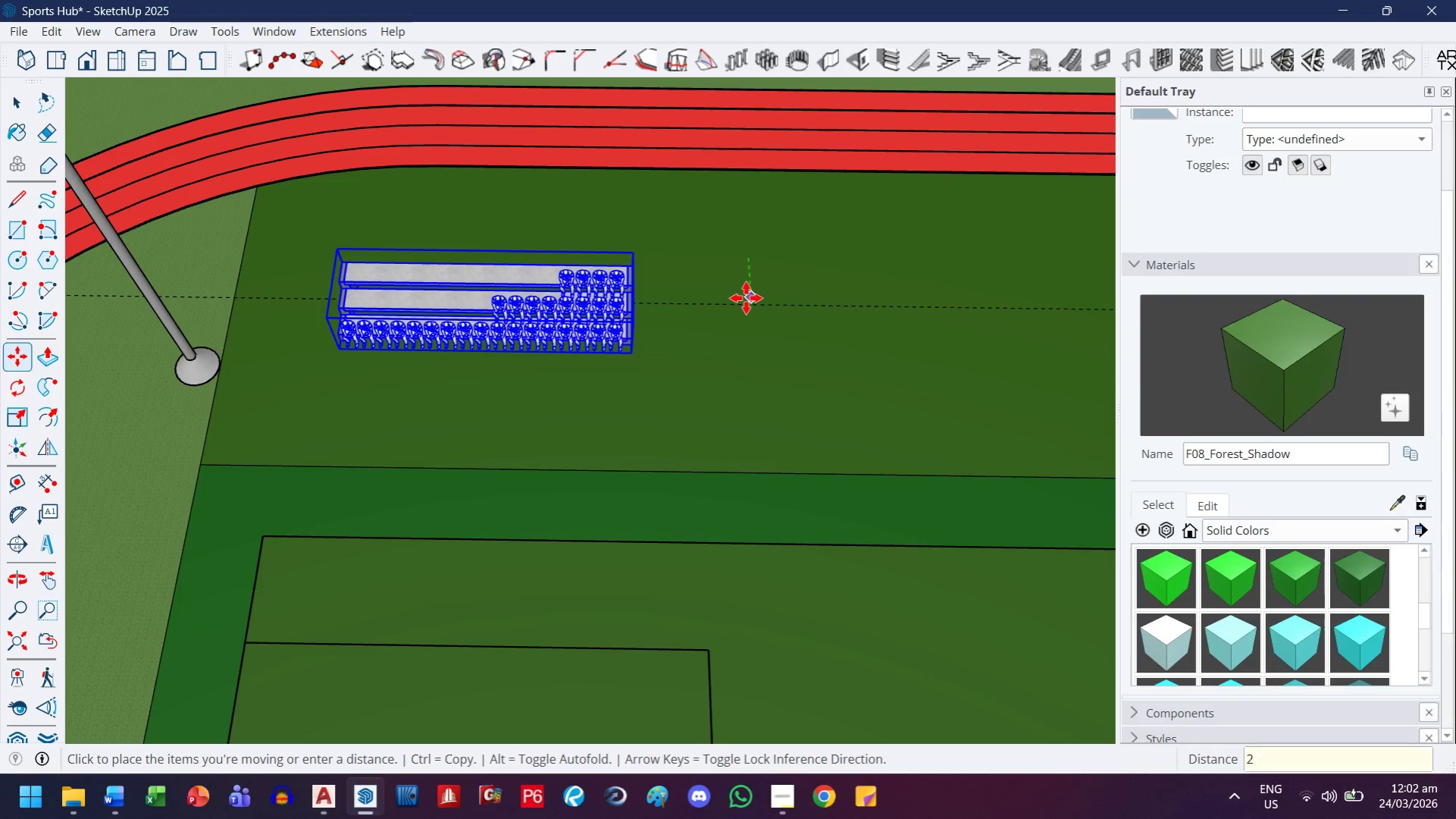 
key(Enter)
 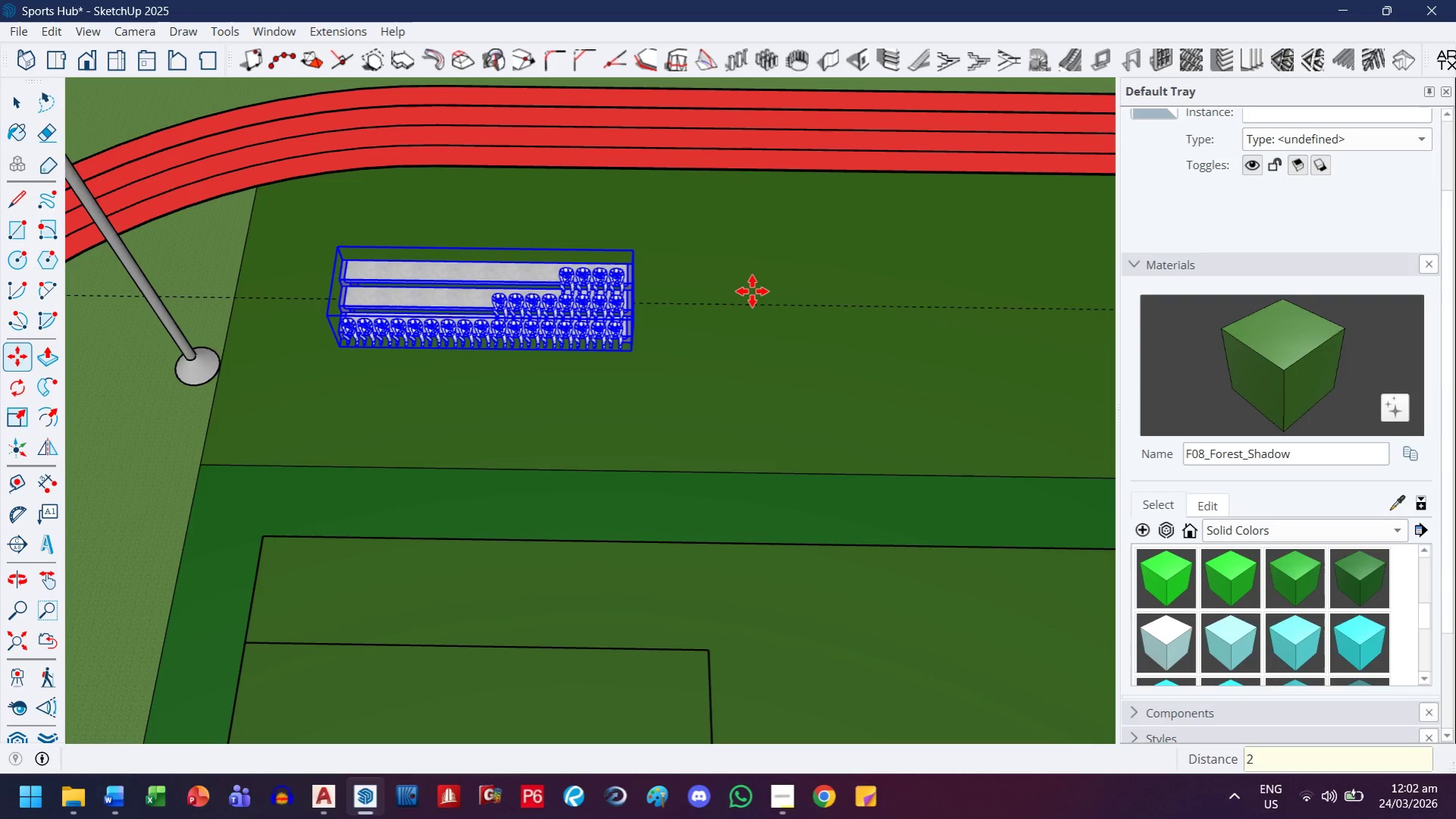 
key(H)
 